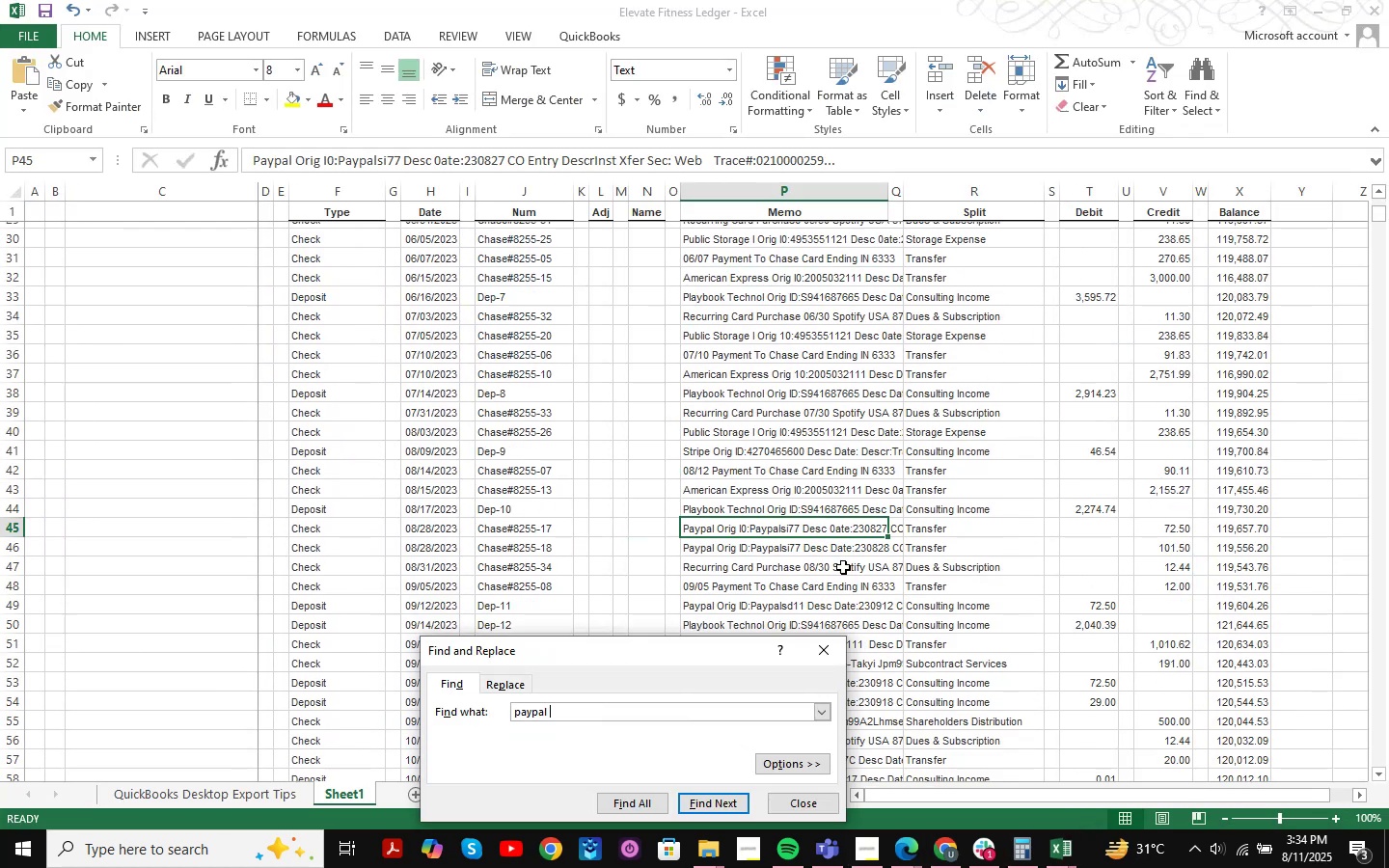 
key(Enter)
 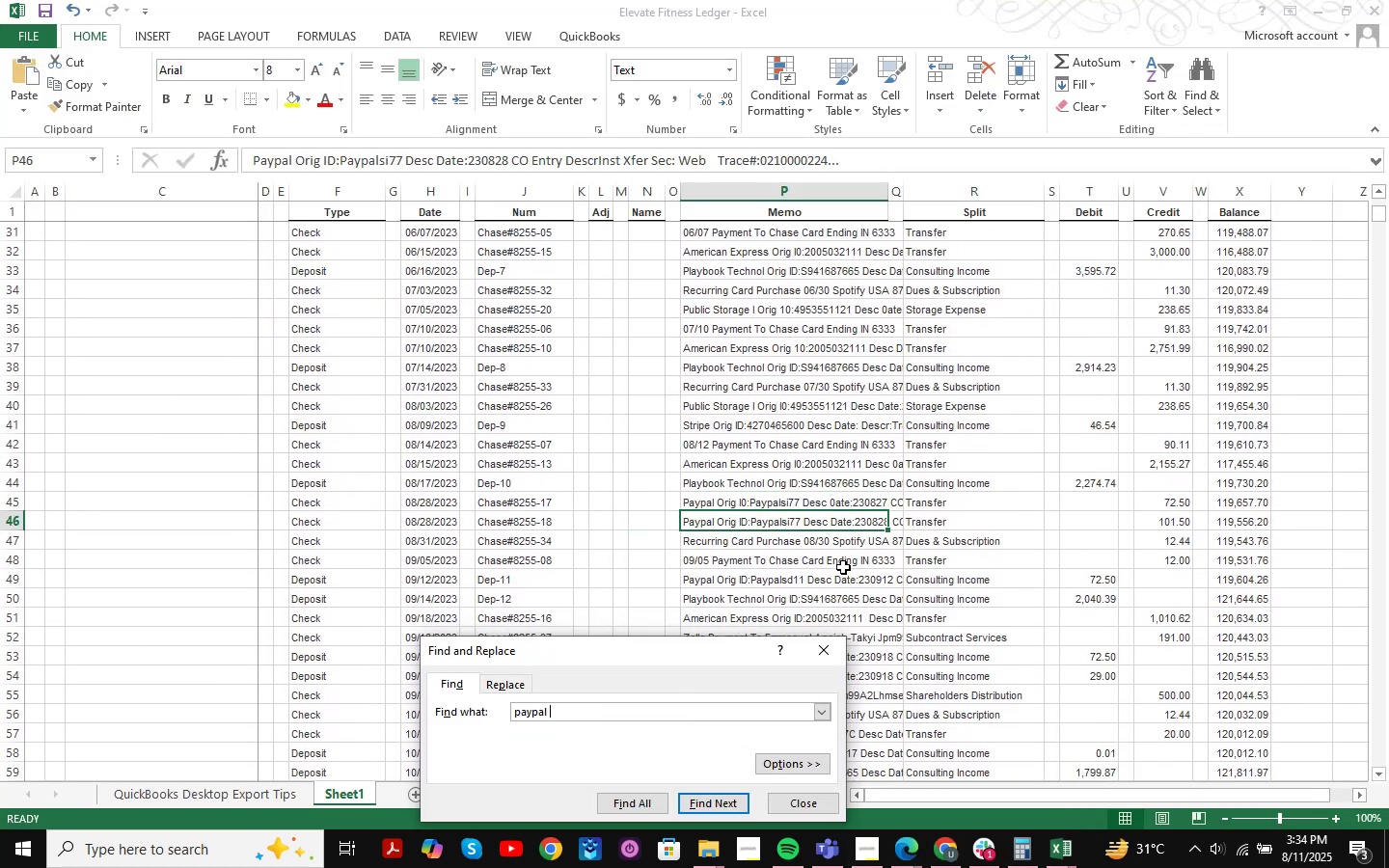 
key(Enter)
 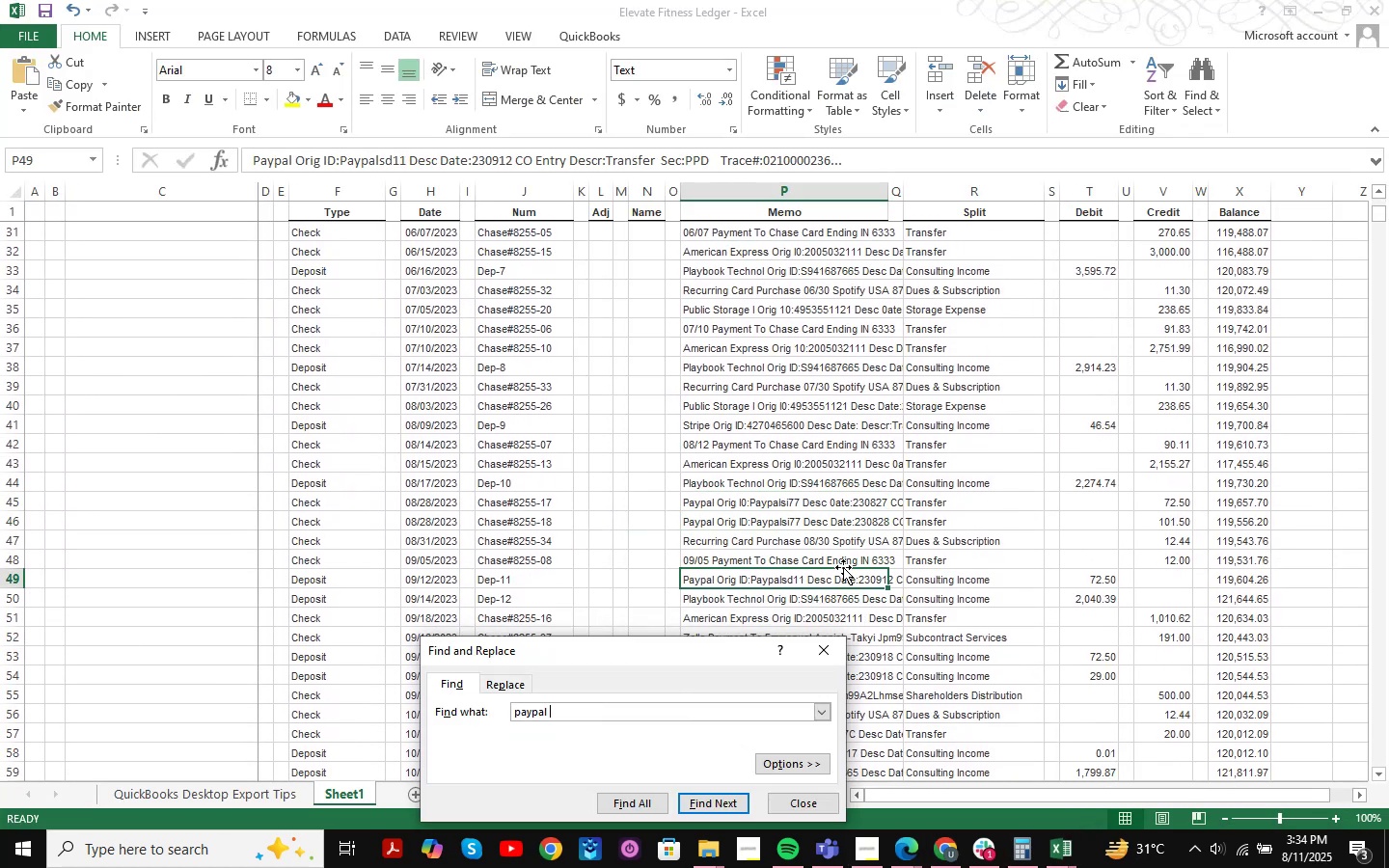 
key(Enter)
 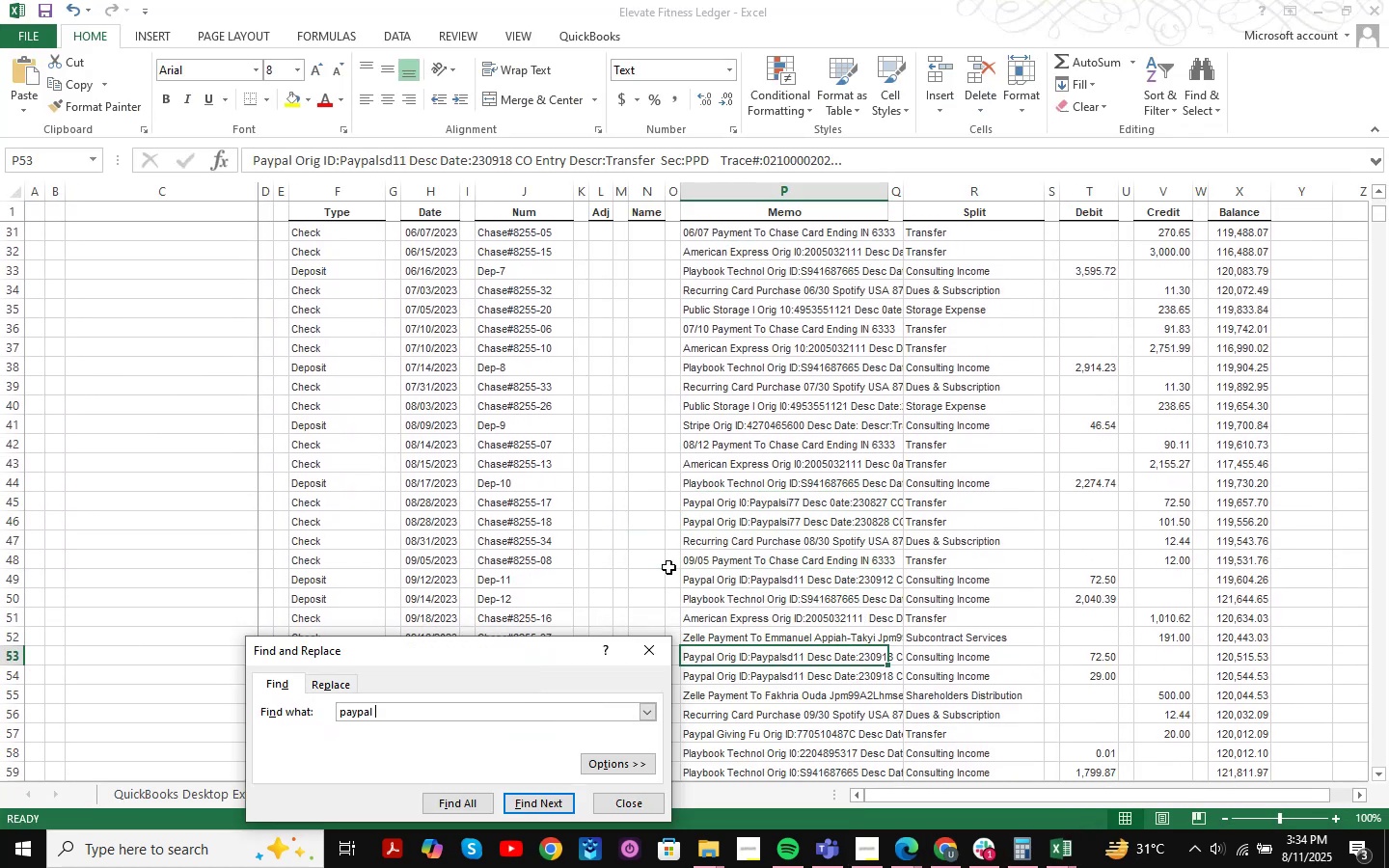 
key(Enter)
 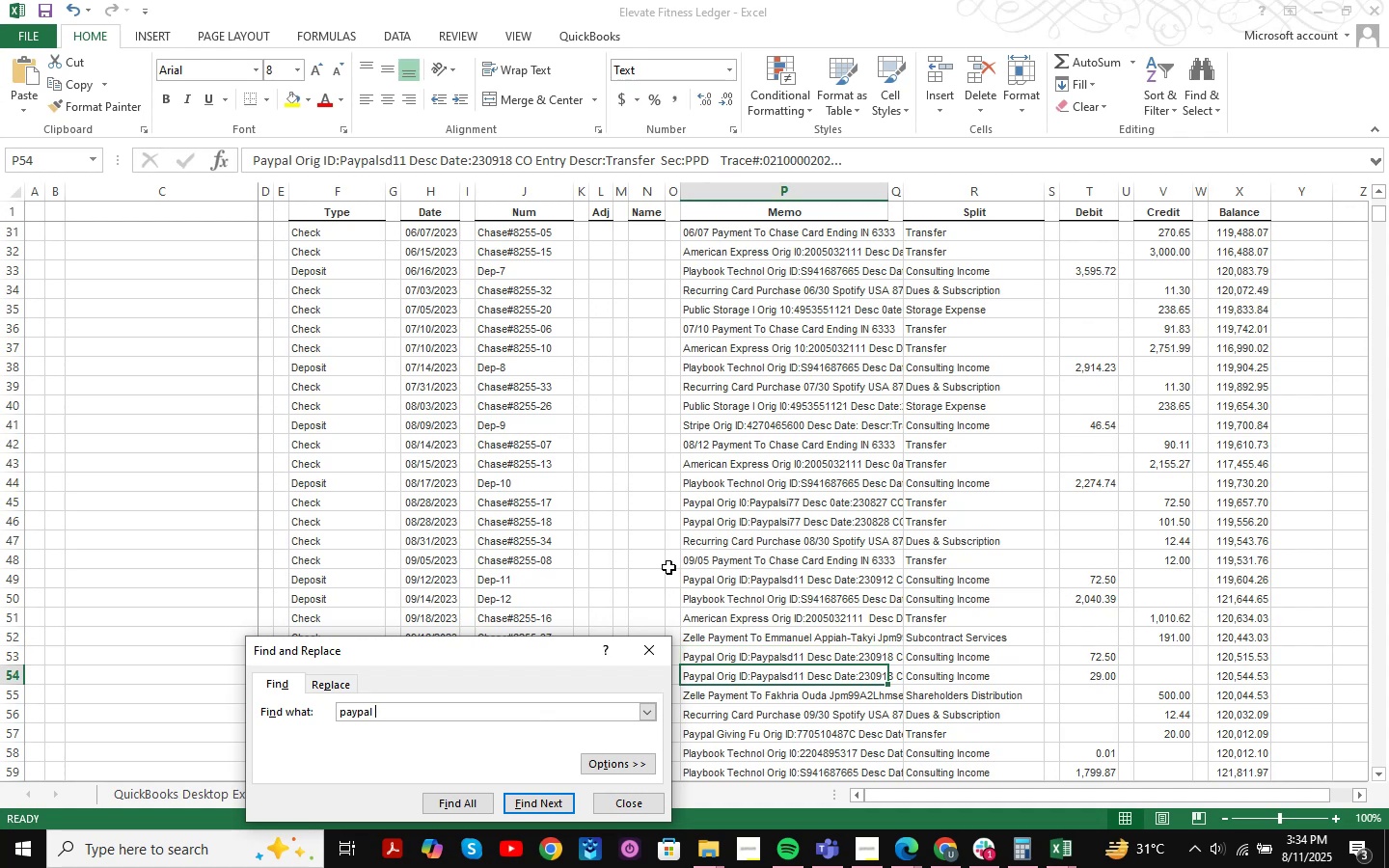 
key(Enter)
 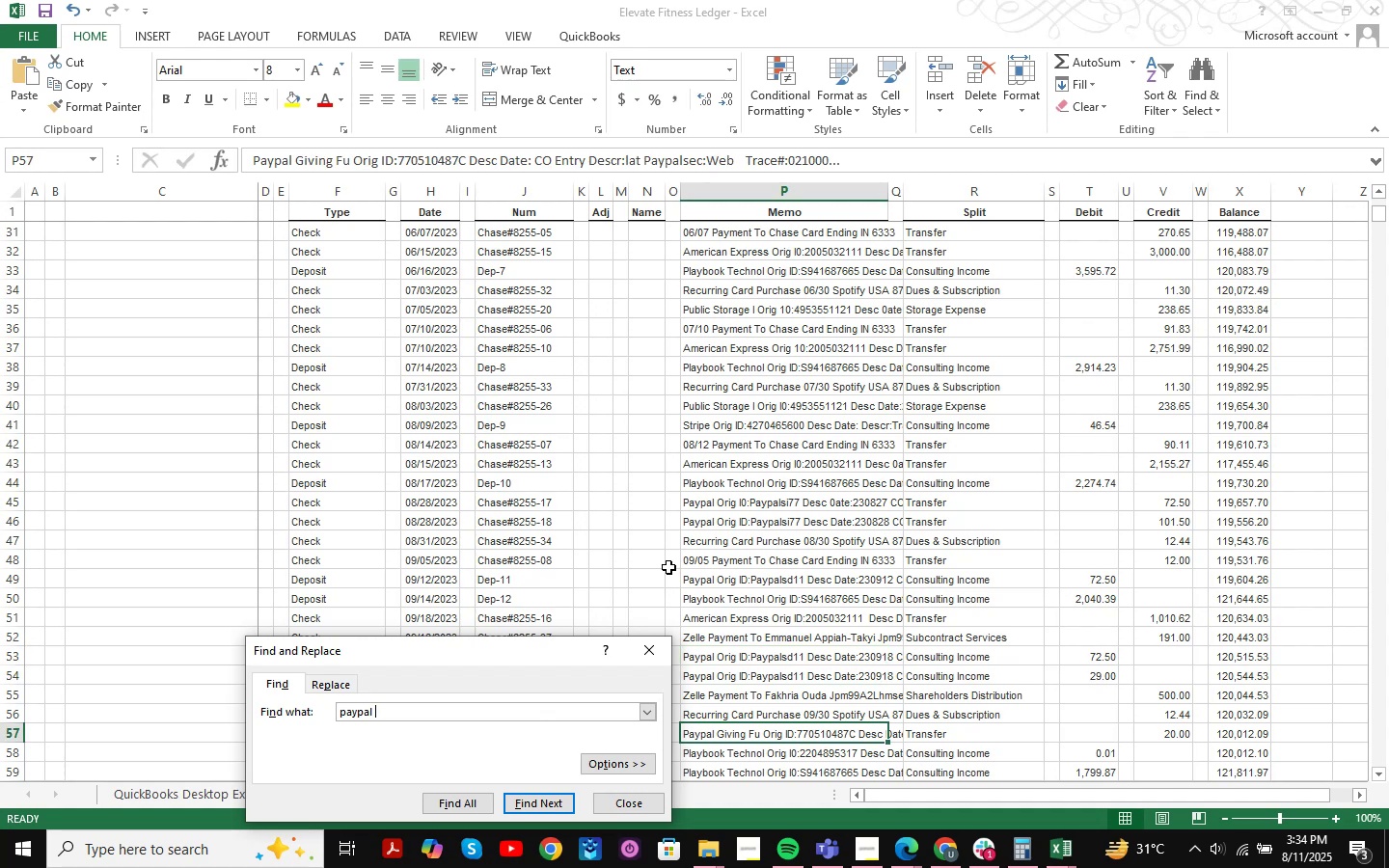 
key(Enter)
 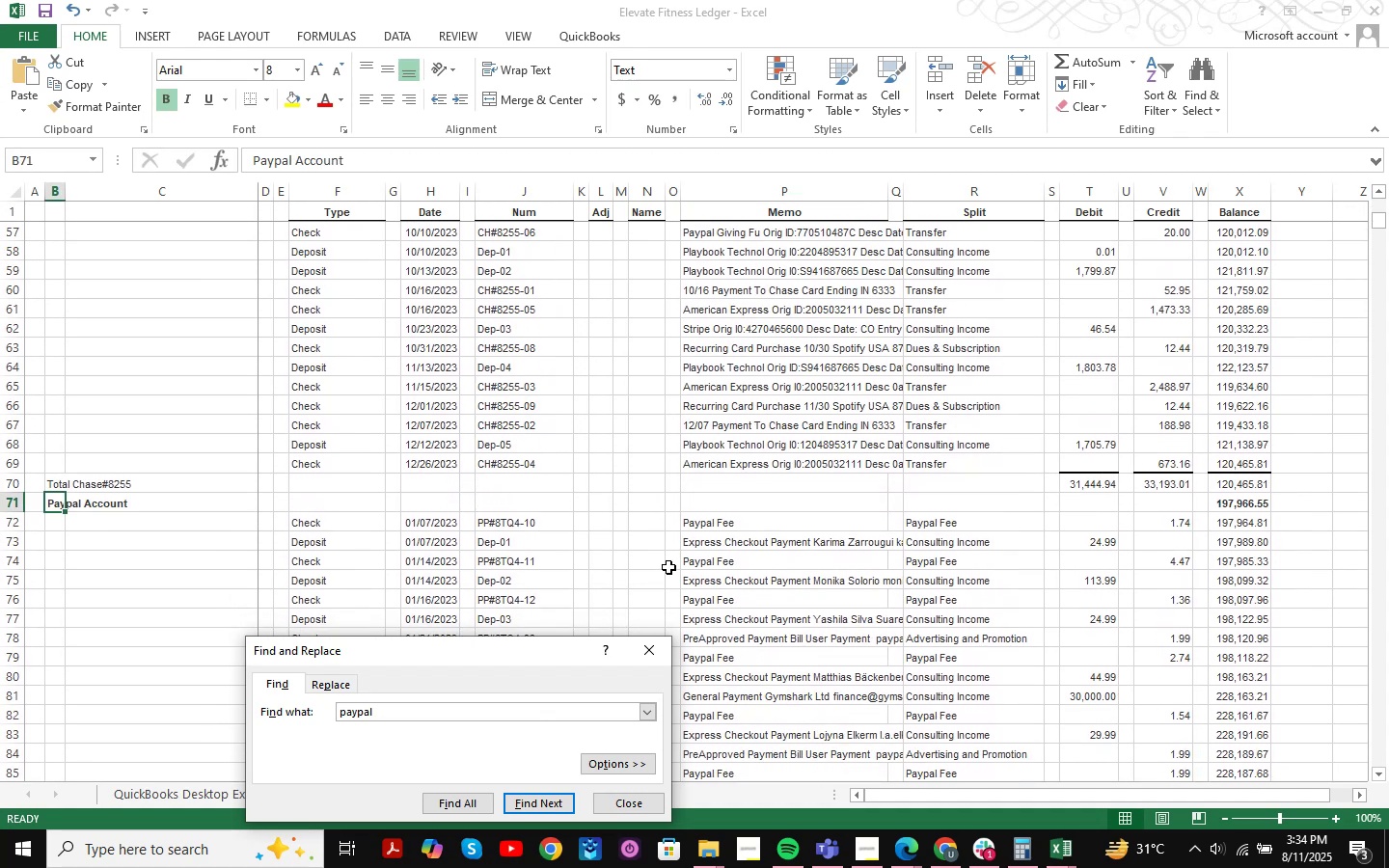 
key(Enter)
 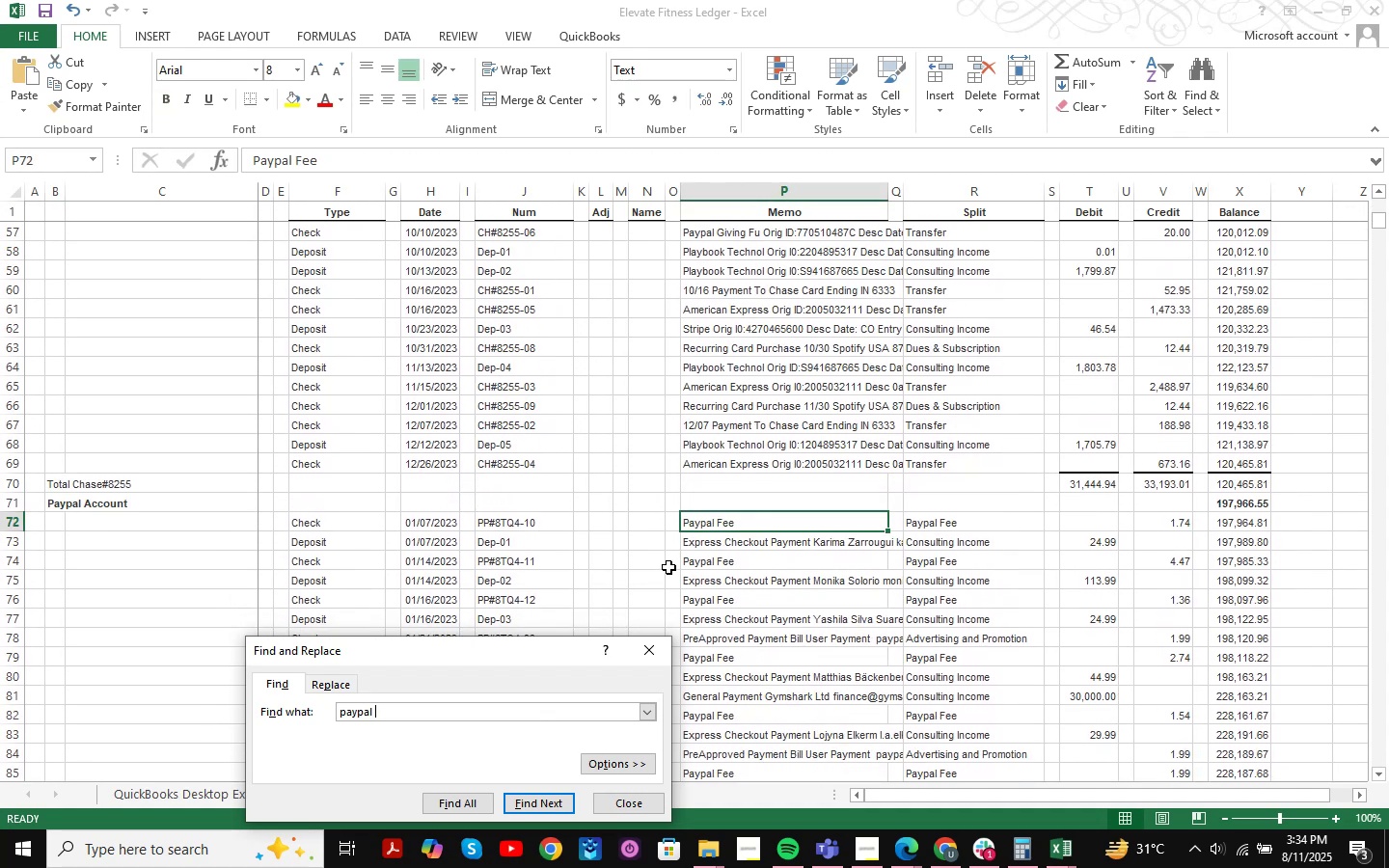 
key(Enter)
 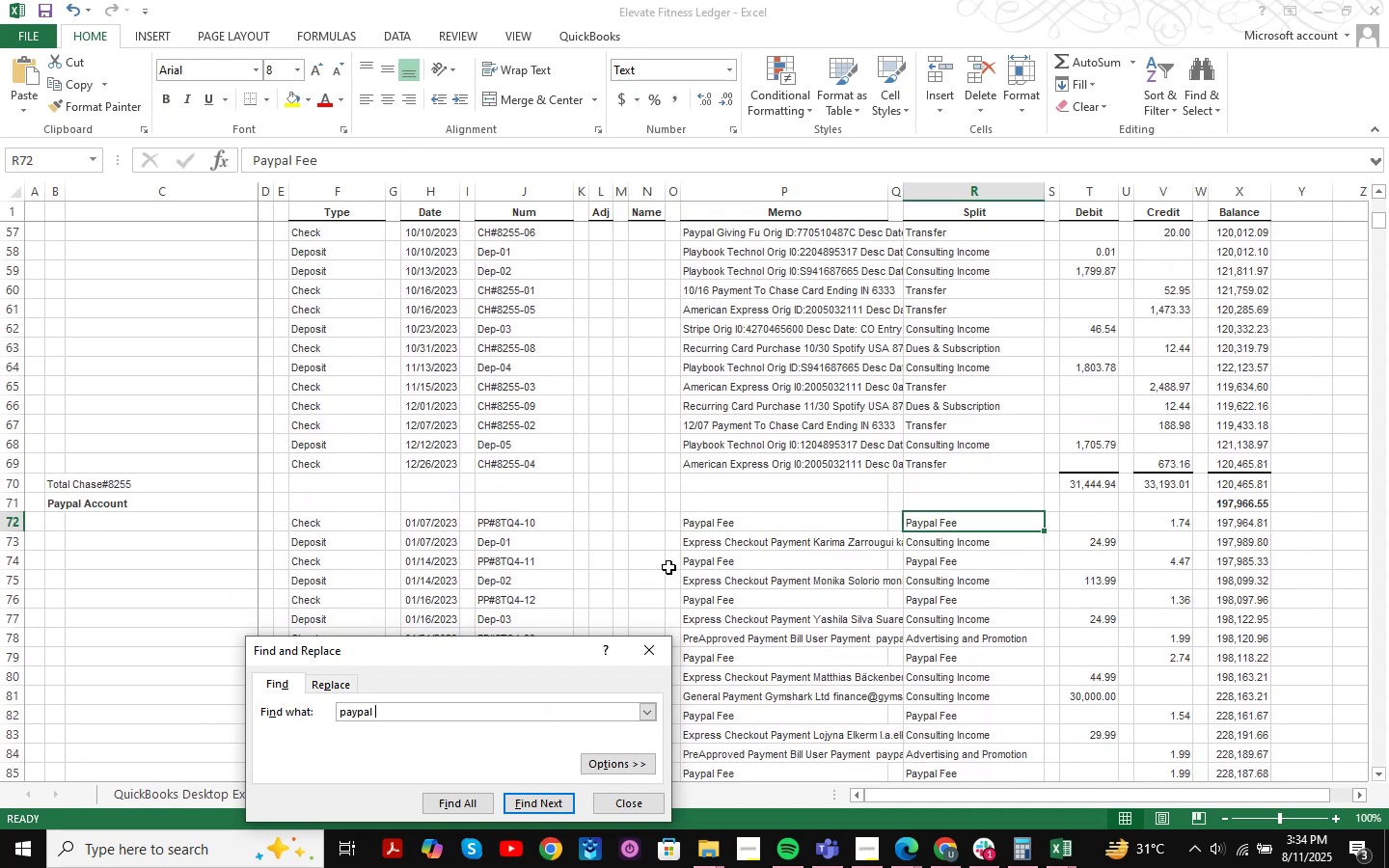 
key(Enter)
 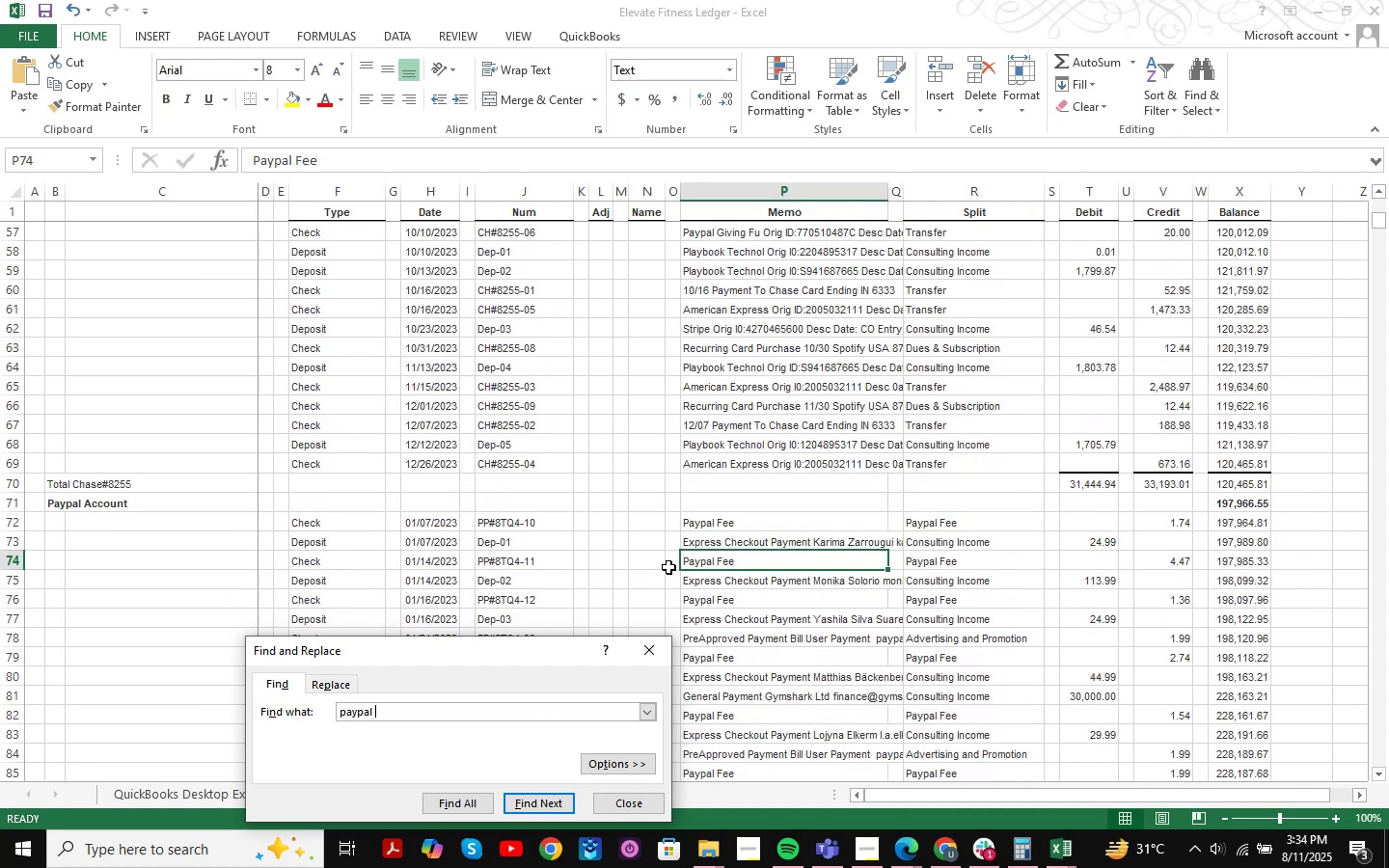 
key(Enter)
 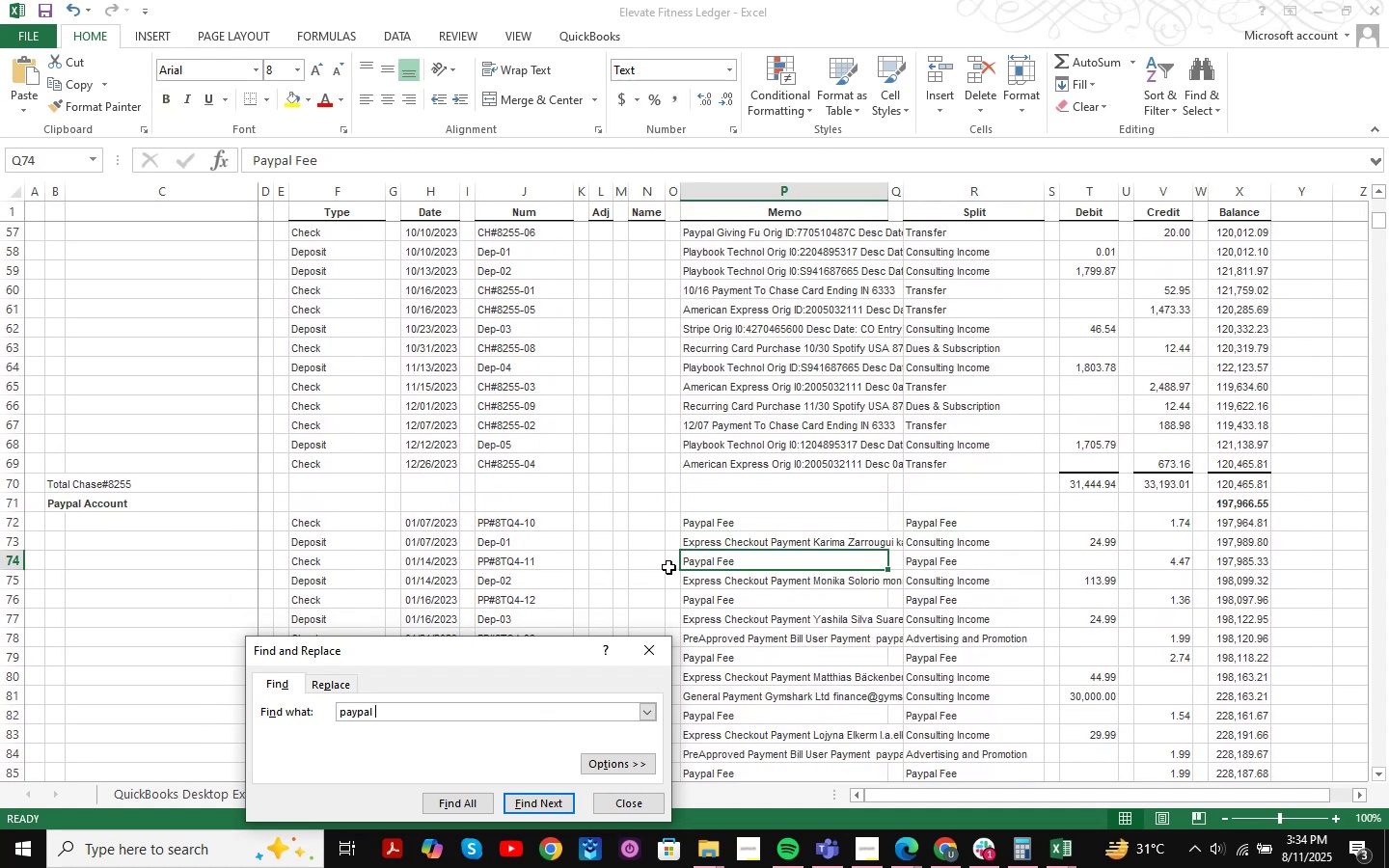 
key(Enter)
 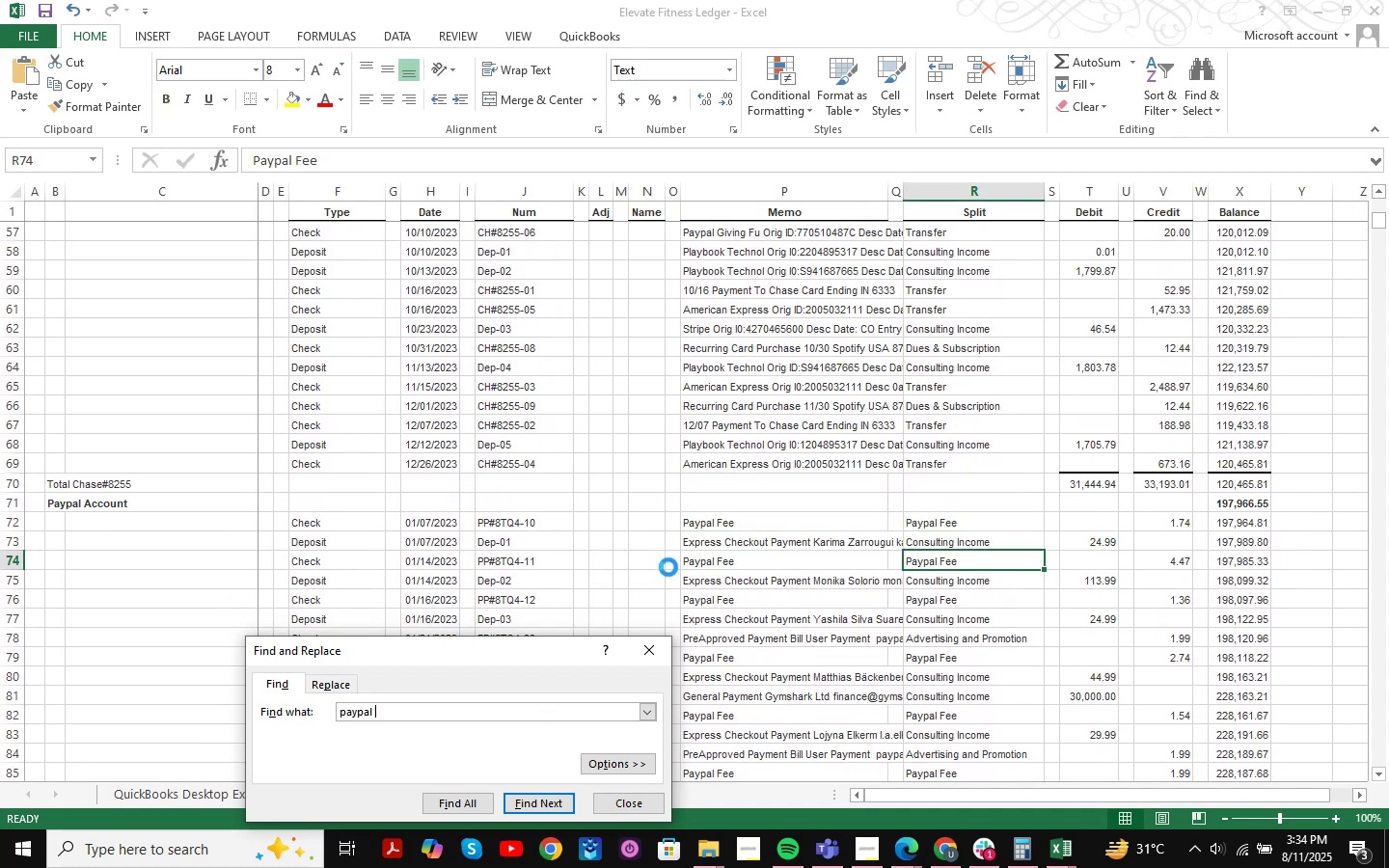 
key(Enter)
 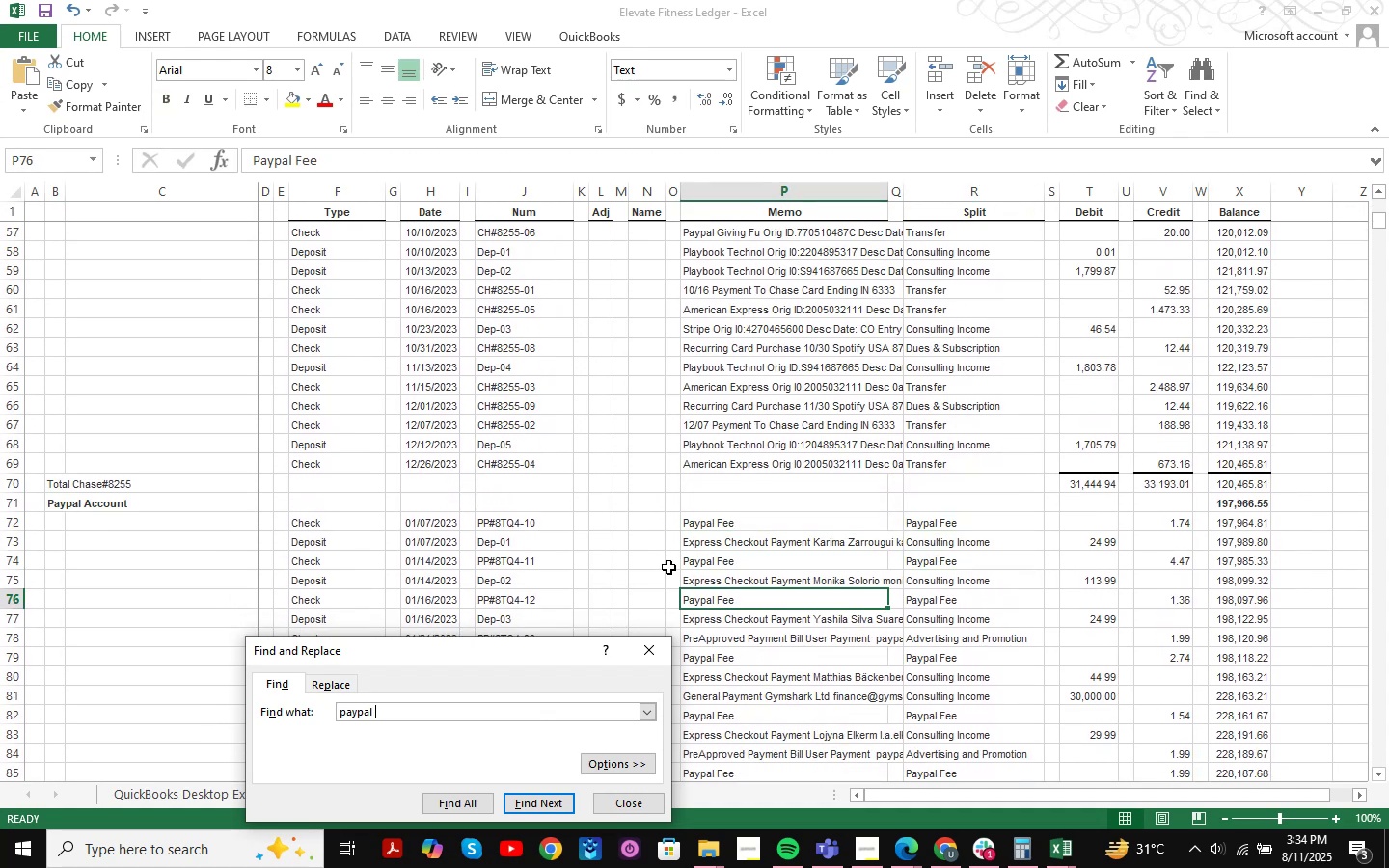 
key(Enter)
 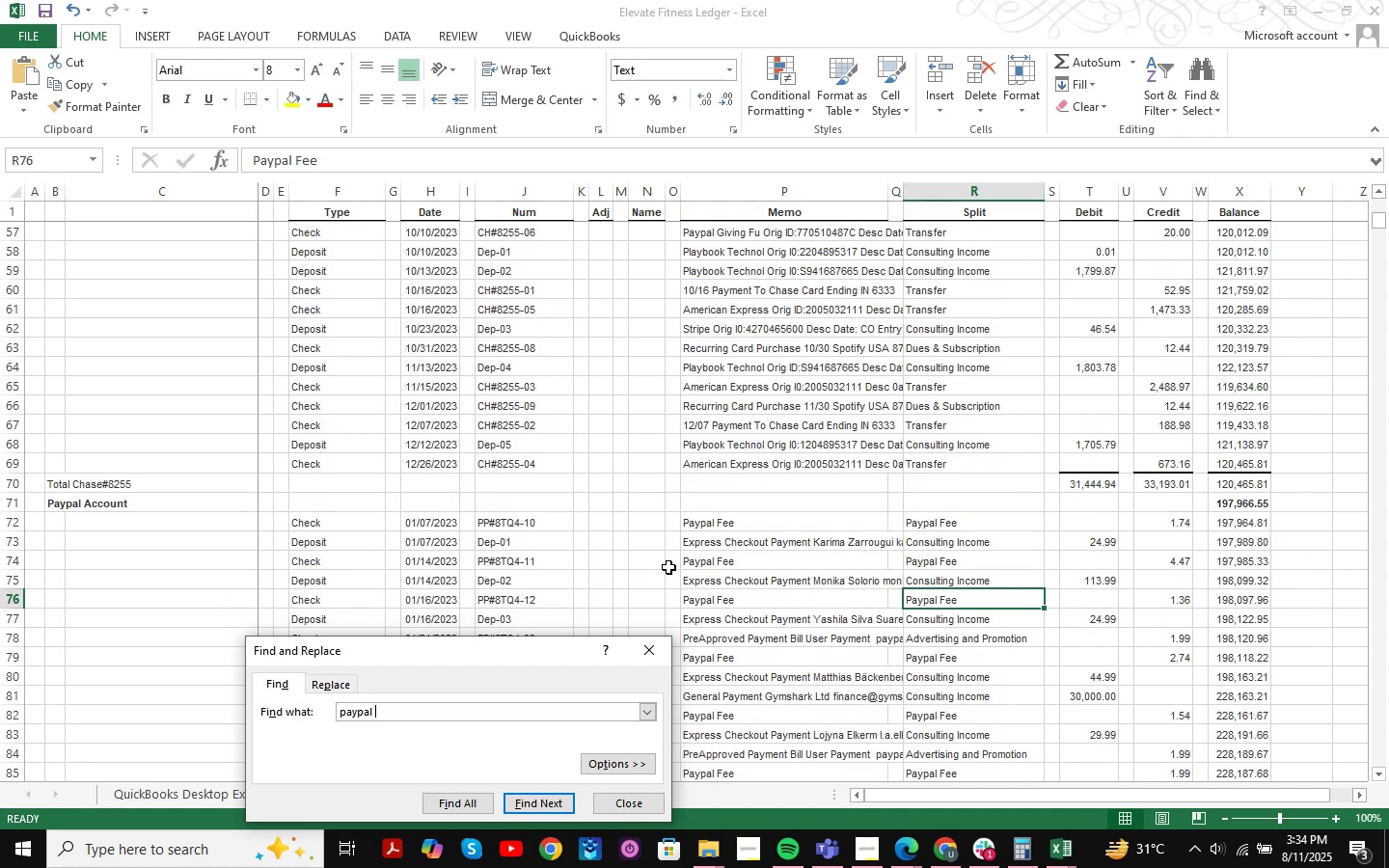 
key(Enter)
 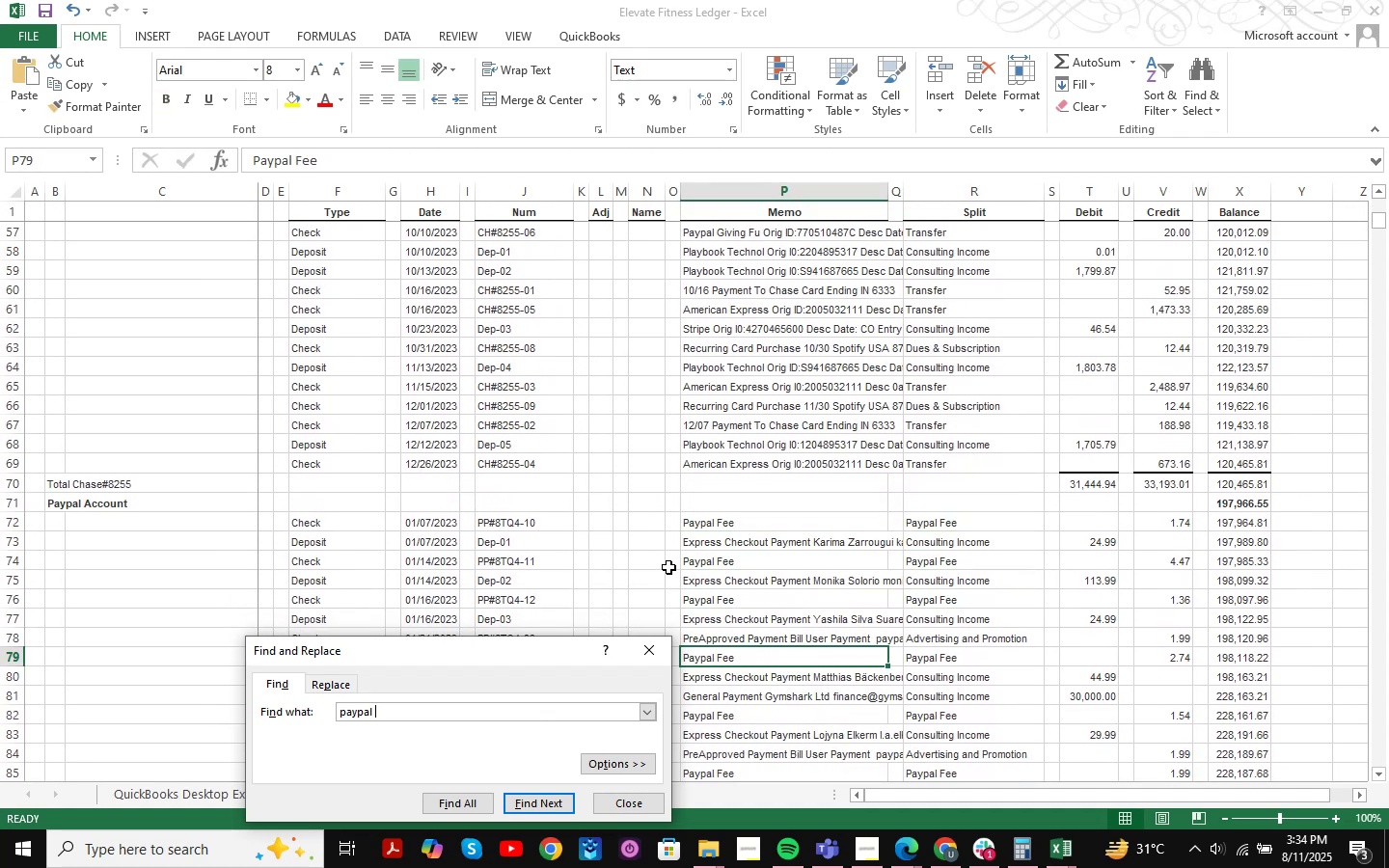 
key(Enter)
 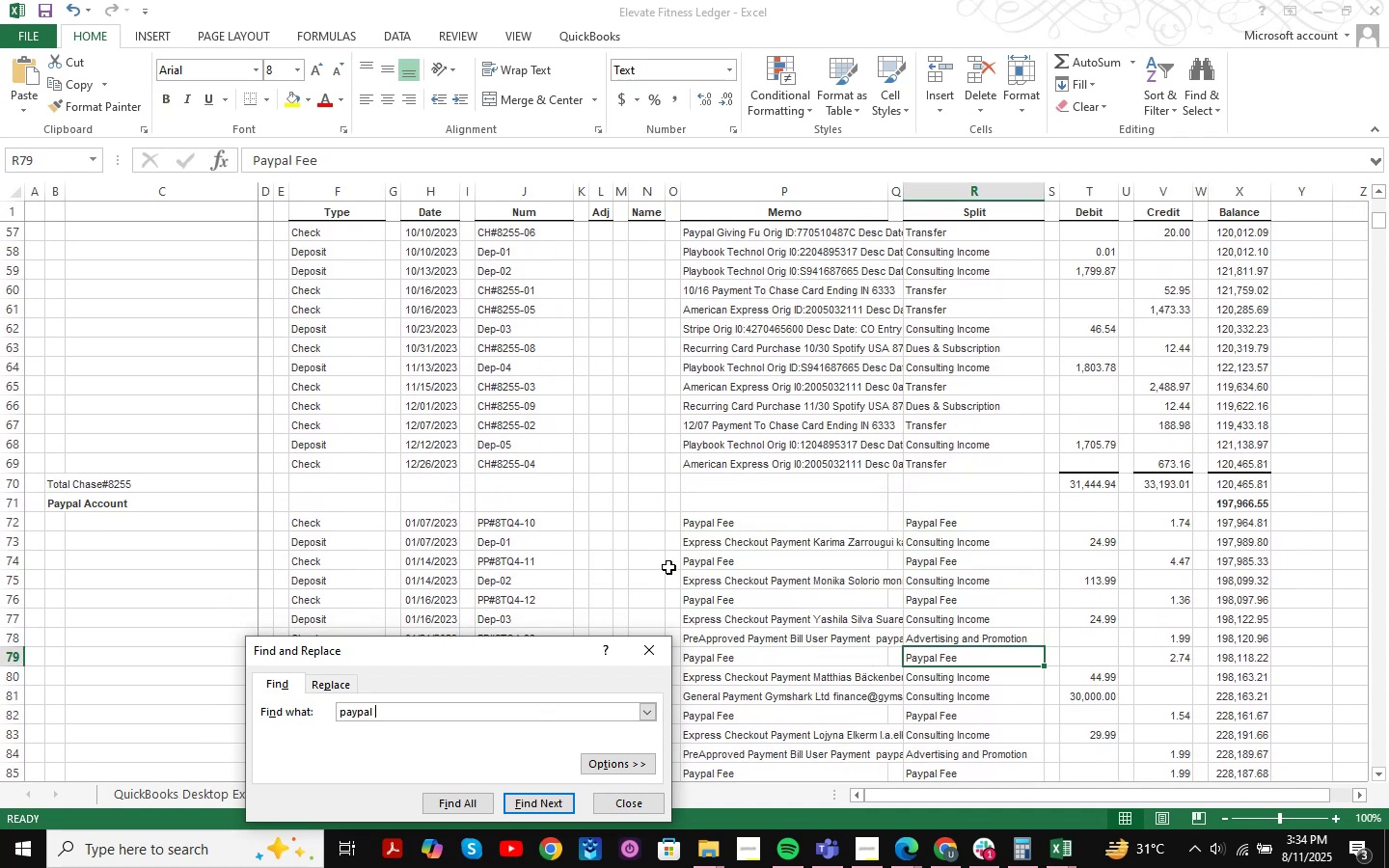 
key(Enter)
 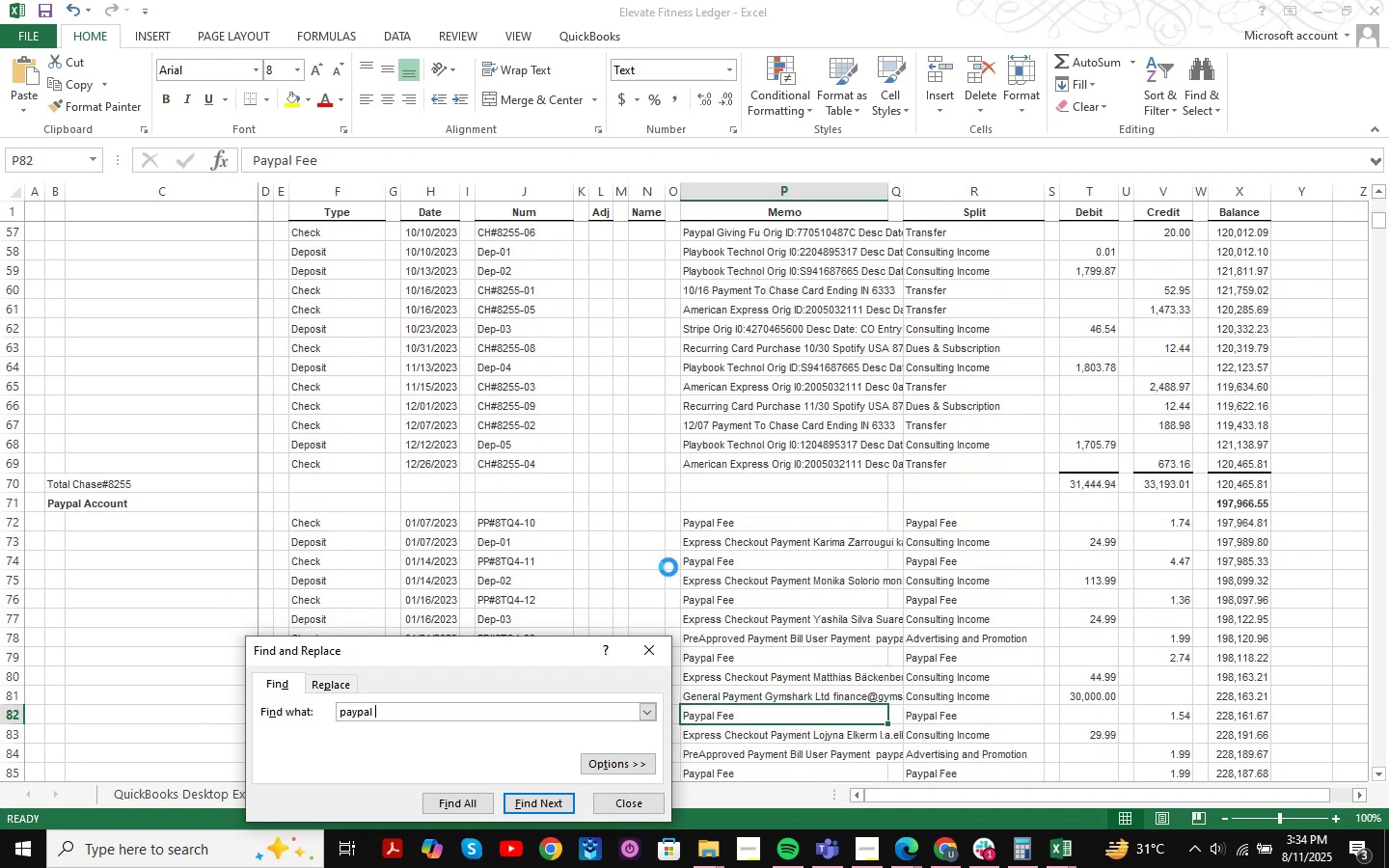 
key(Enter)
 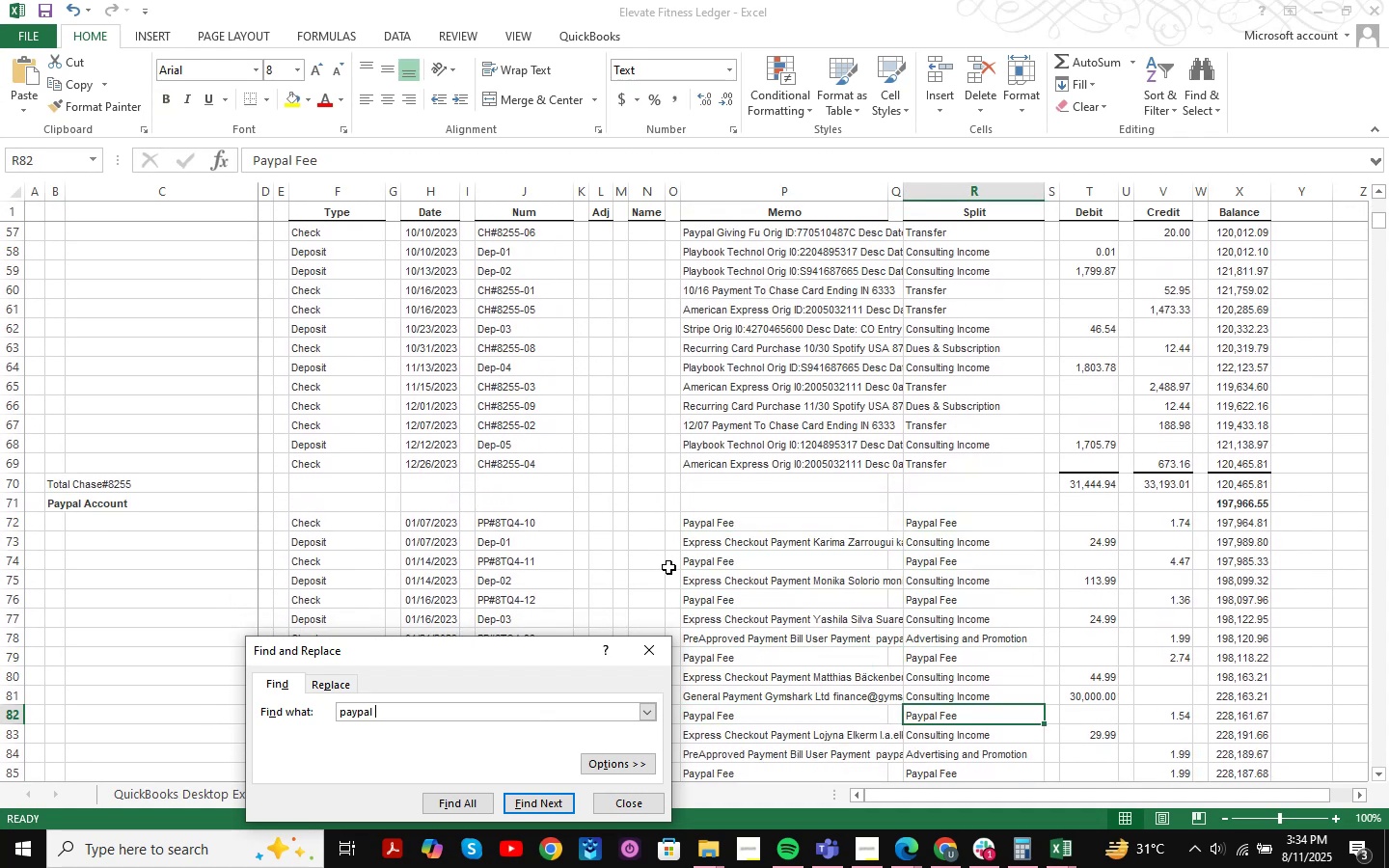 
key(Enter)
 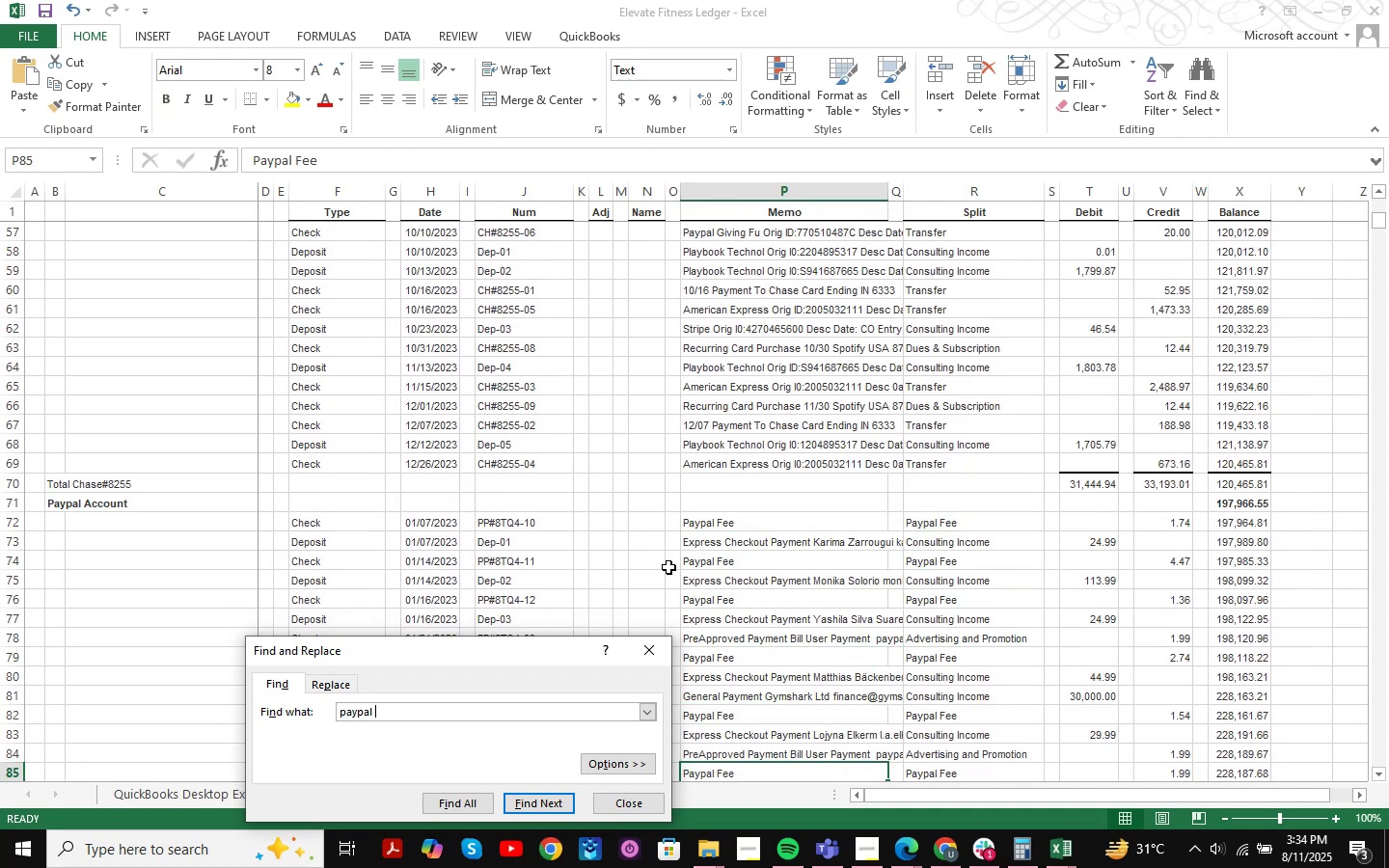 
key(Enter)
 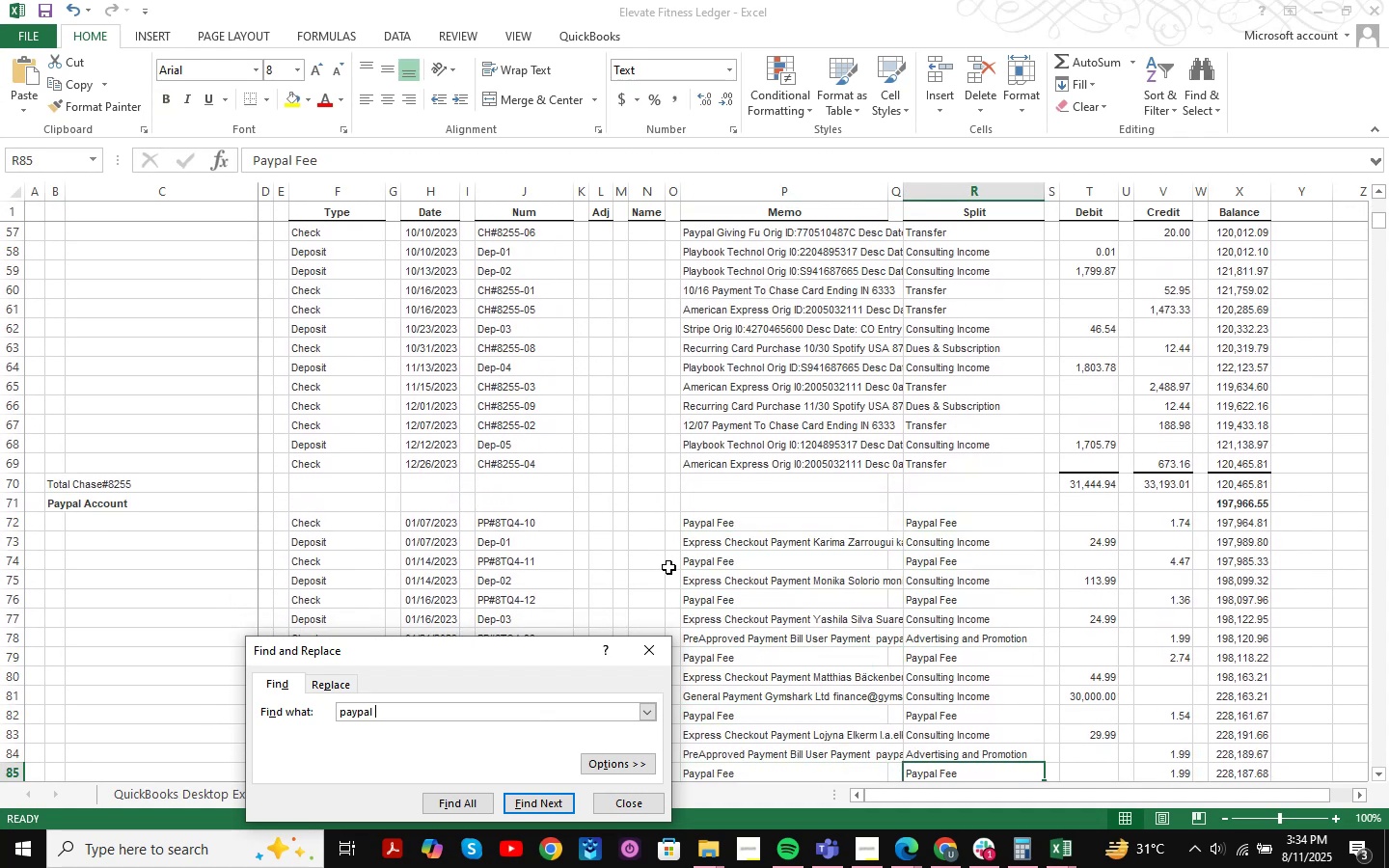 
key(Enter)
 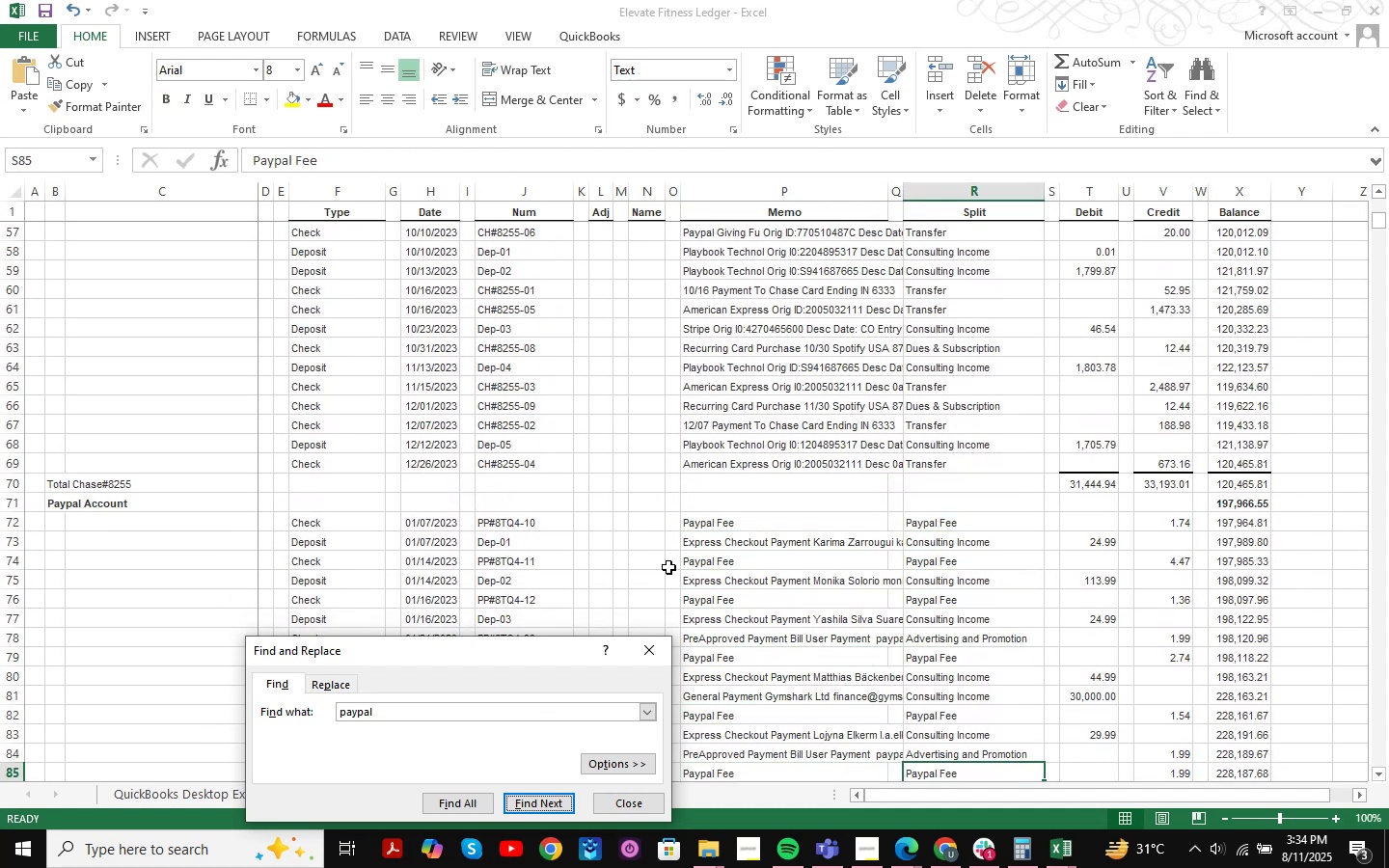 
key(Enter)
 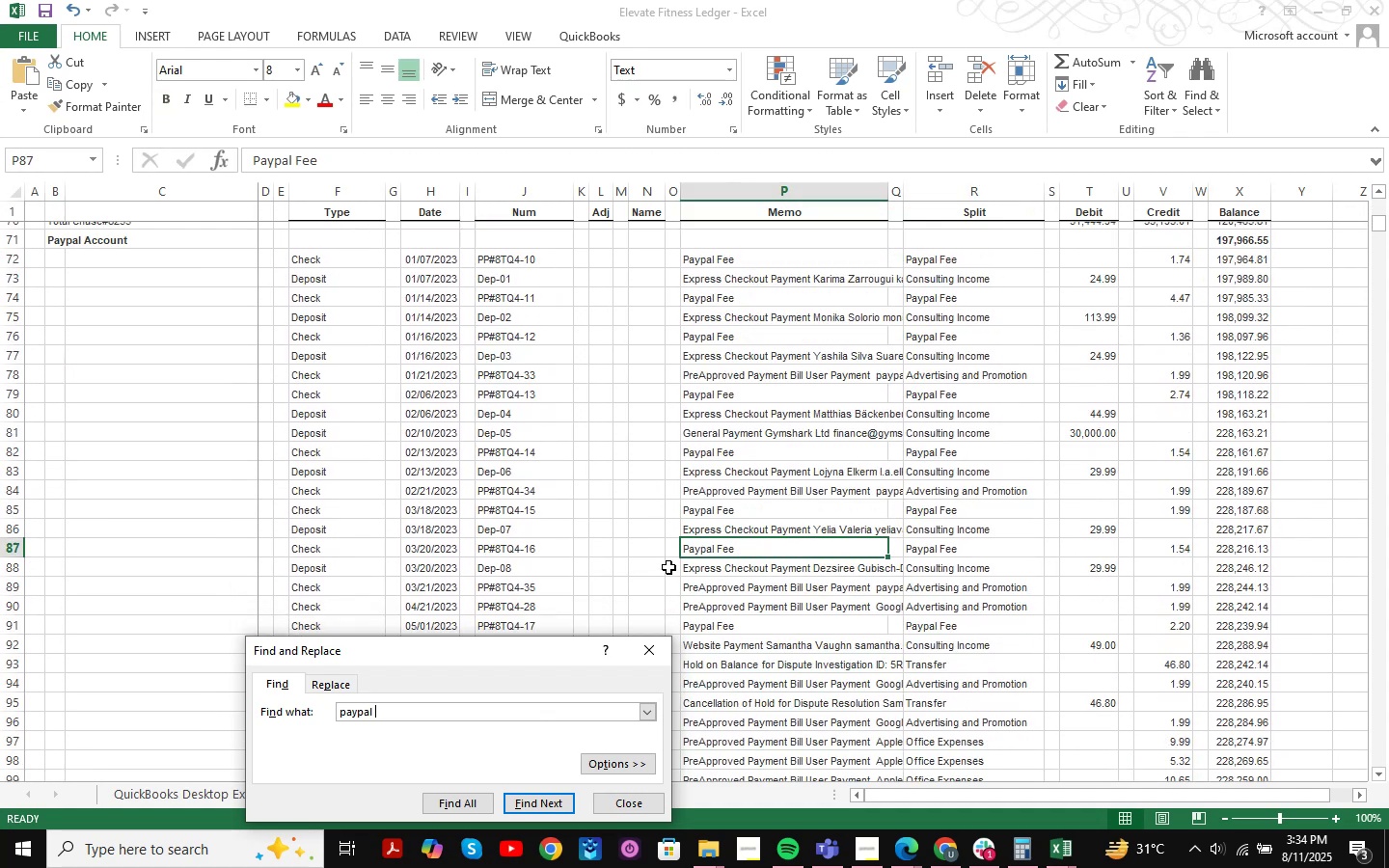 
key(Enter)
 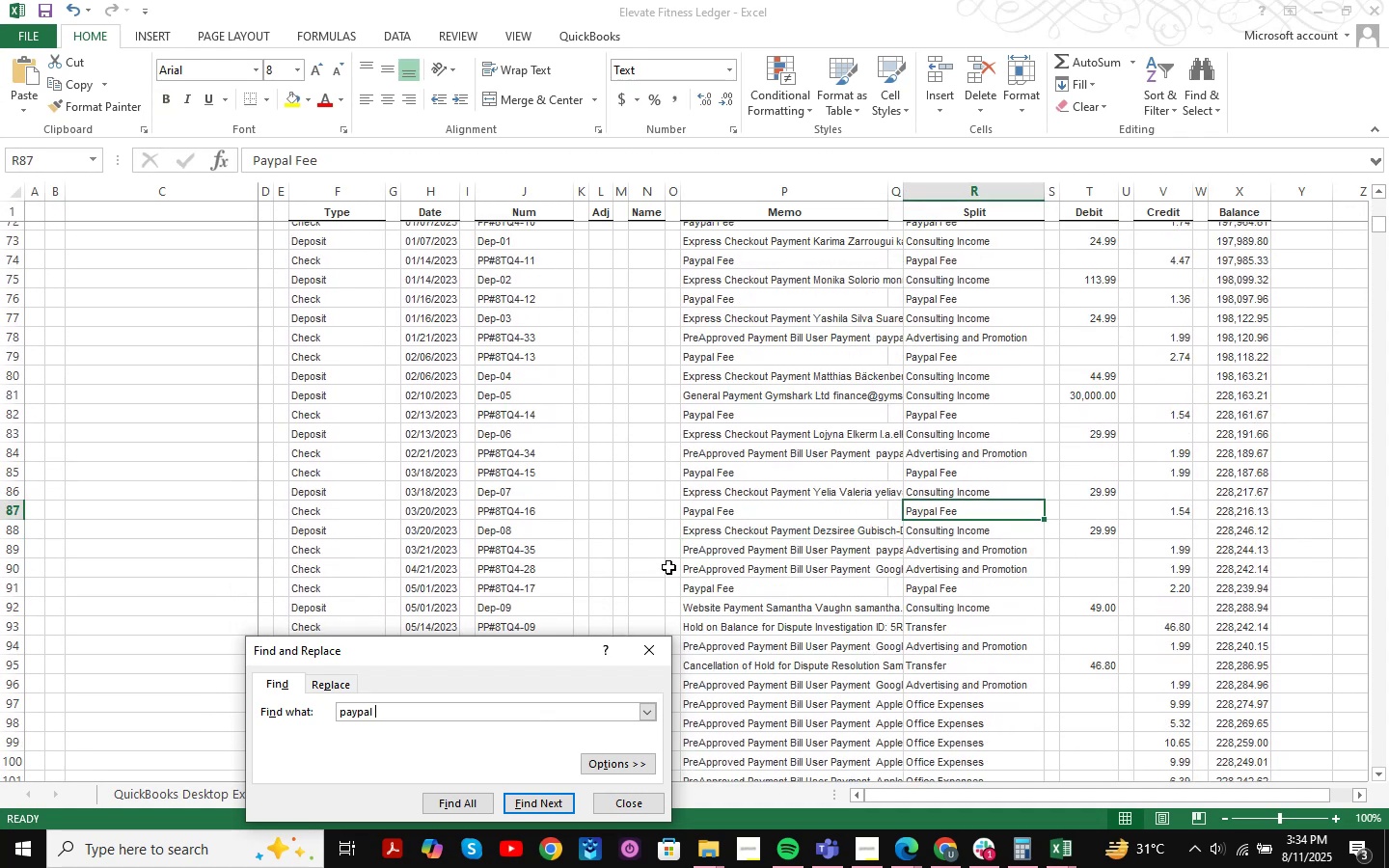 
key(Enter)
 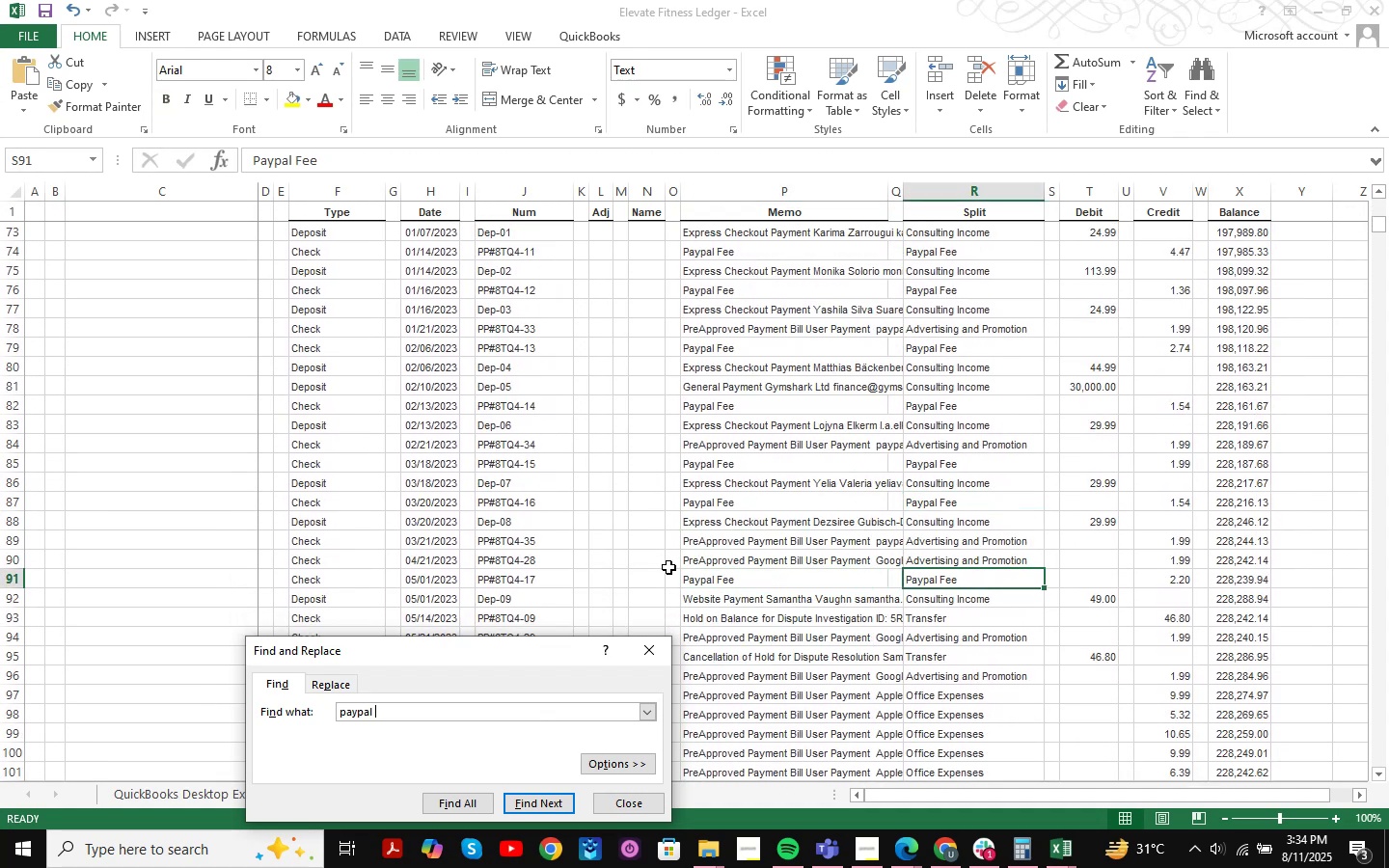 
key(Enter)
 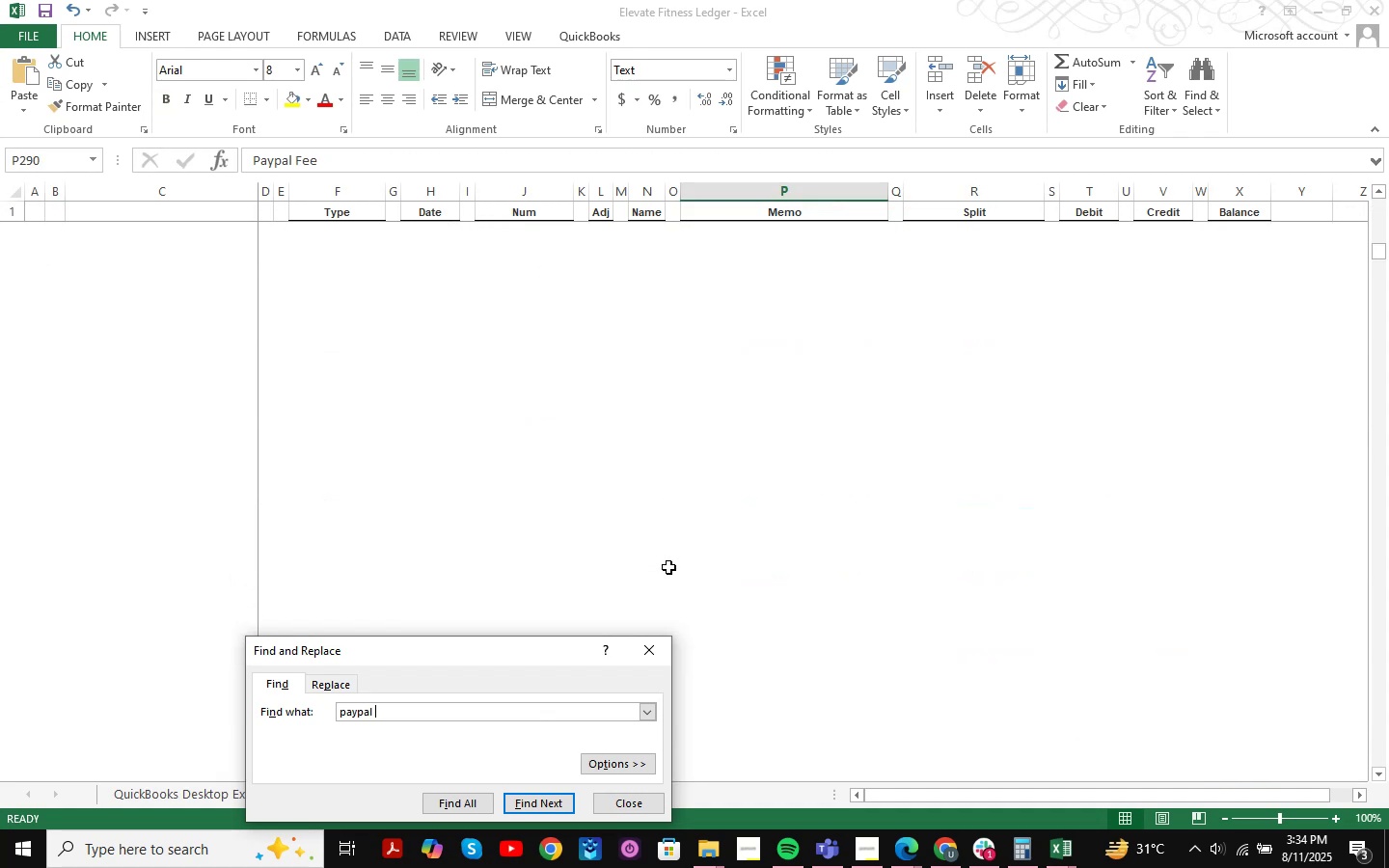 
key(Enter)
 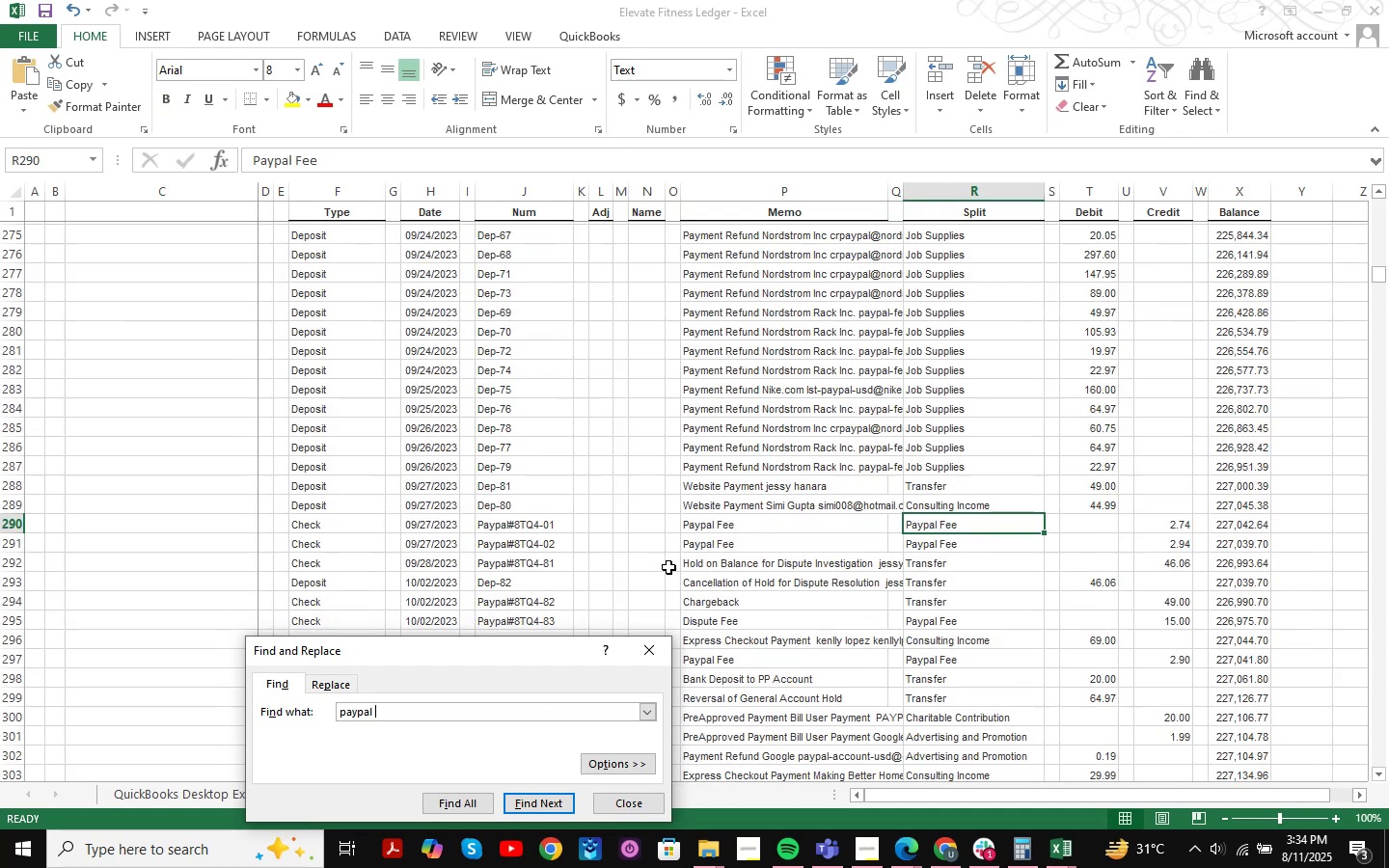 
key(Enter)
 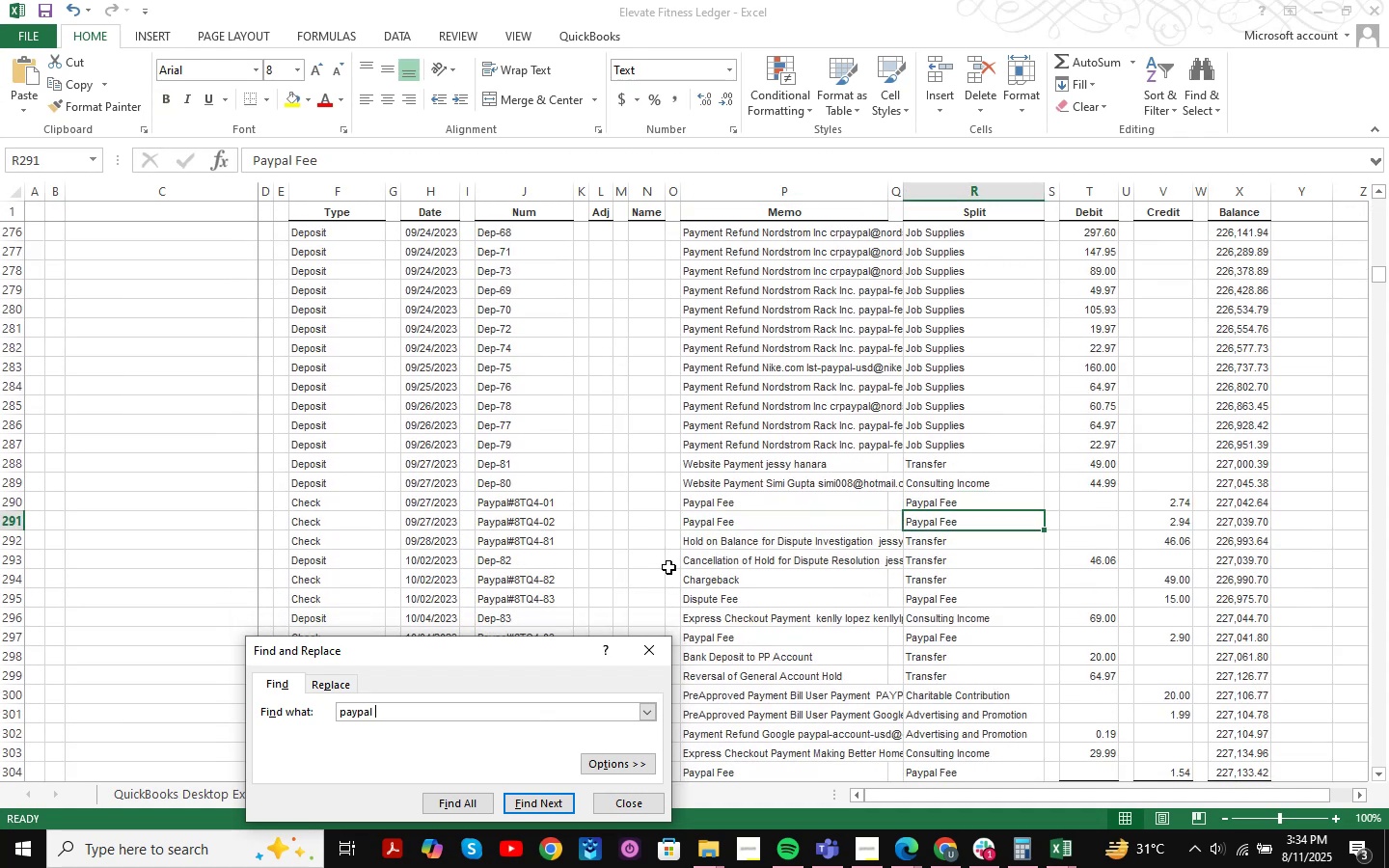 
key(Enter)
 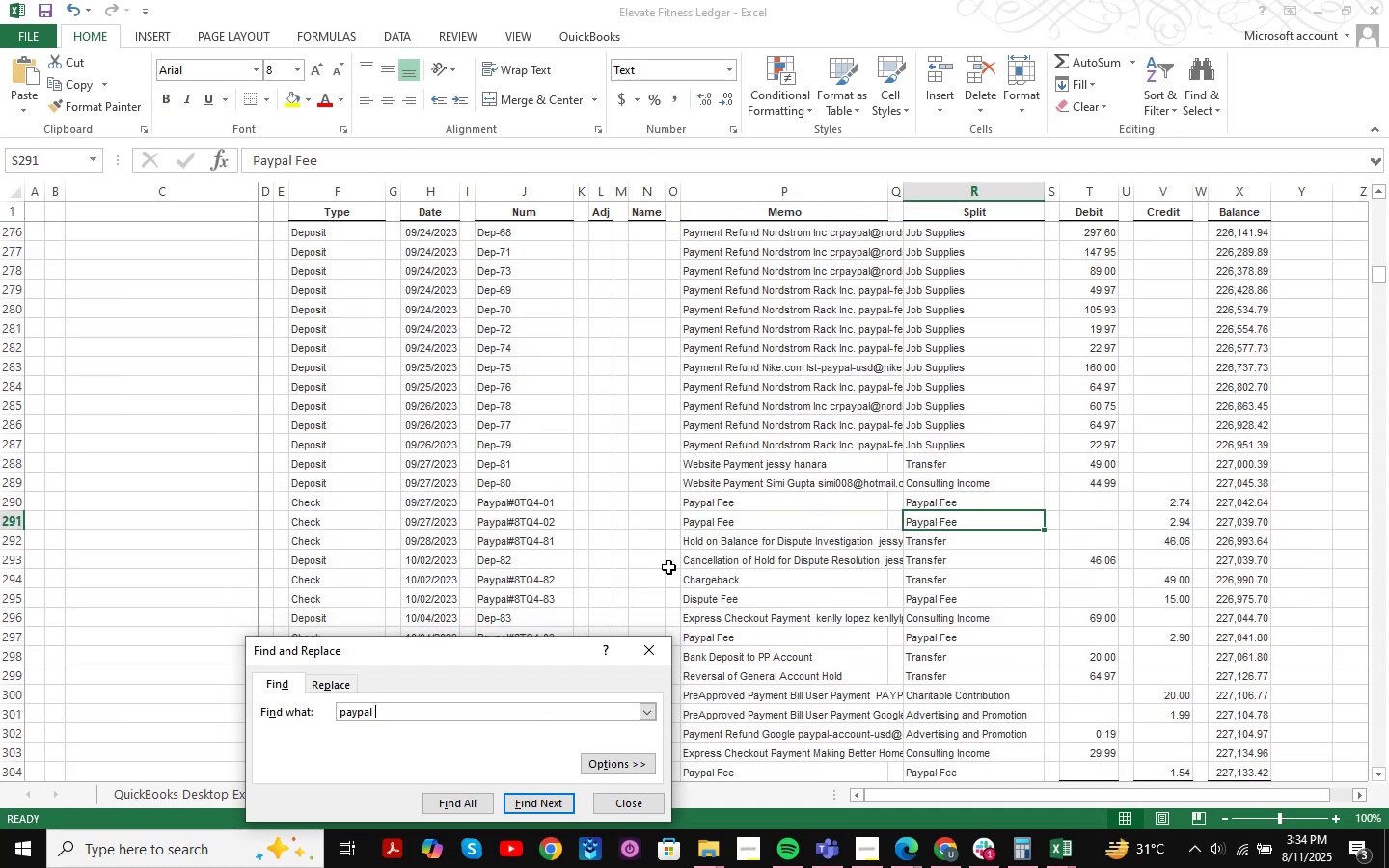 
key(Enter)
 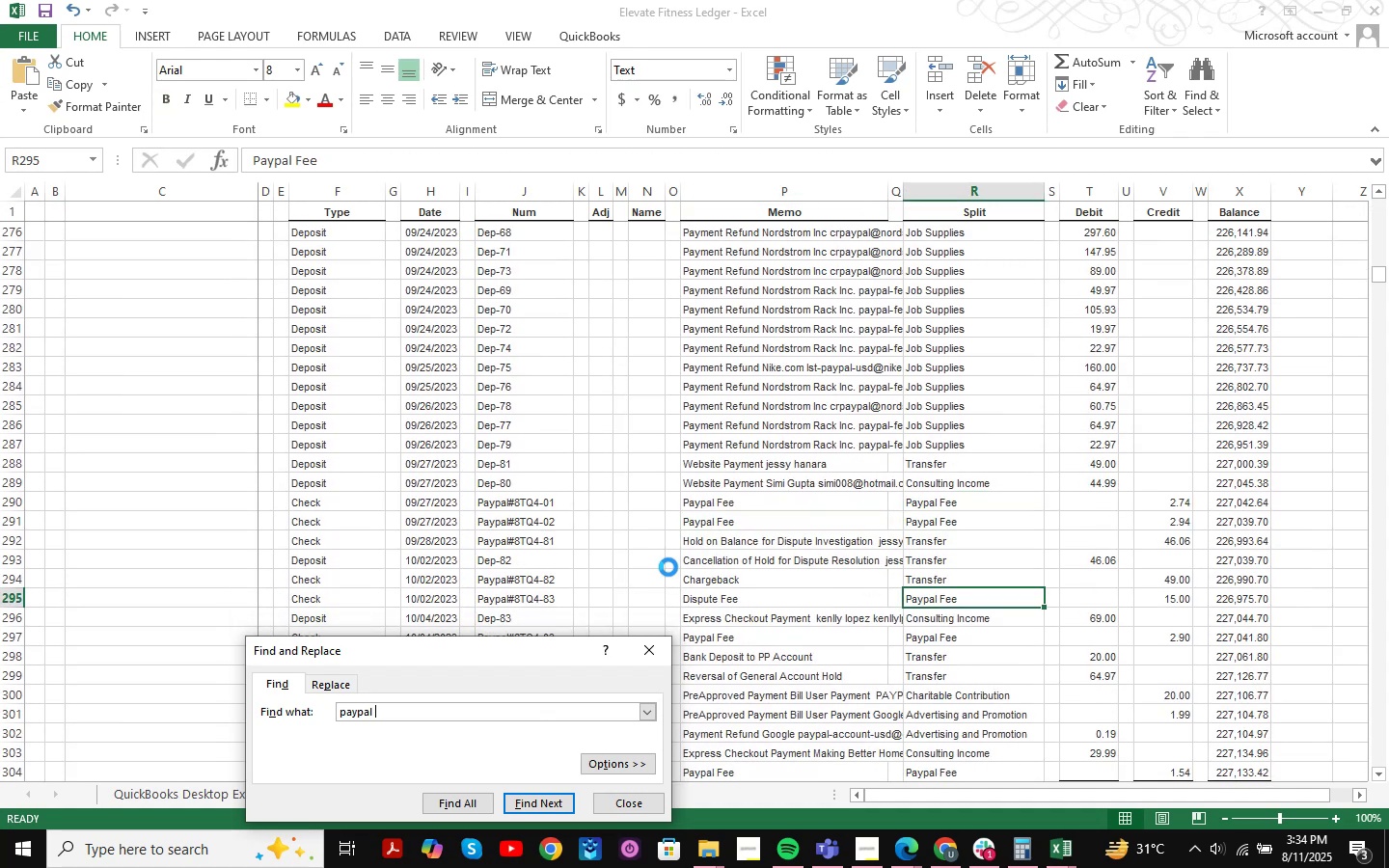 
key(Enter)
 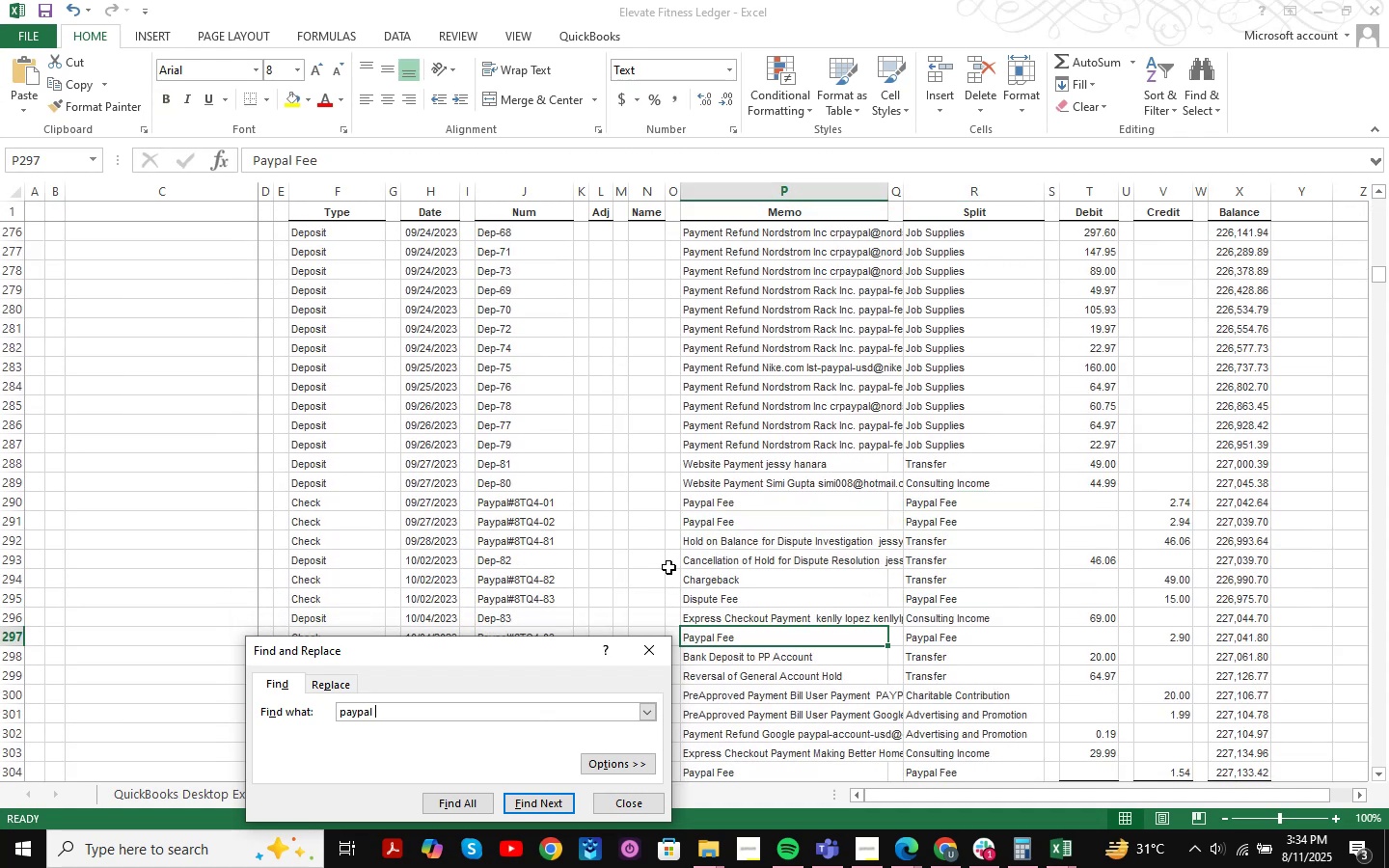 
key(Enter)
 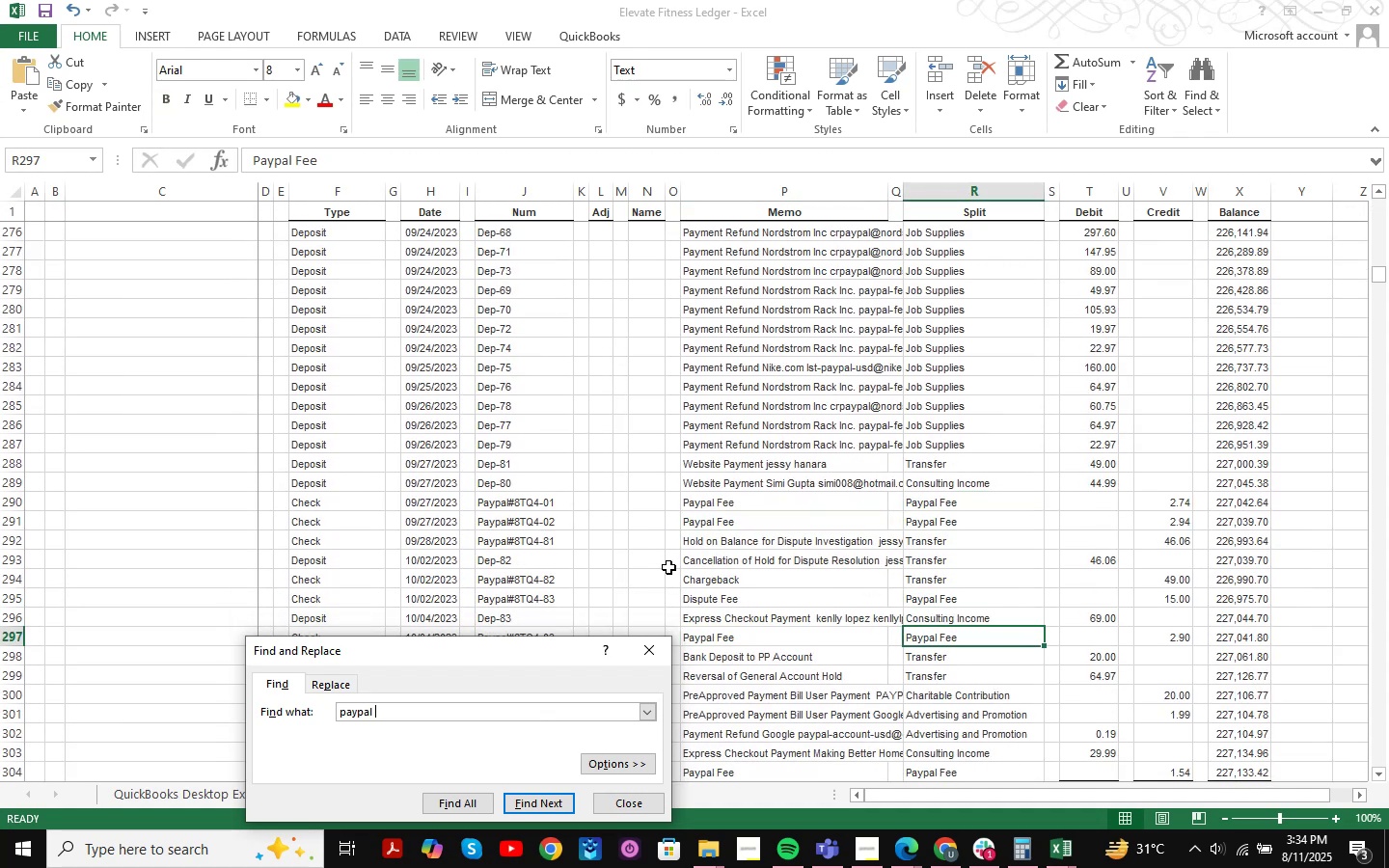 
key(Enter)
 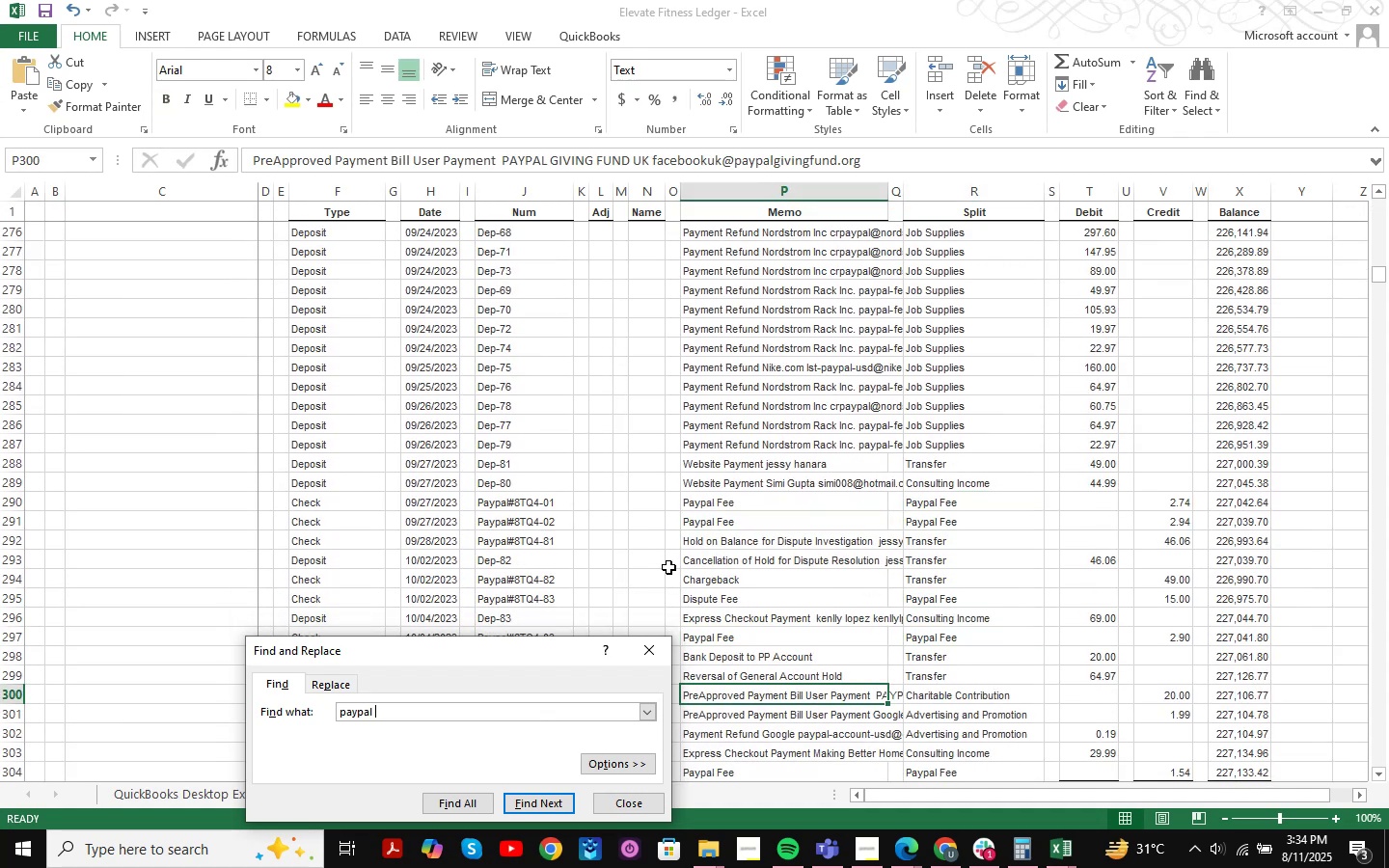 
key(Enter)
 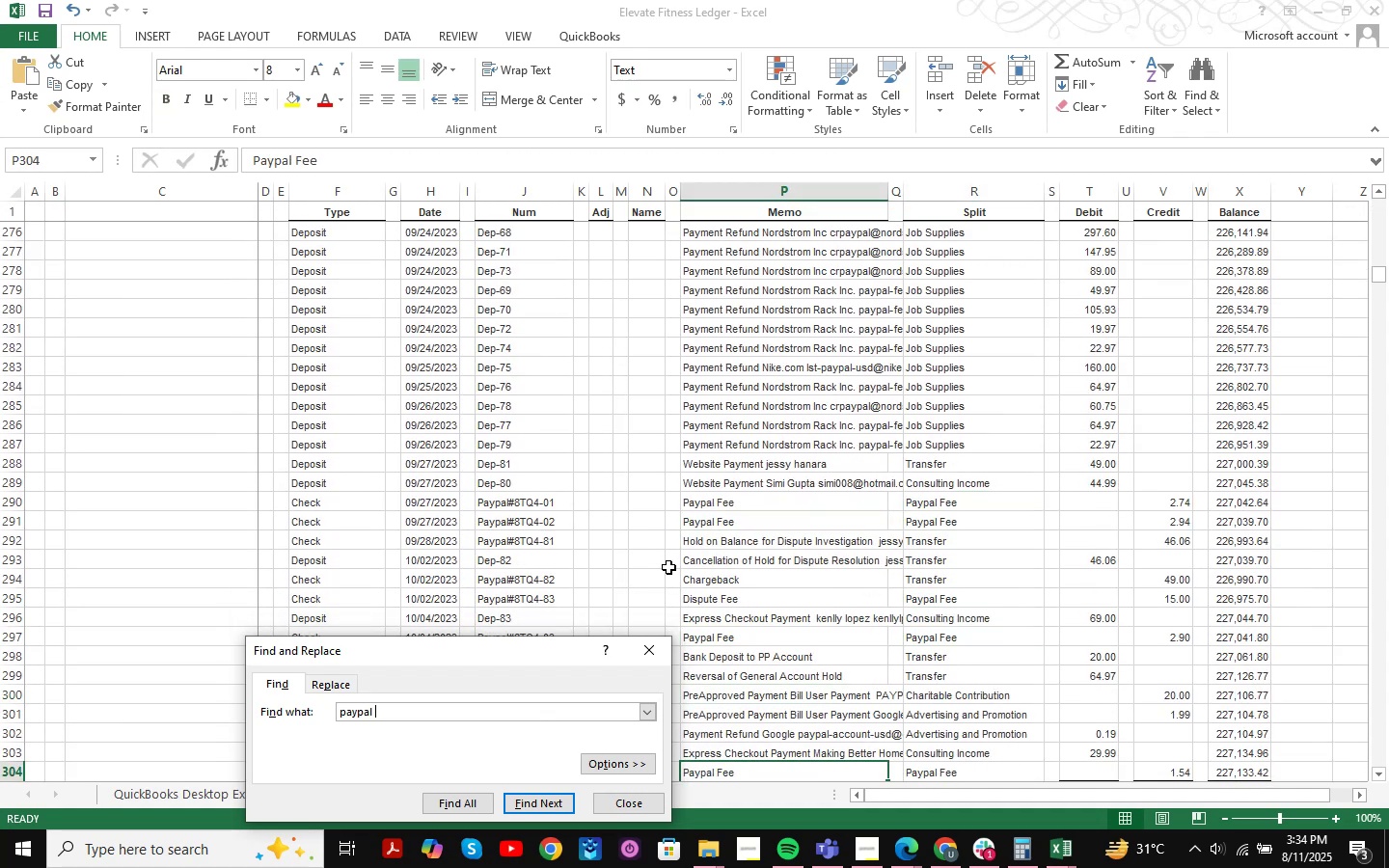 
key(Enter)
 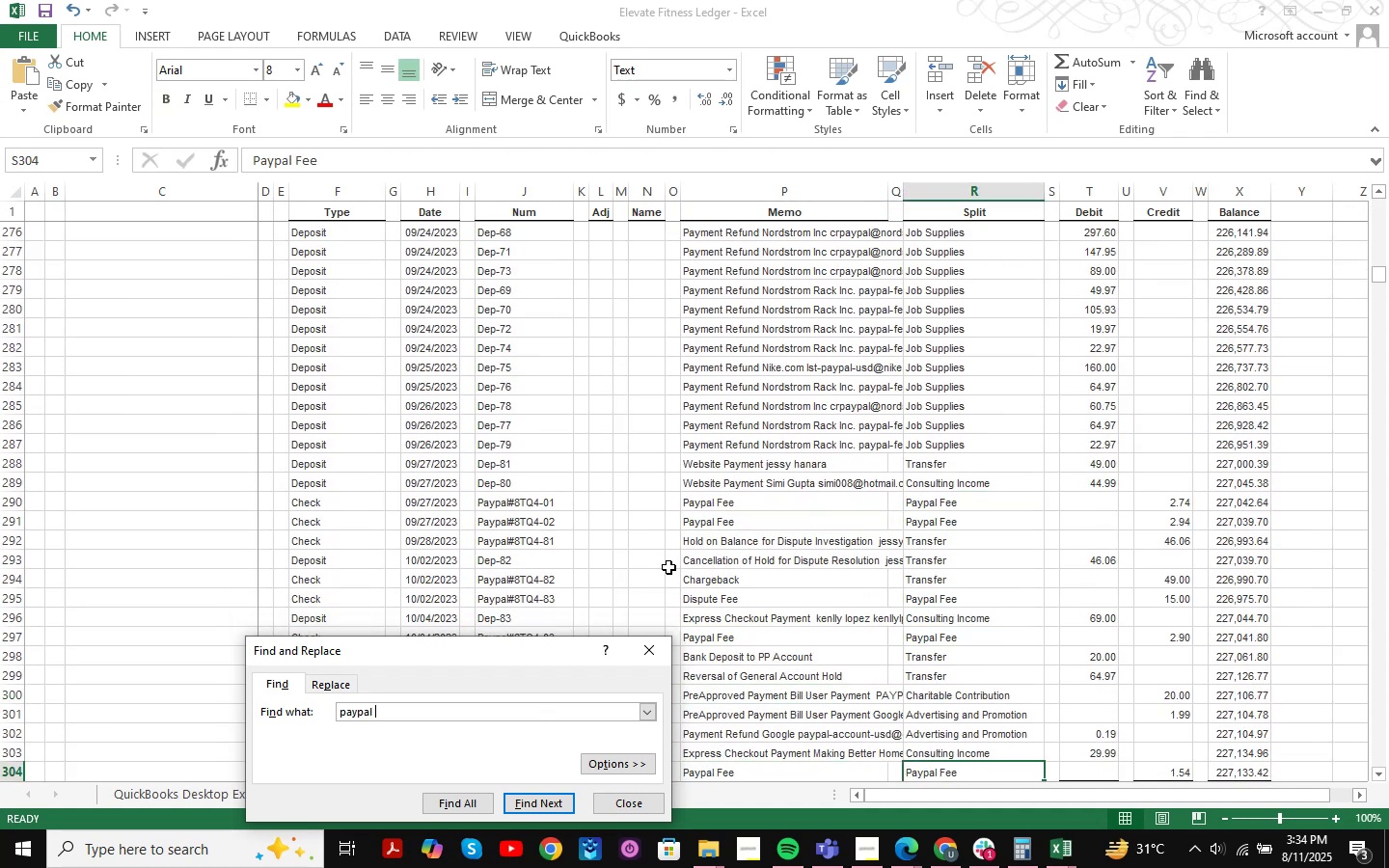 
key(Enter)
 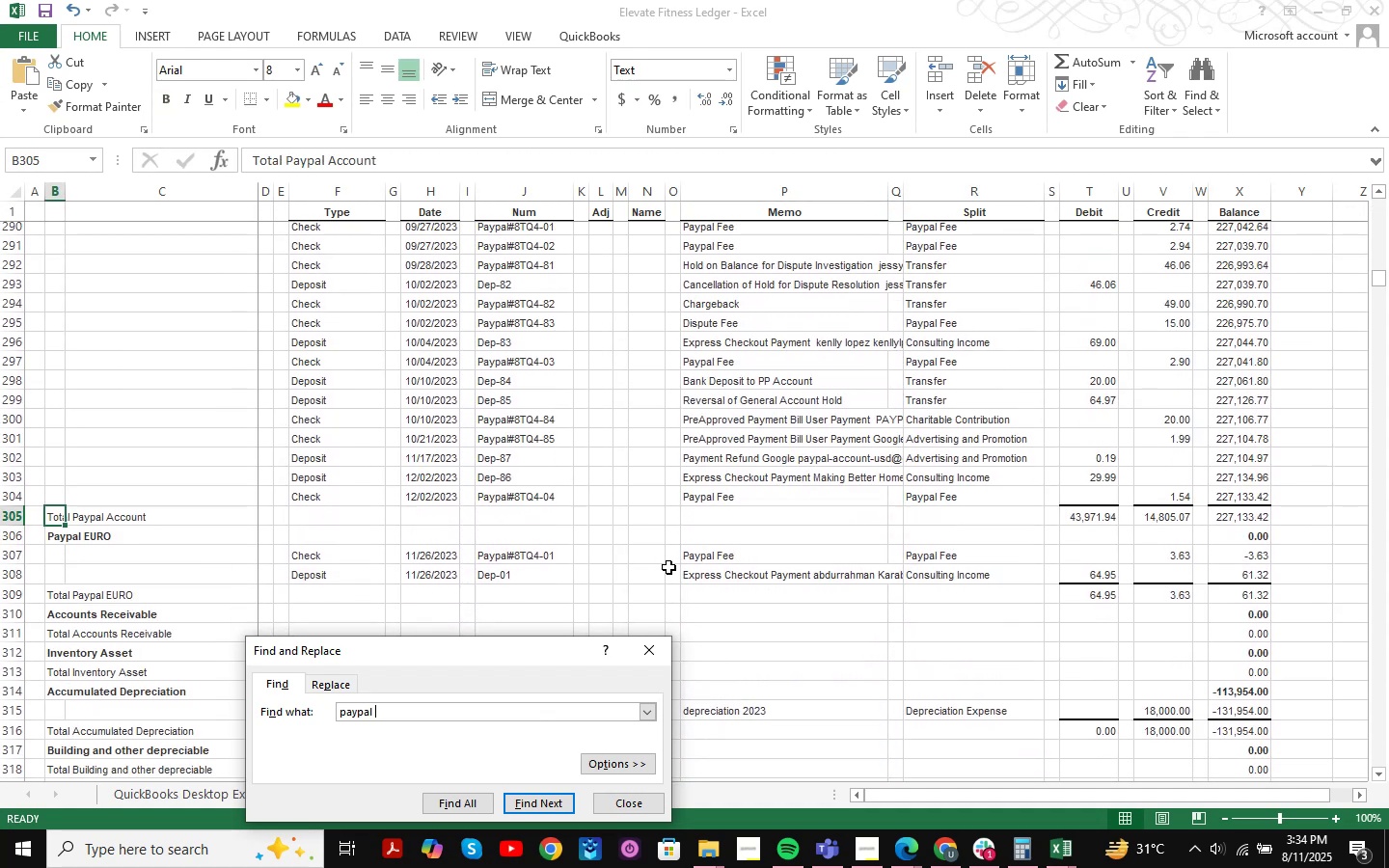 
key(Enter)
 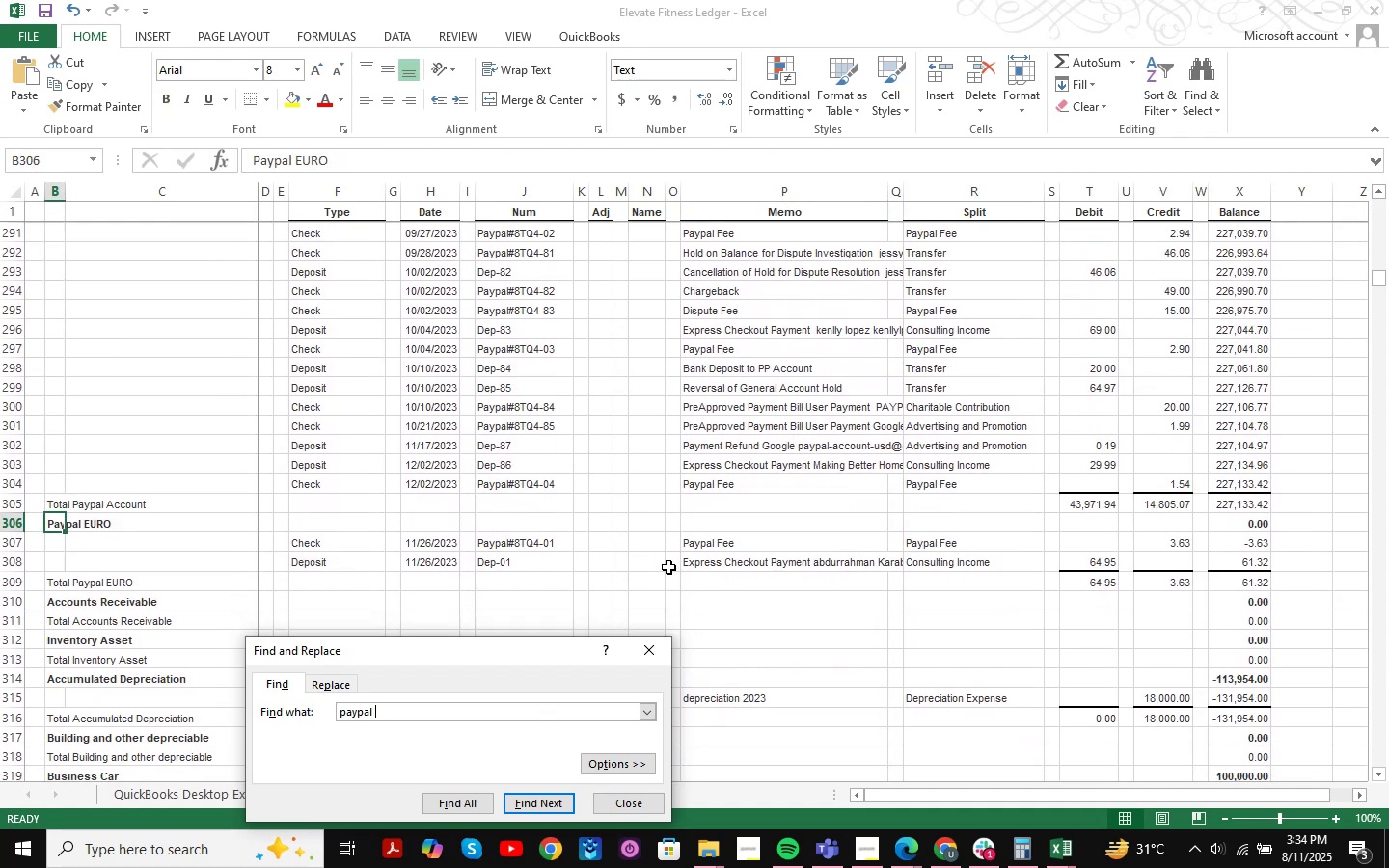 
key(Enter)
 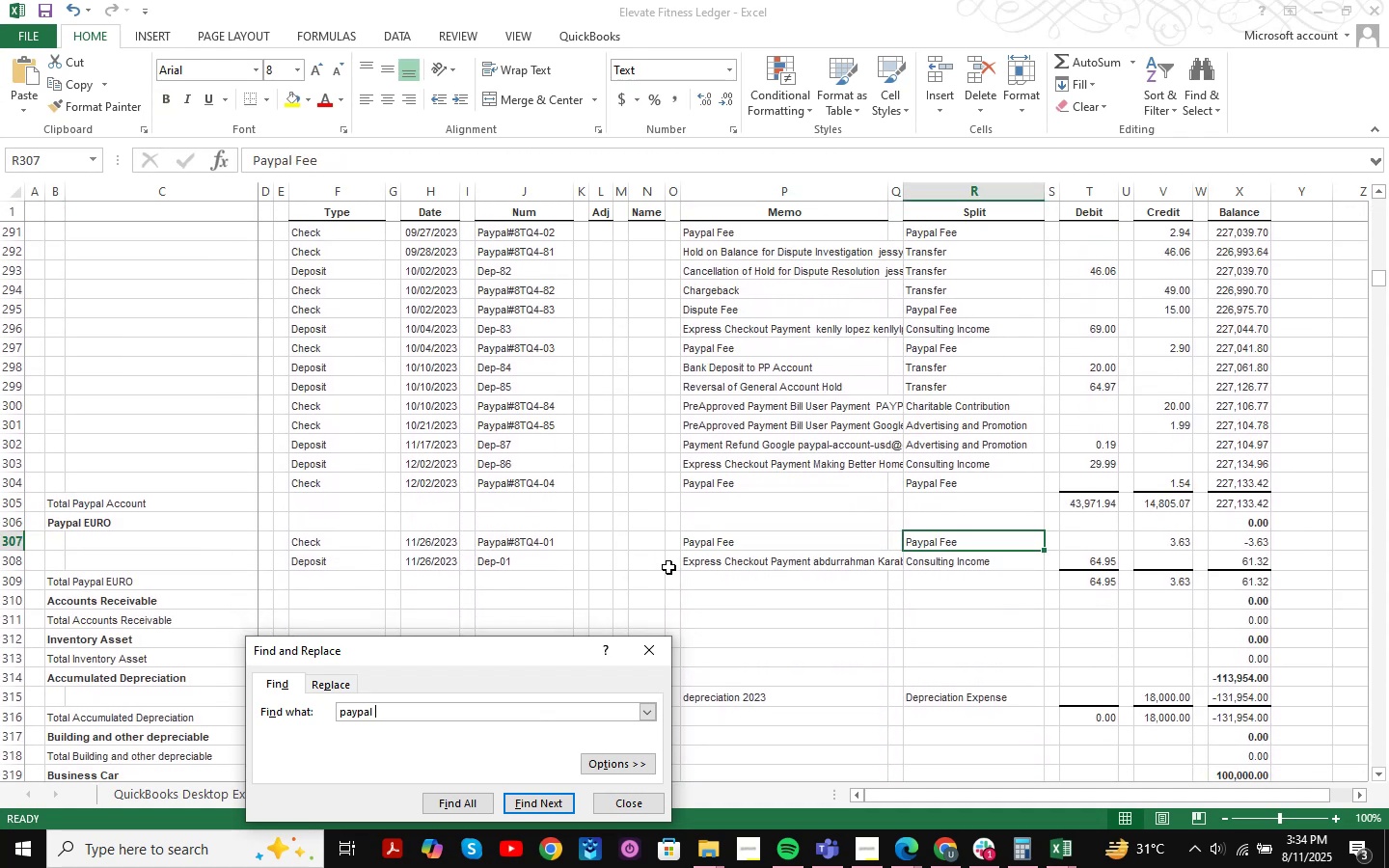 
key(NumpadEnter)
 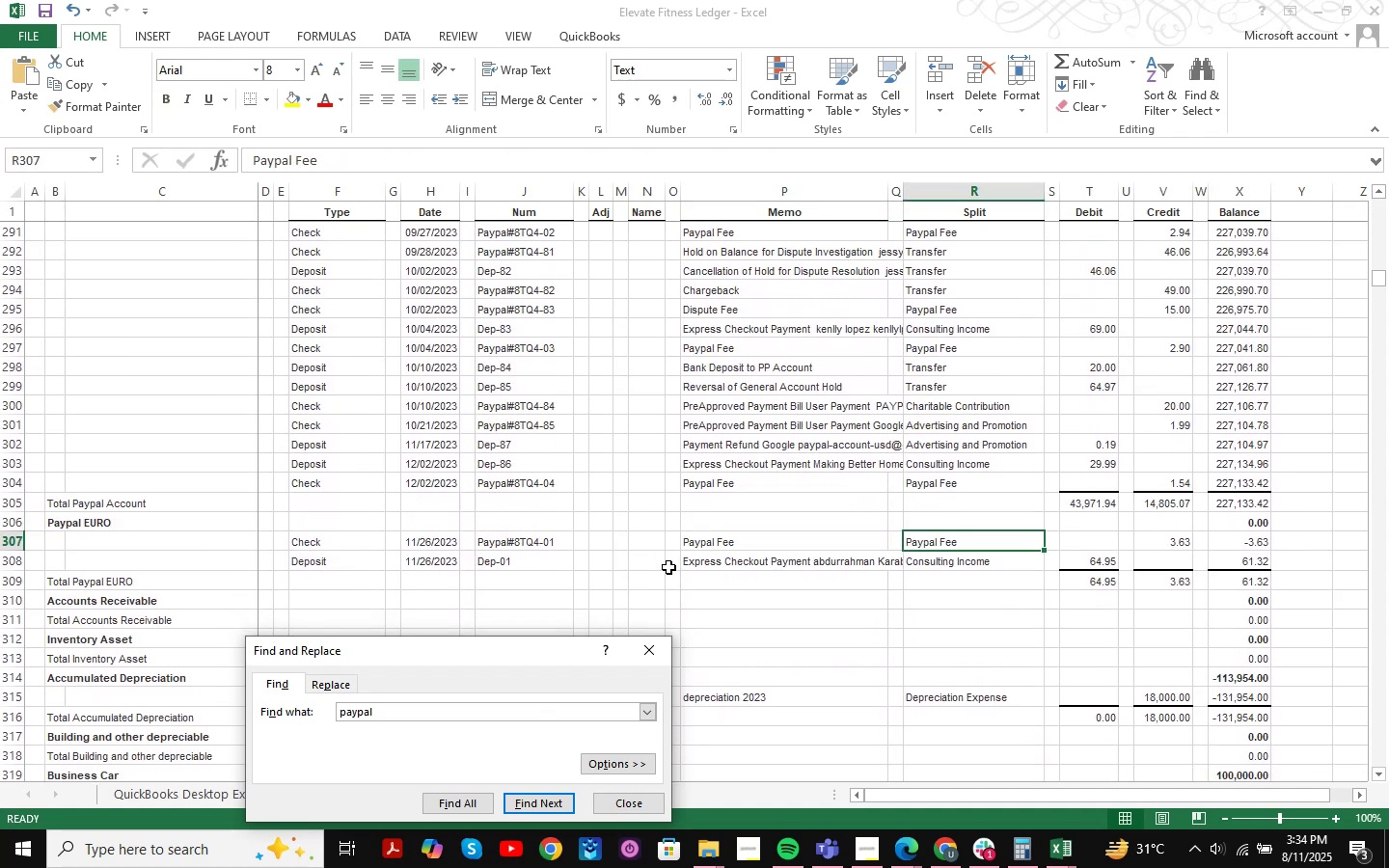 
key(NumpadEnter)
 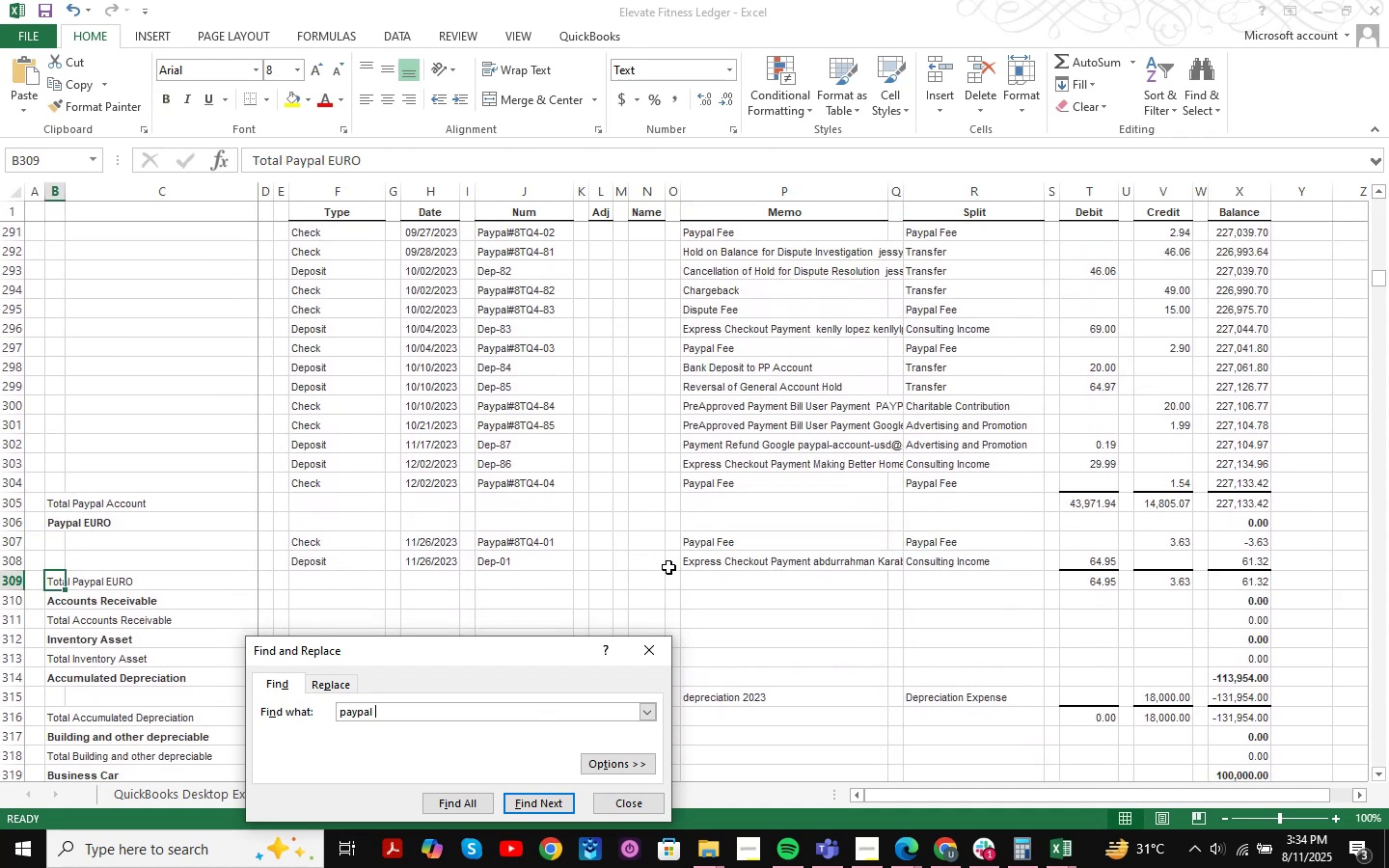 
key(NumpadEnter)
 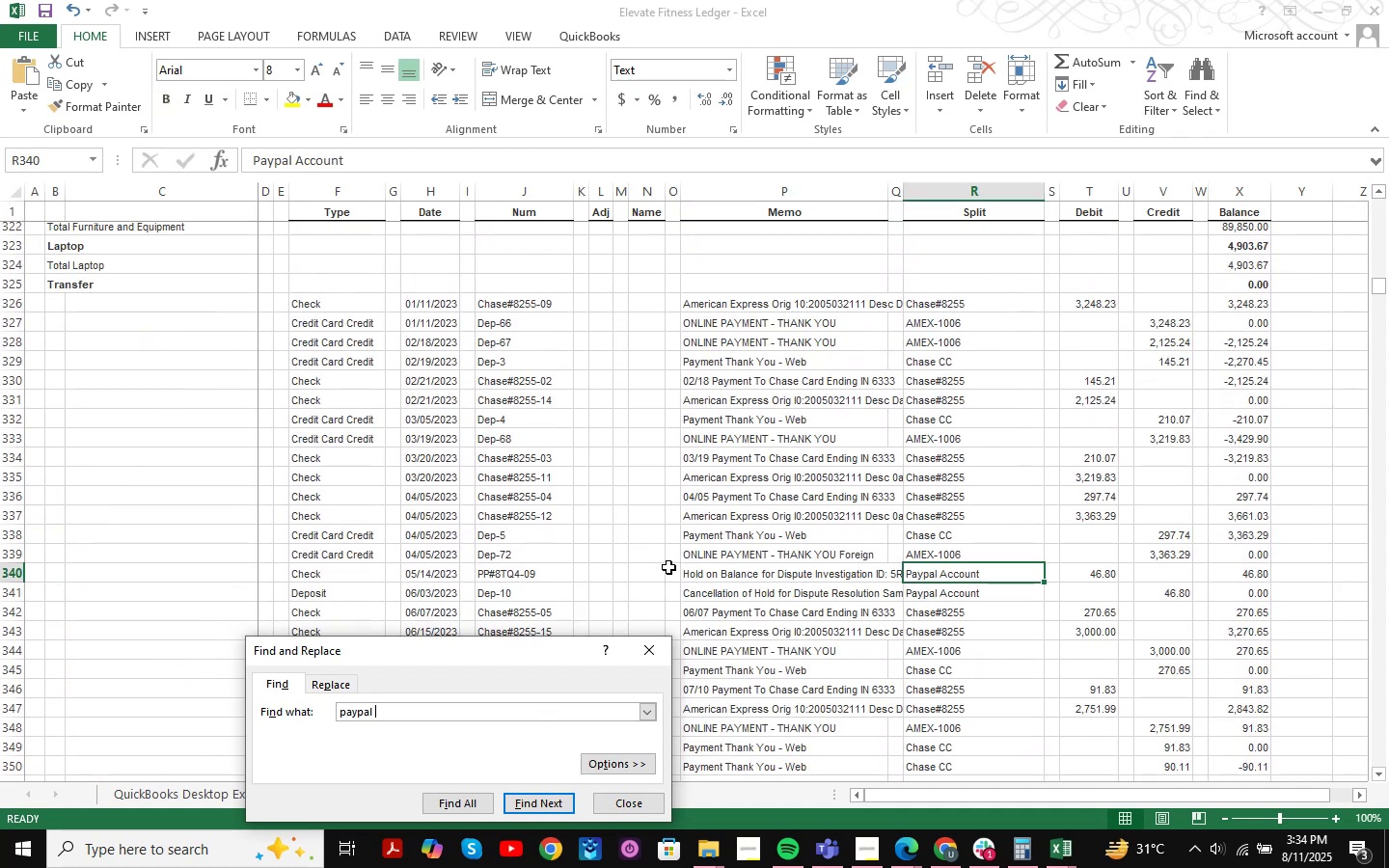 
key(NumpadEnter)
 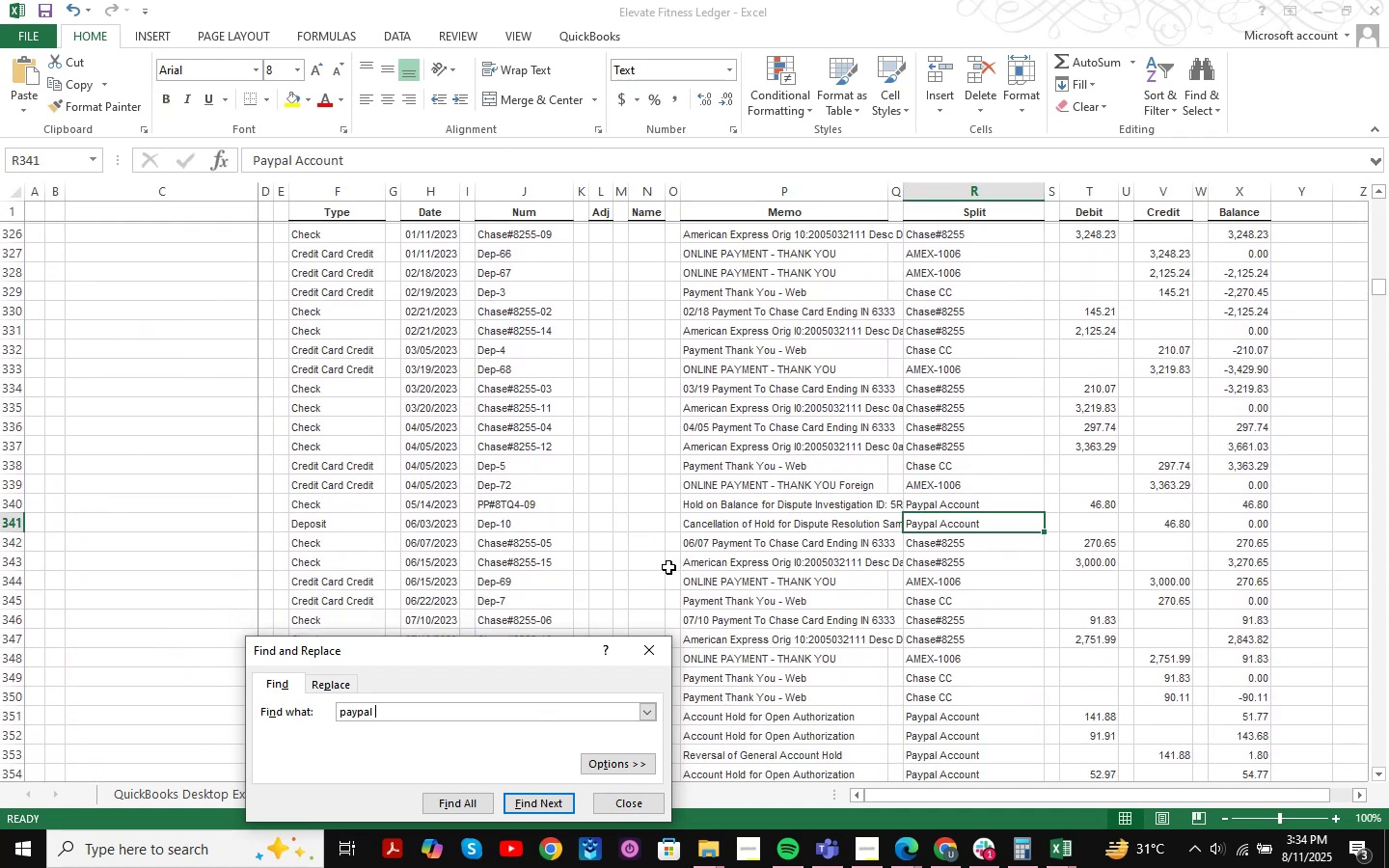 
key(NumpadEnter)
 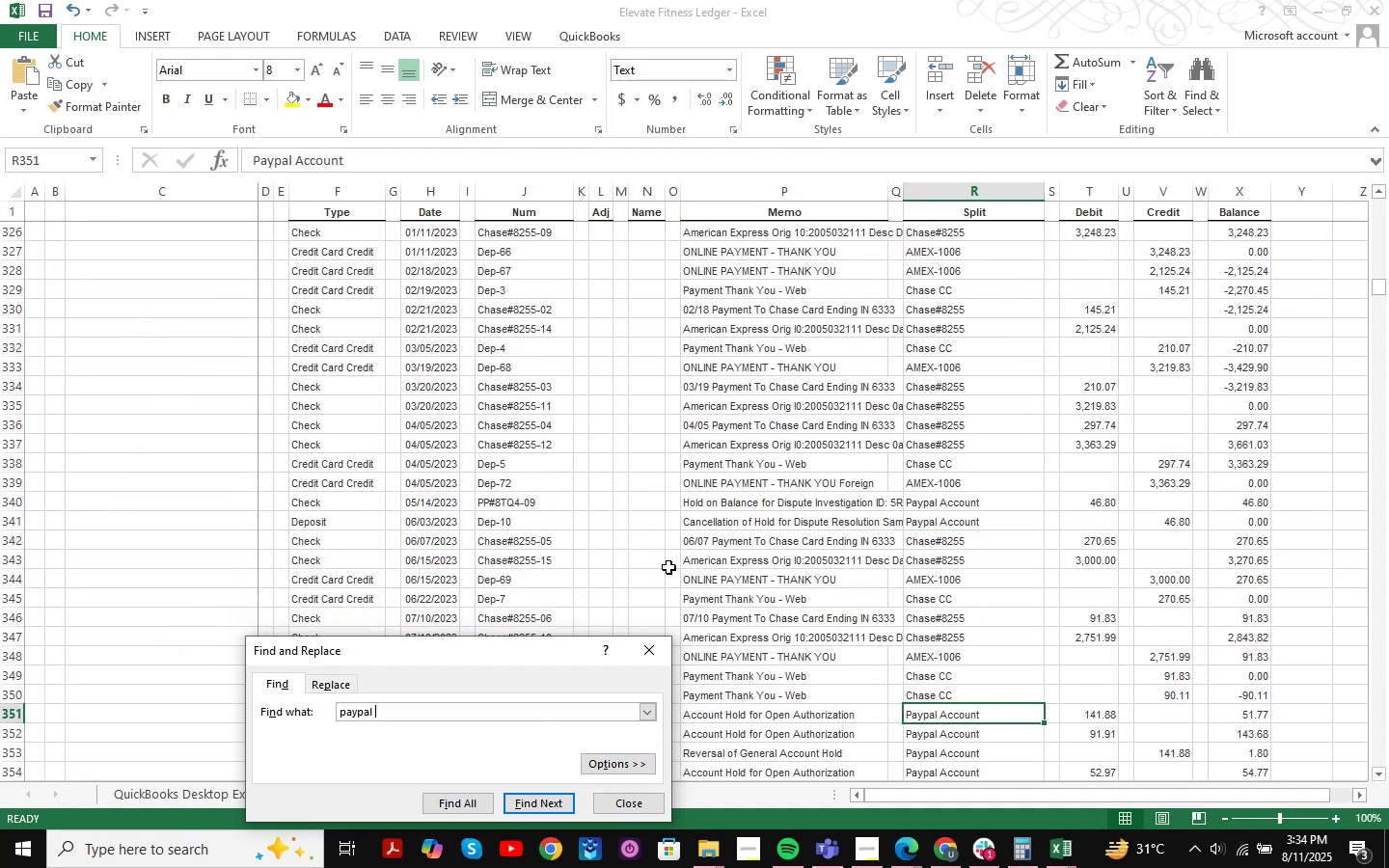 
key(NumpadEnter)
 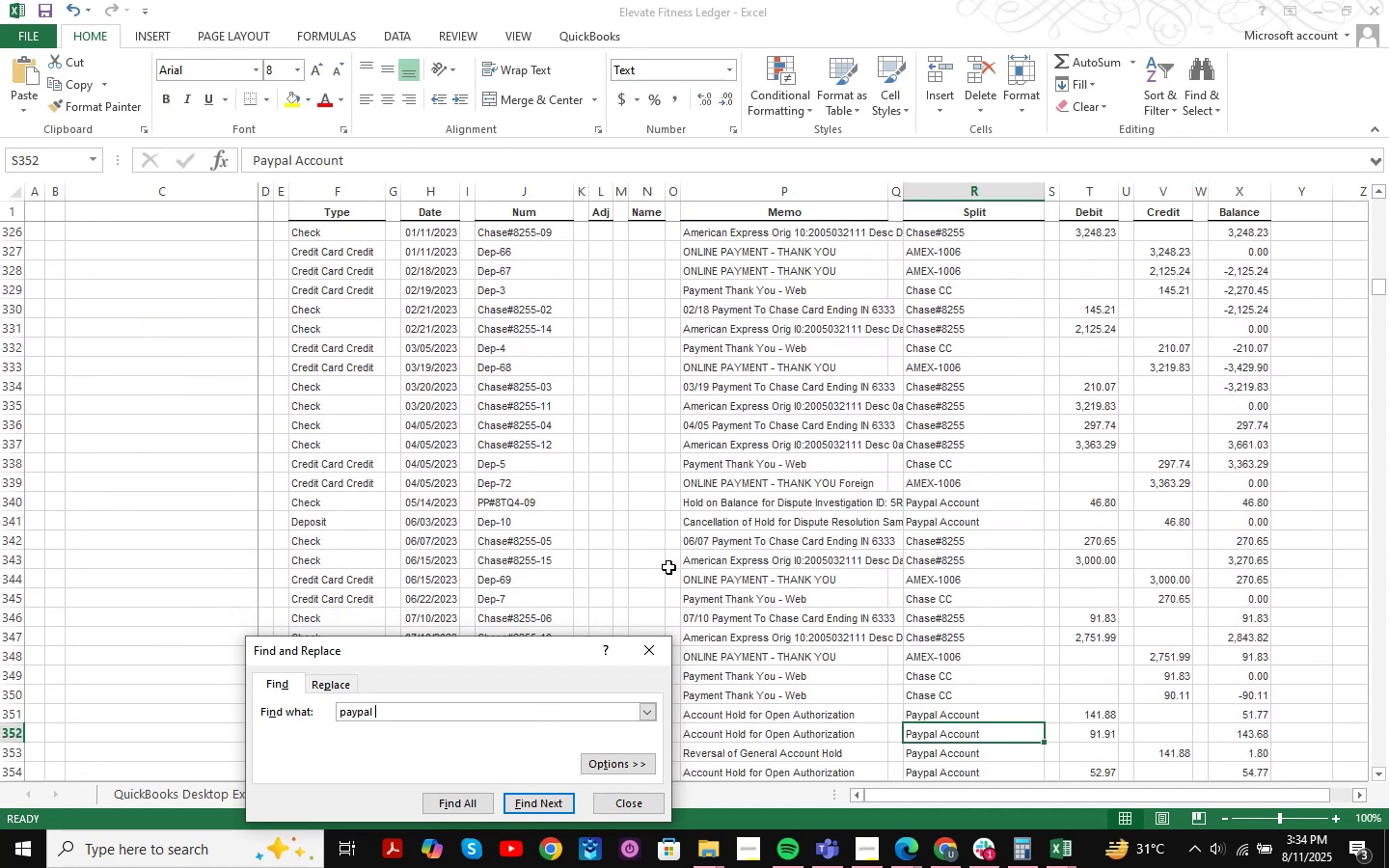 
key(NumpadEnter)
 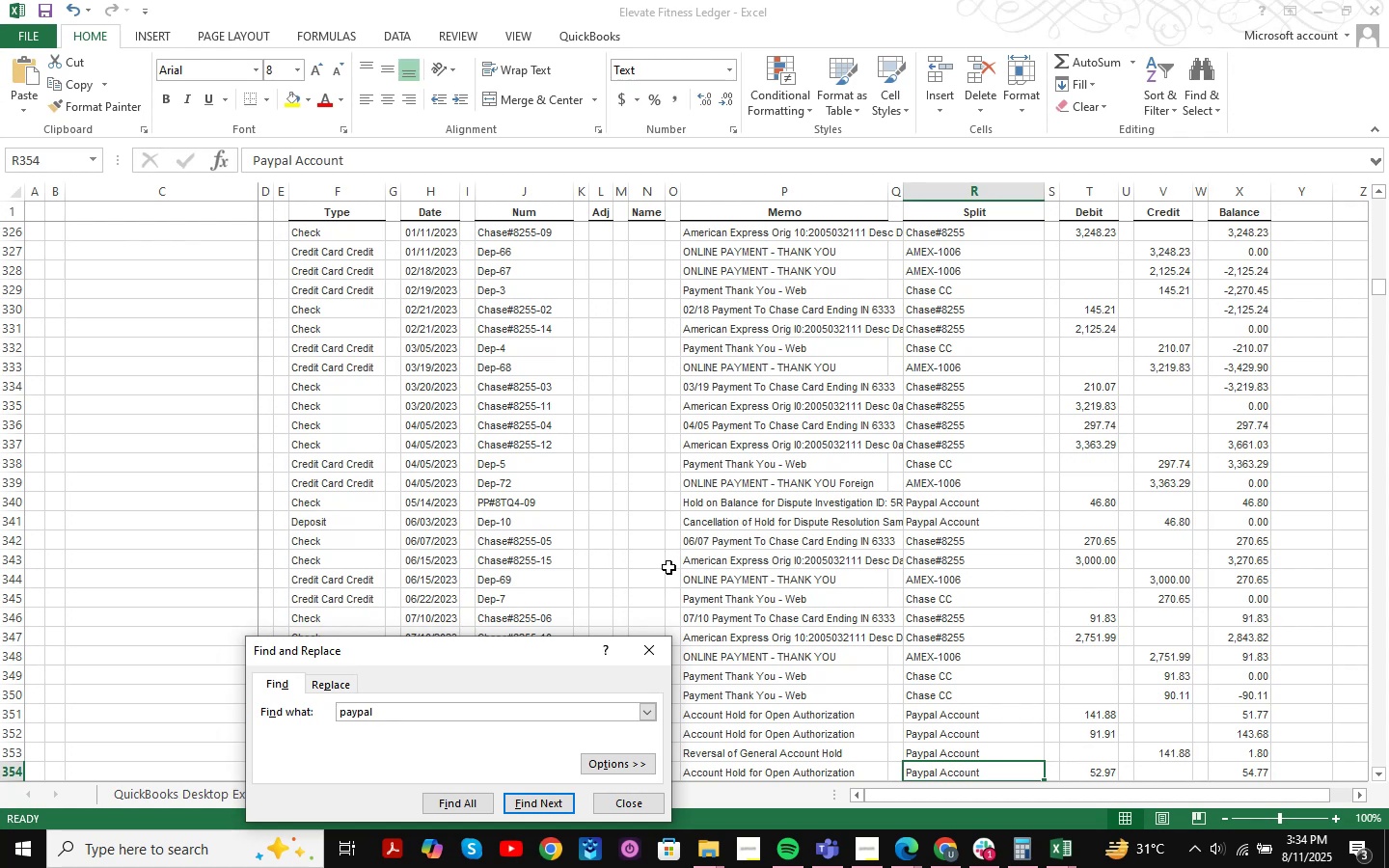 
left_click([637, 661])
 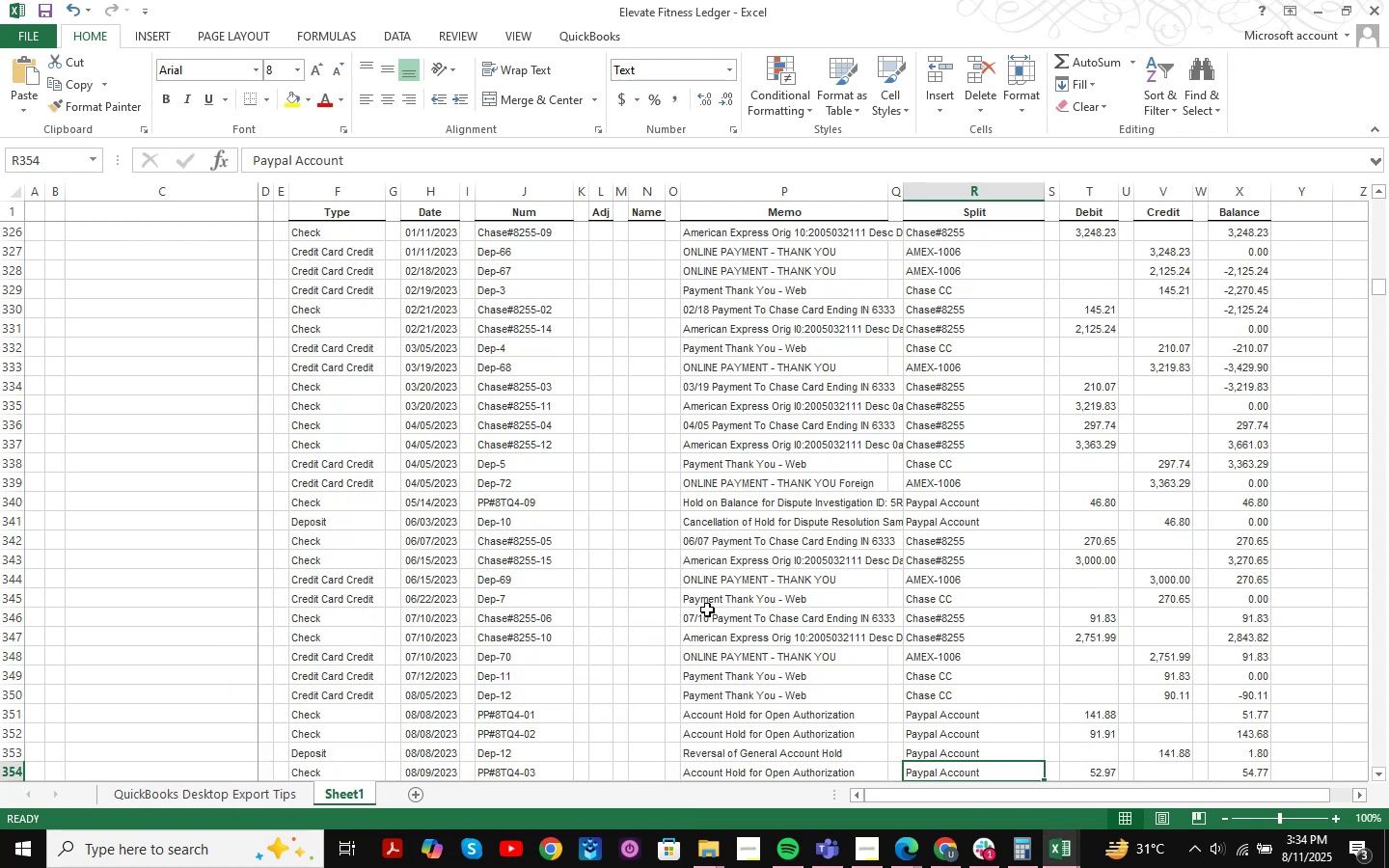 
scroll: coordinate [707, 610], scroll_direction: down, amount: 3.0
 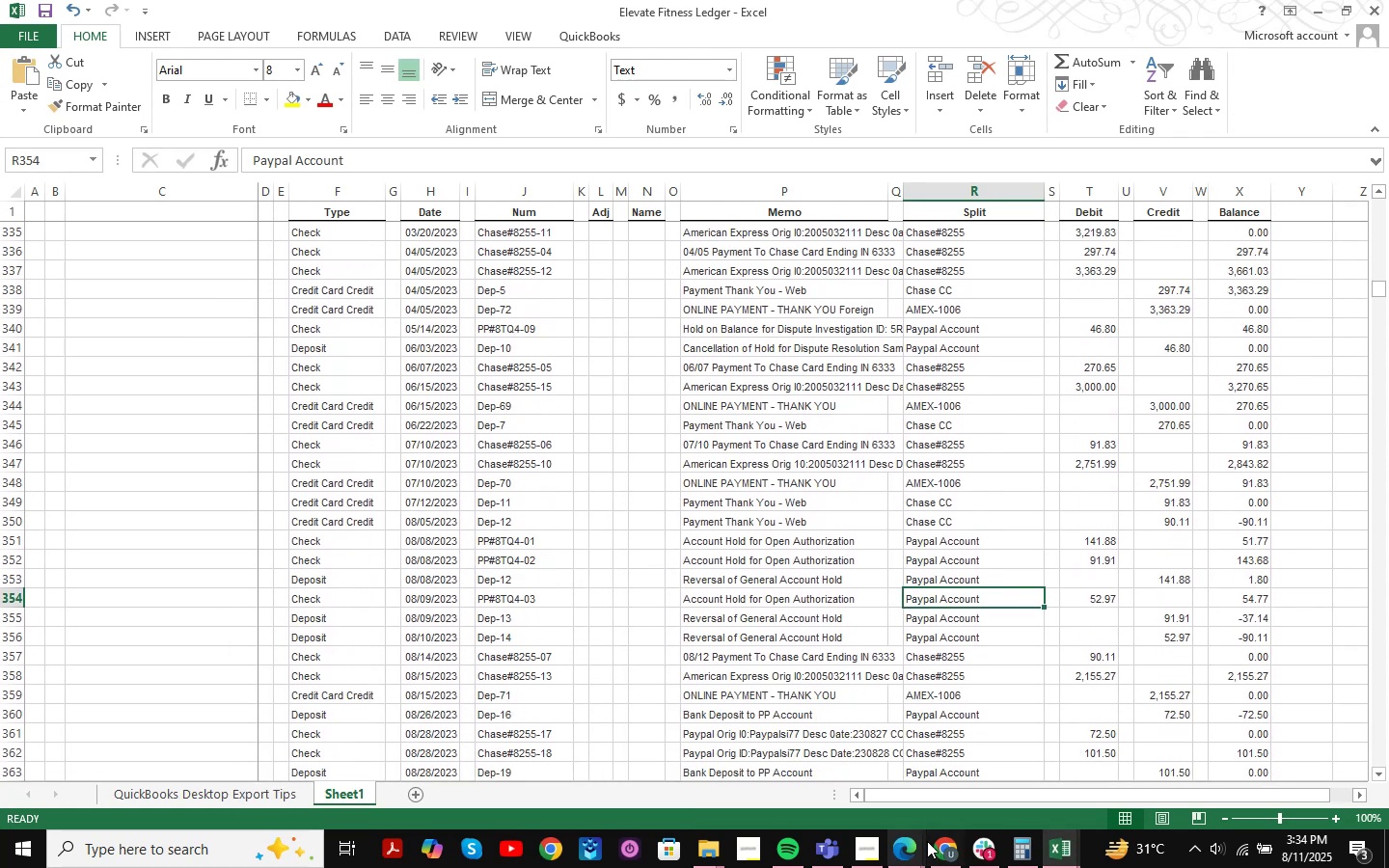 
left_click([520, 384])
 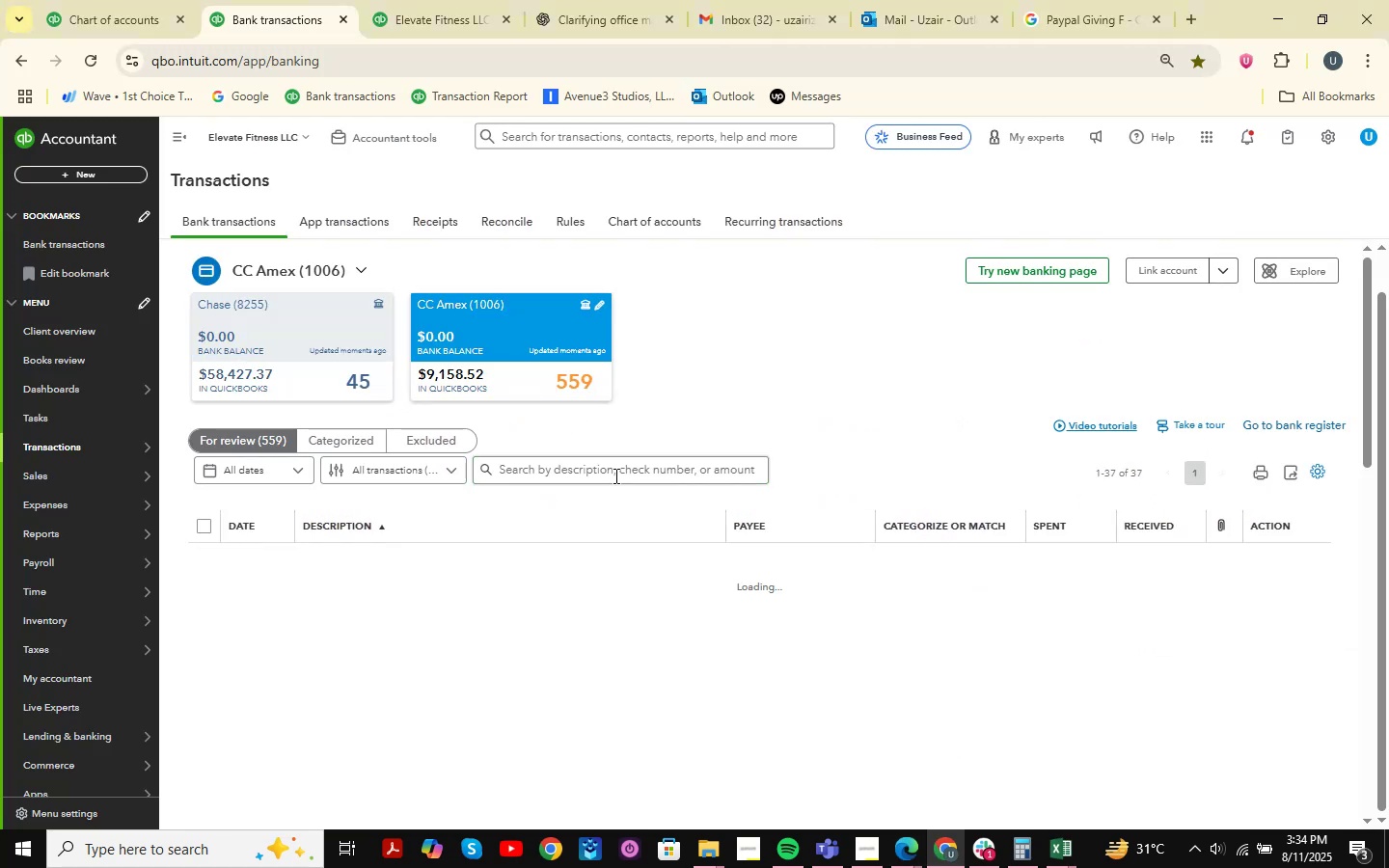 
left_click([592, 473])
 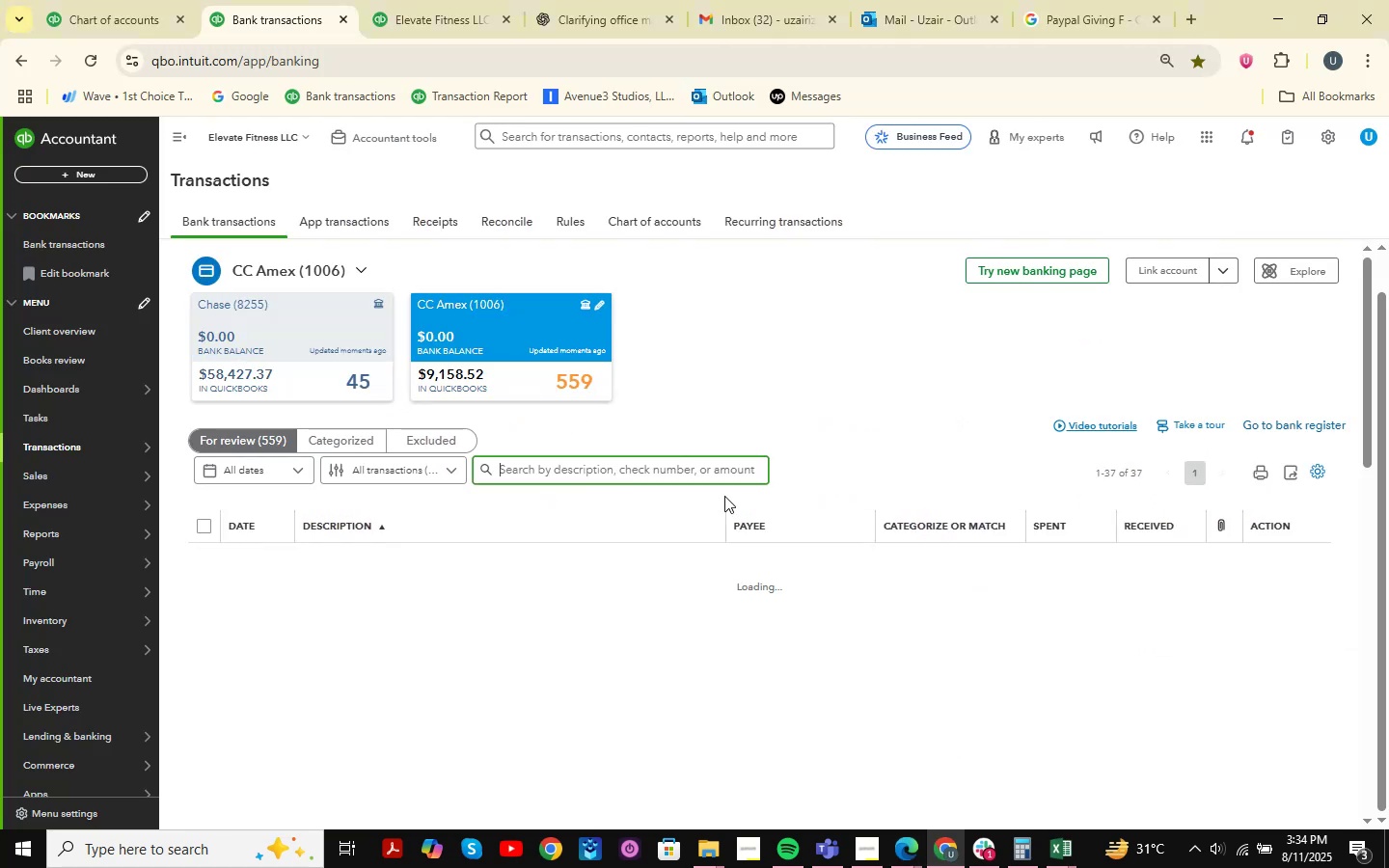 
type(accohunt )
 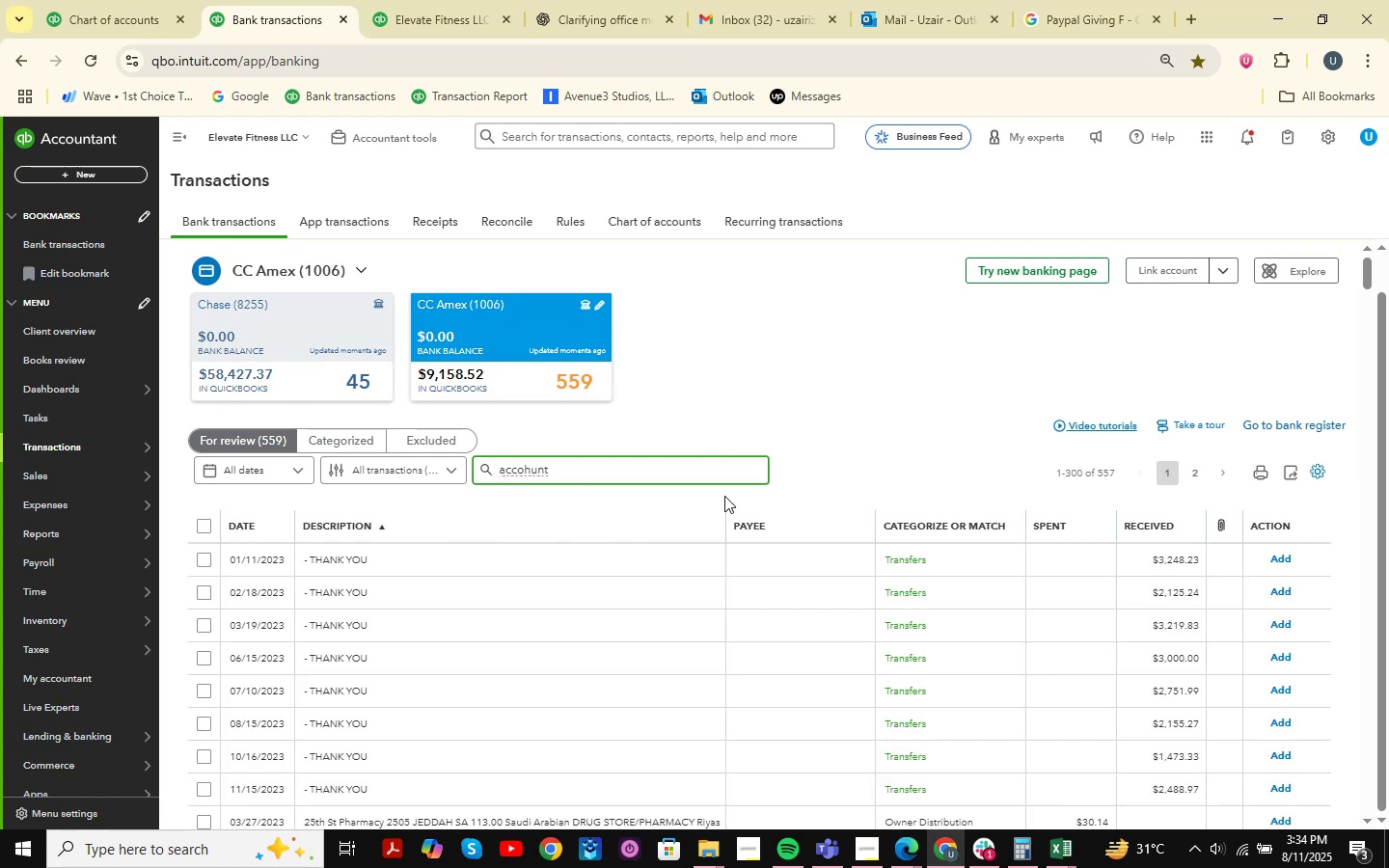 
key(Backspace)
key(Backspace)
key(Backspace)
key(Backspace)
key(Backspace)
key(Backspace)
key(Backspace)
key(Backspace)
key(Backspace)
key(Backspace)
key(Backspace)
key(Backspace)
key(Backspace)
key(Backspace)
key(Backspace)
key(Backspace)
key(Backspace)
key(Backspace)
key(Backspace)
key(Backspace)
key(Backspace)
key(Backspace)
key(Backspace)
key(Backspace)
type(account )
 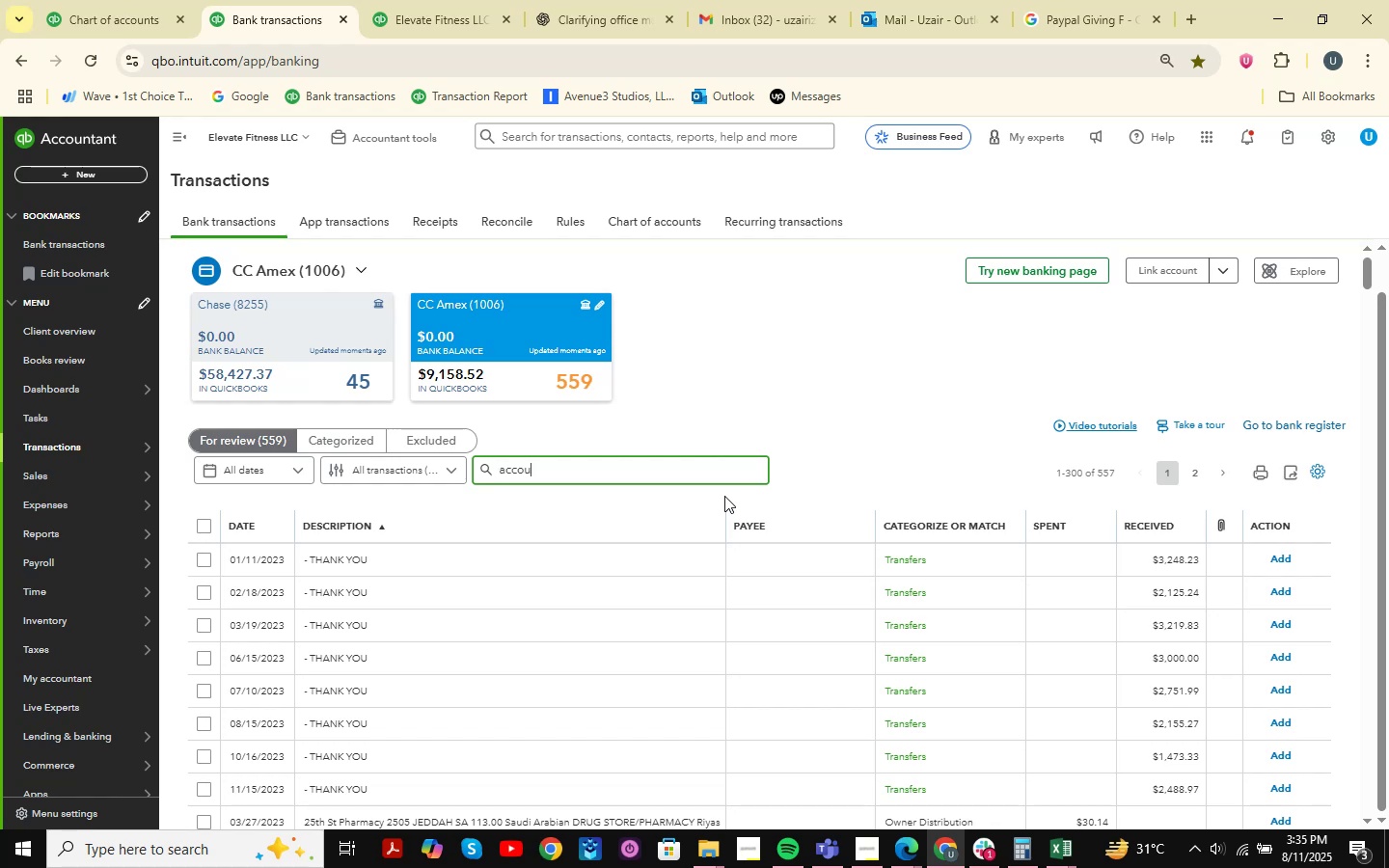 
key(Enter)
 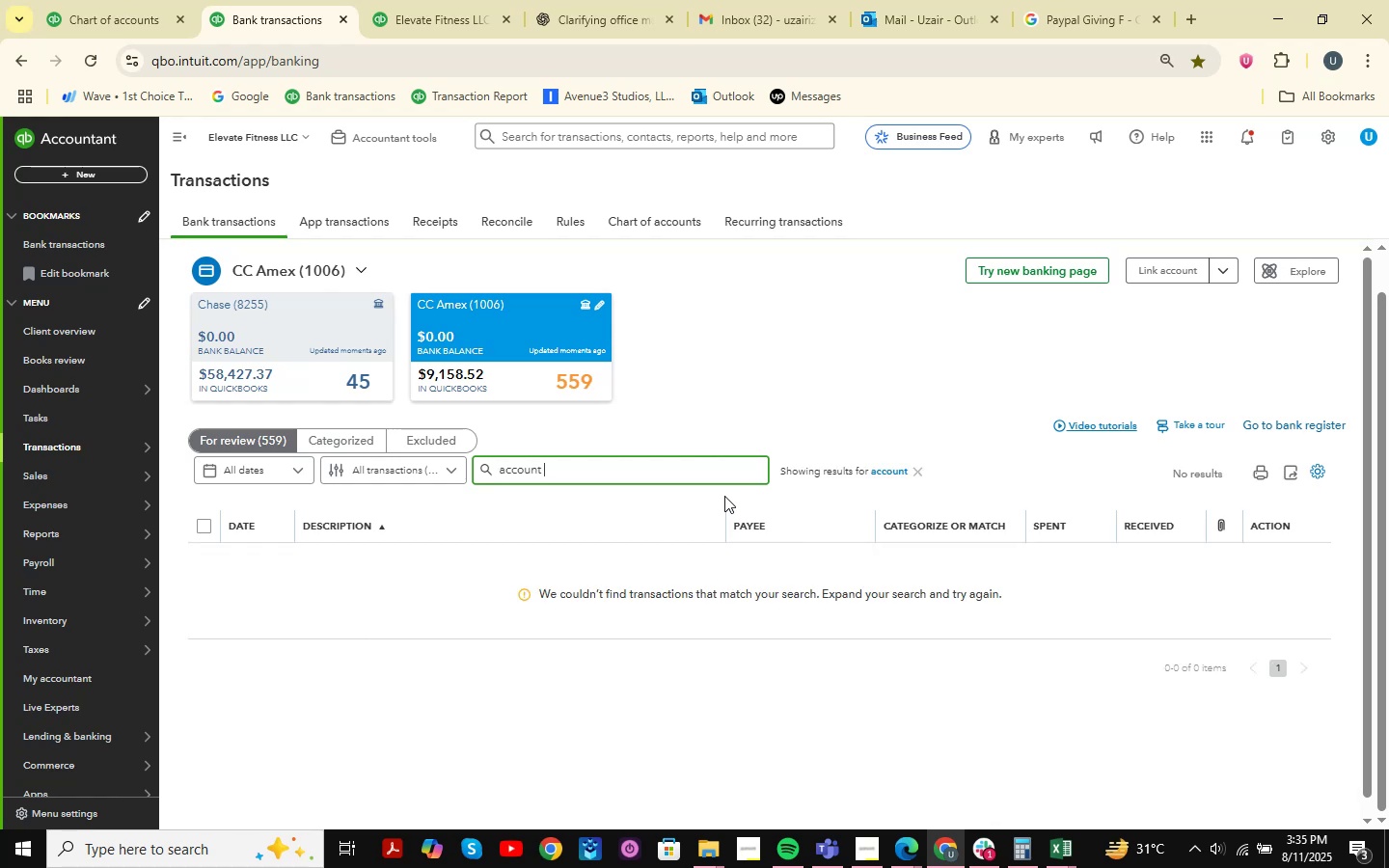 
wait(5.66)
 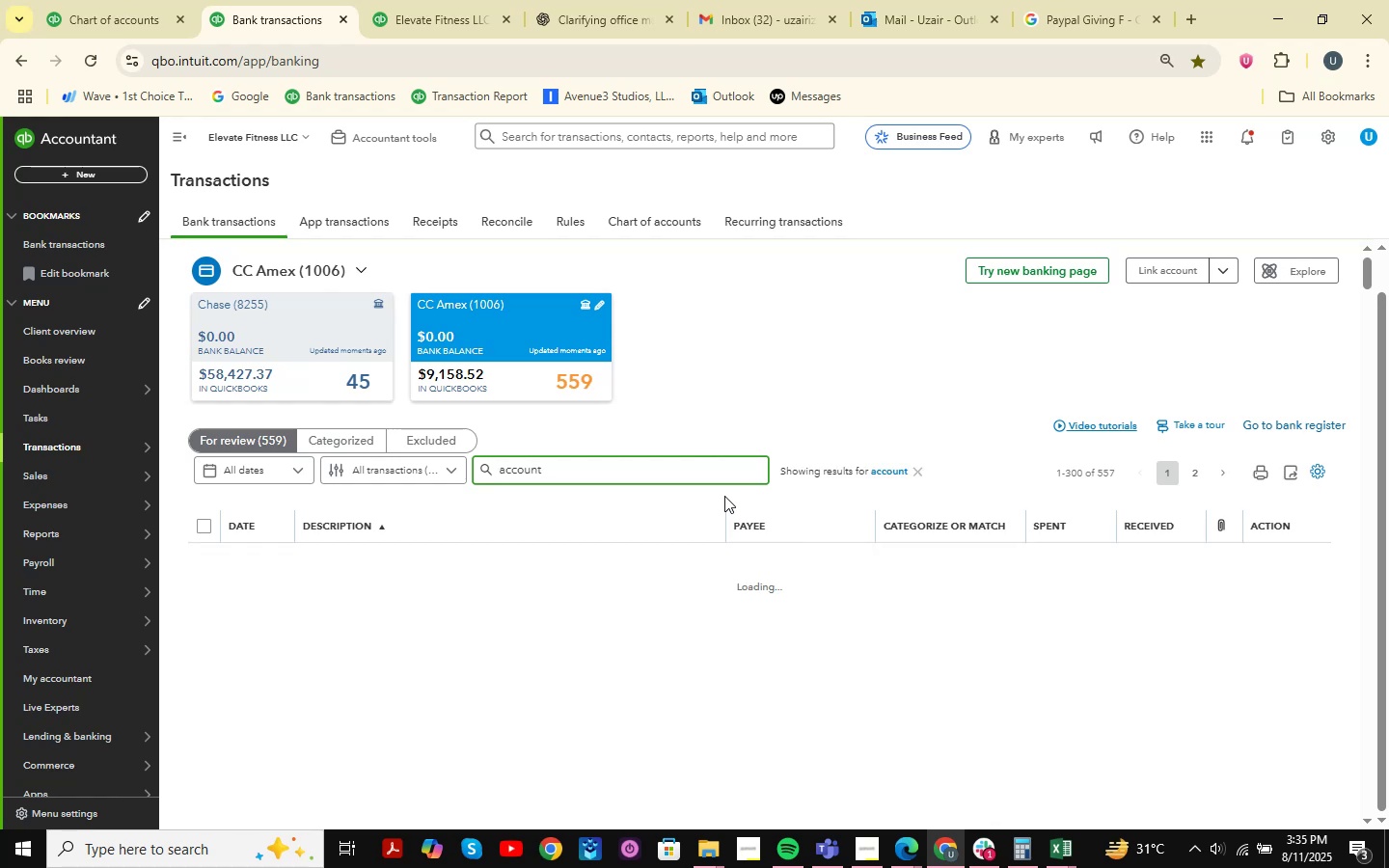 
hold_key(key=Backspace, duration=0.98)
 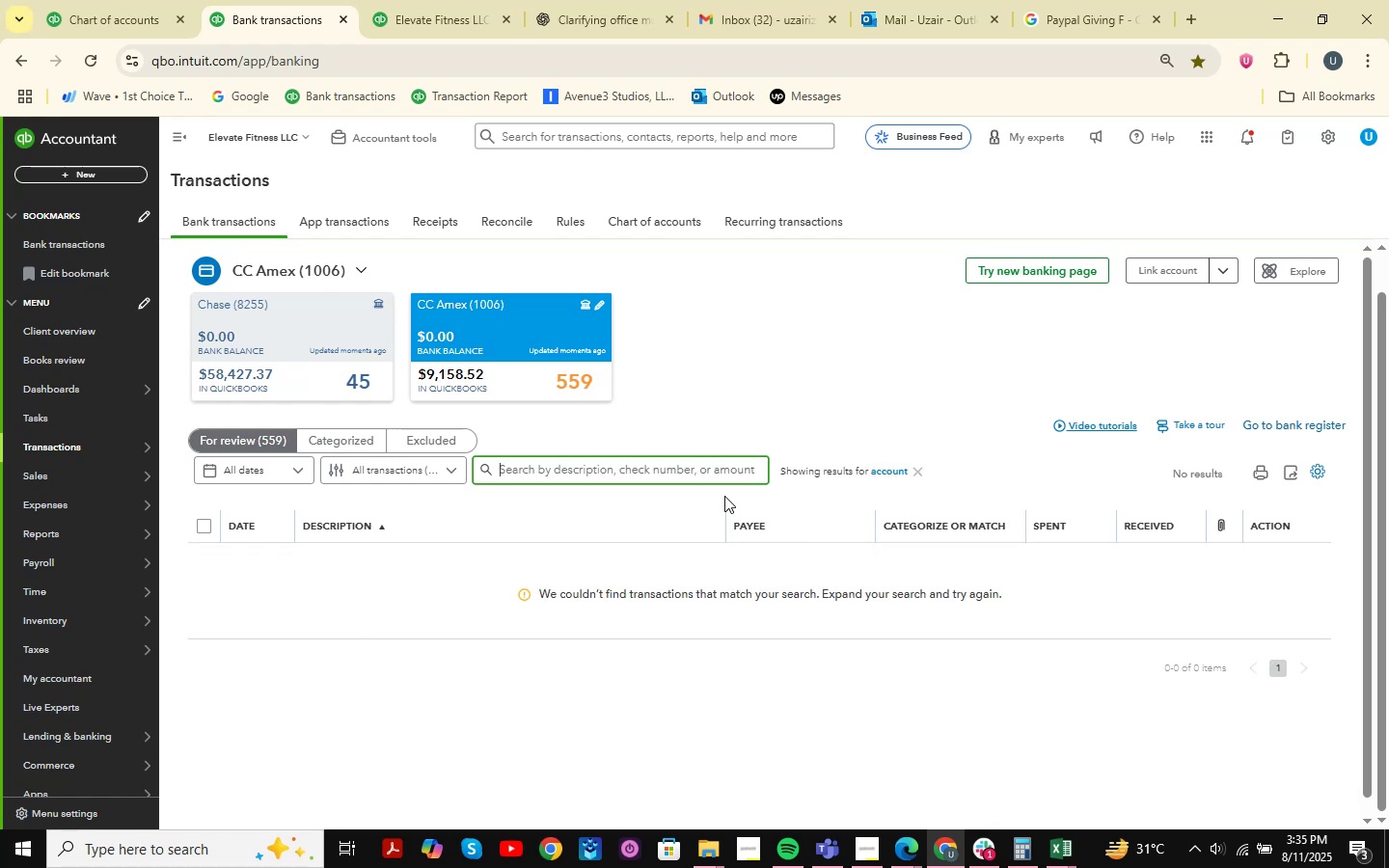 
type(hold )
 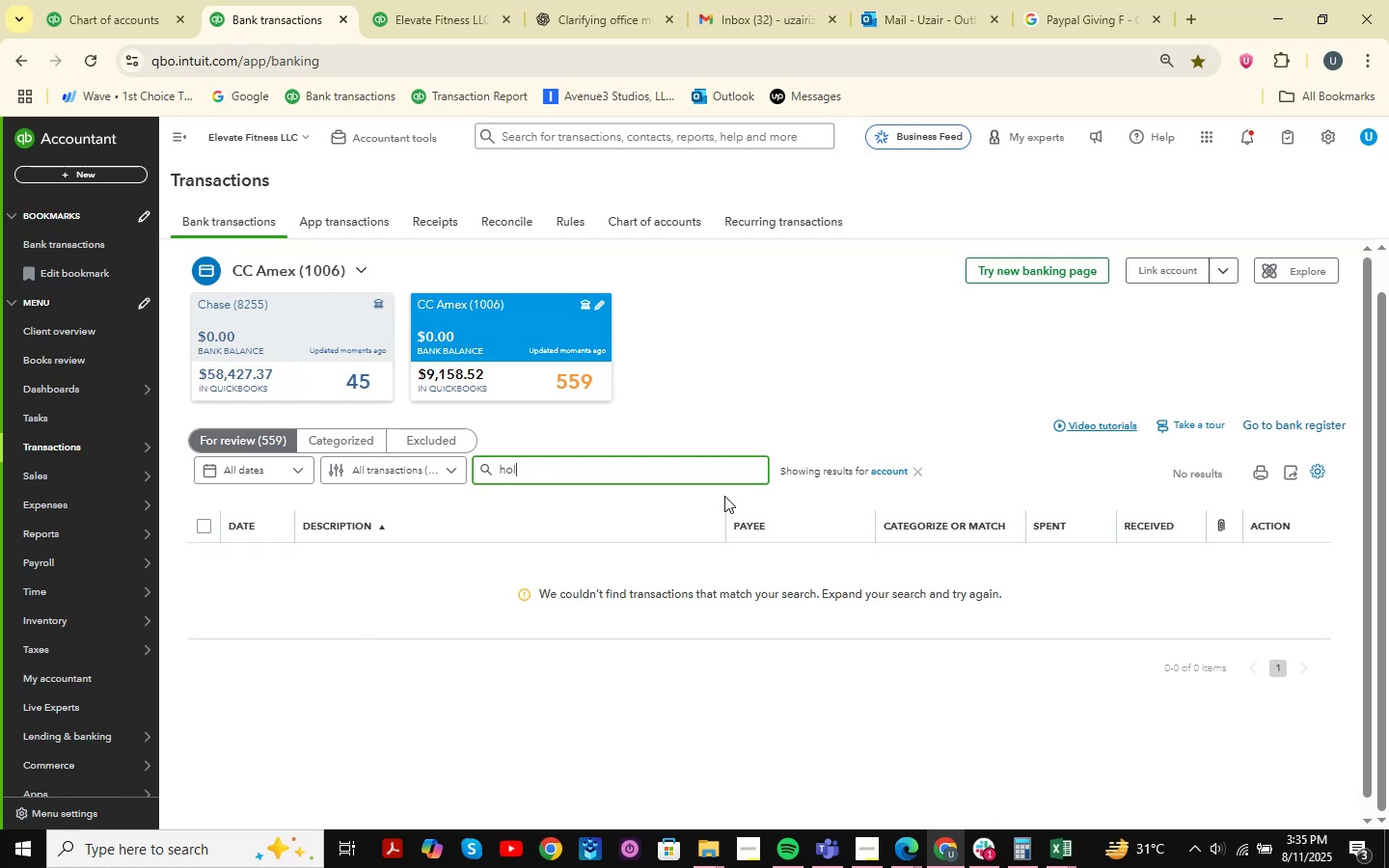 
key(Enter)
 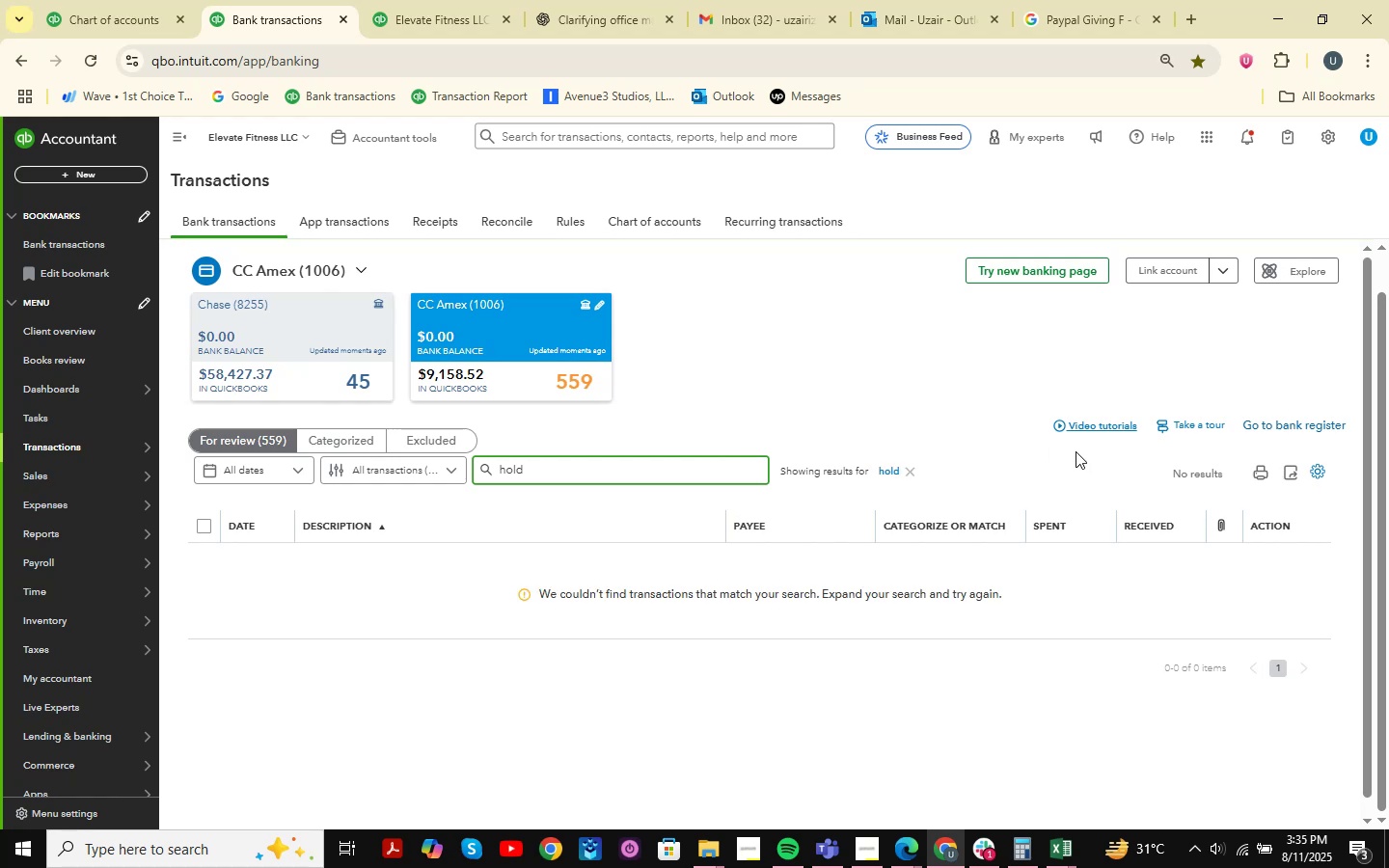 
left_click([895, 475])
 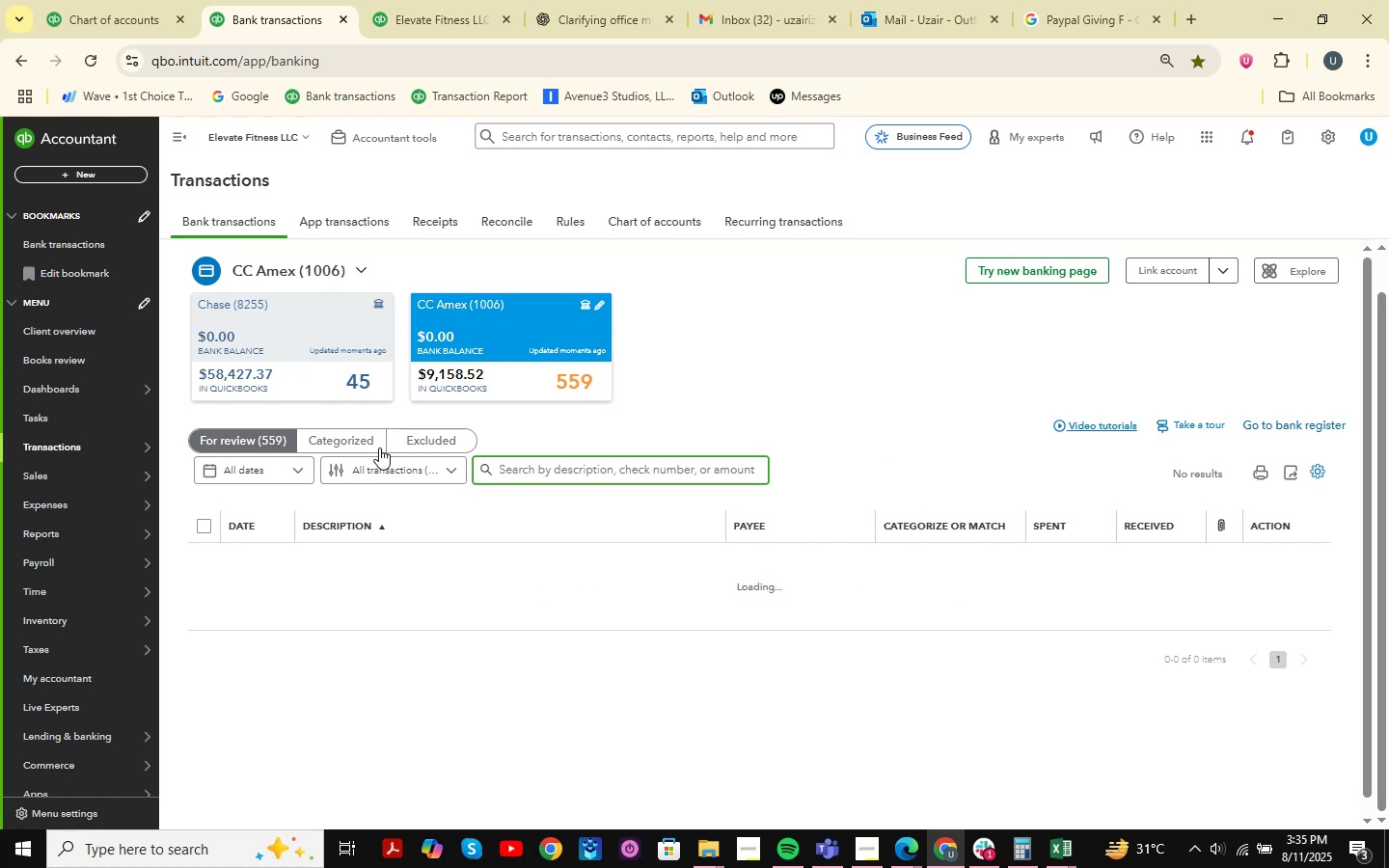 
left_click([371, 435])
 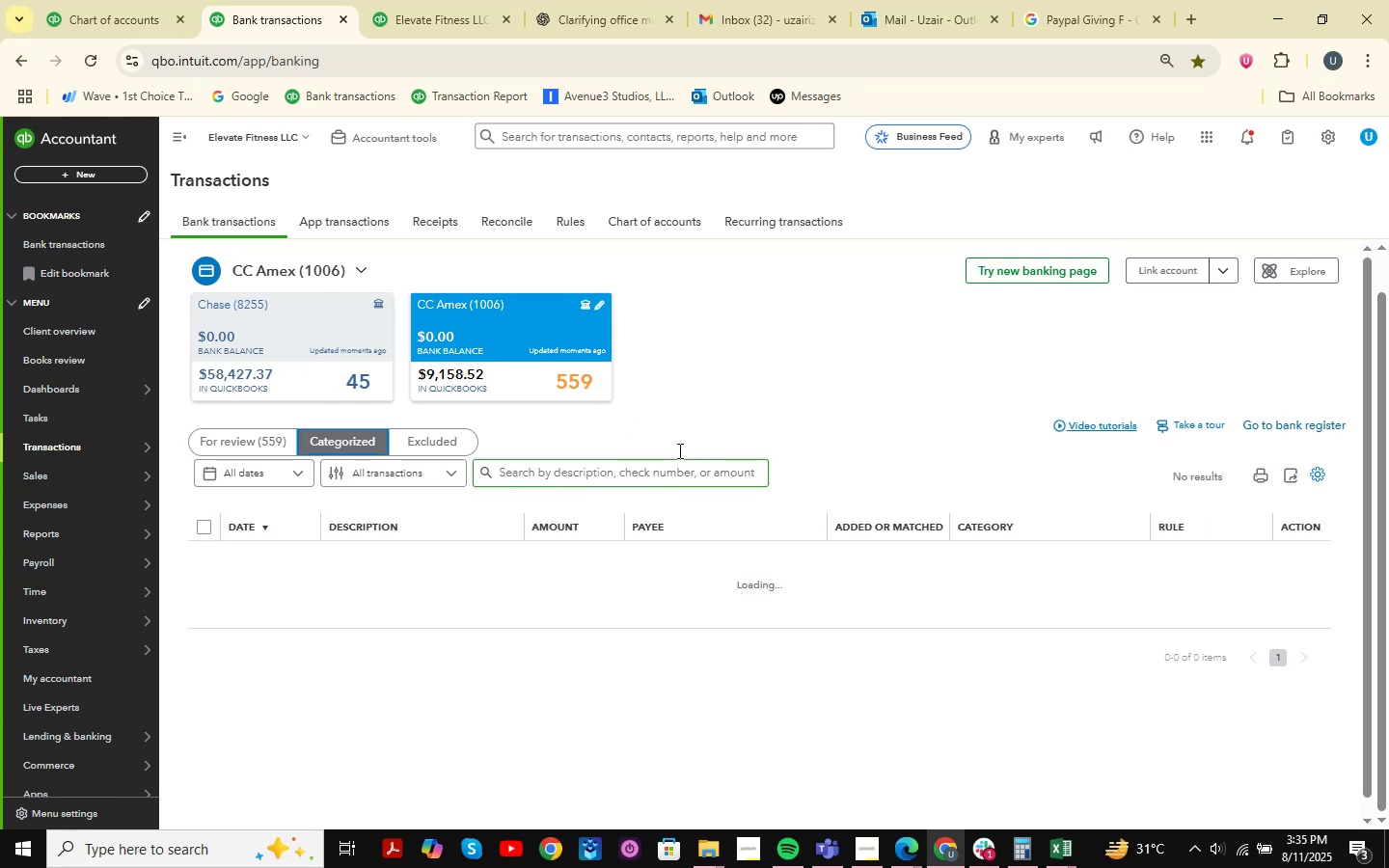 
wait(5.16)
 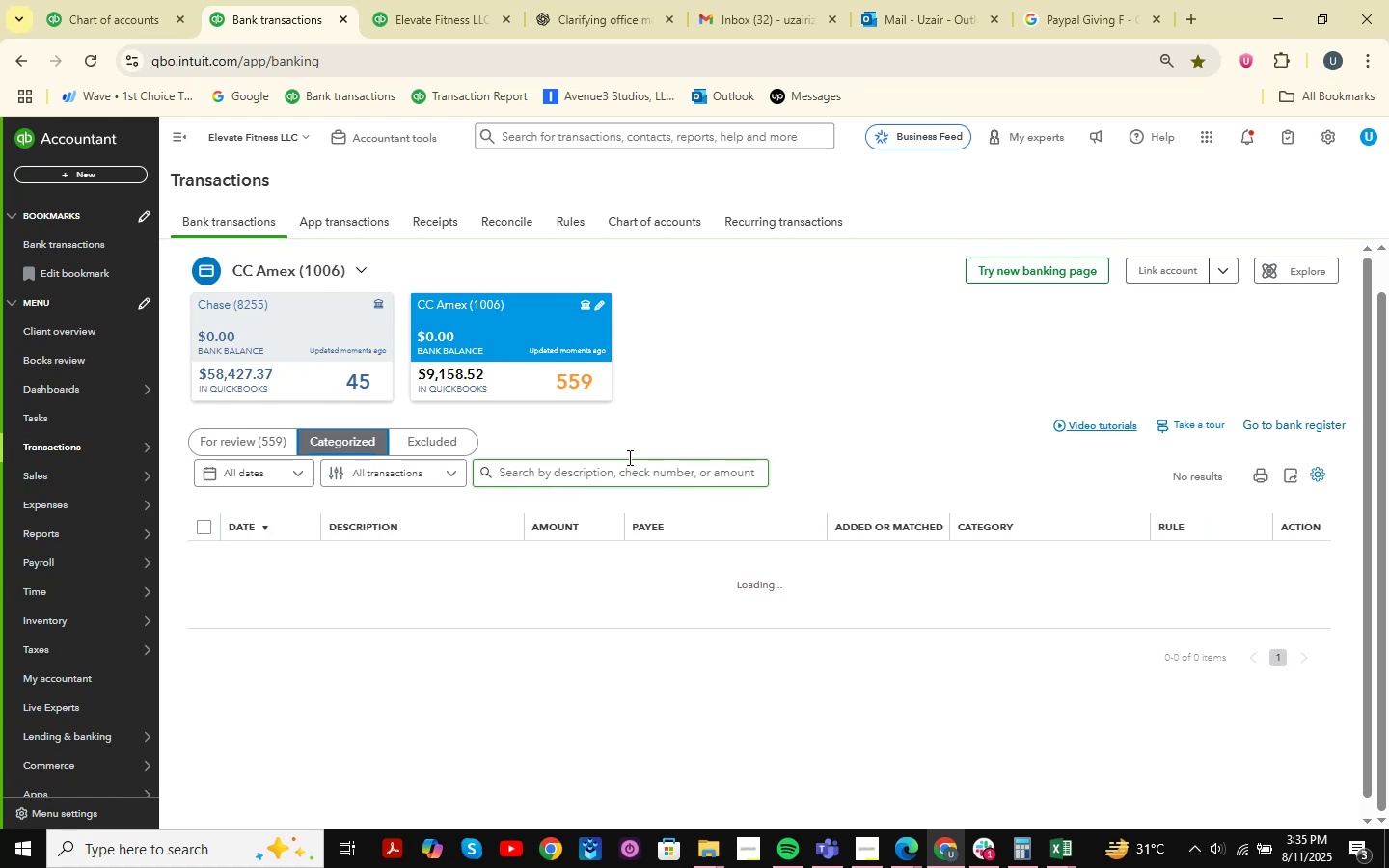 
left_click([1042, 846])
 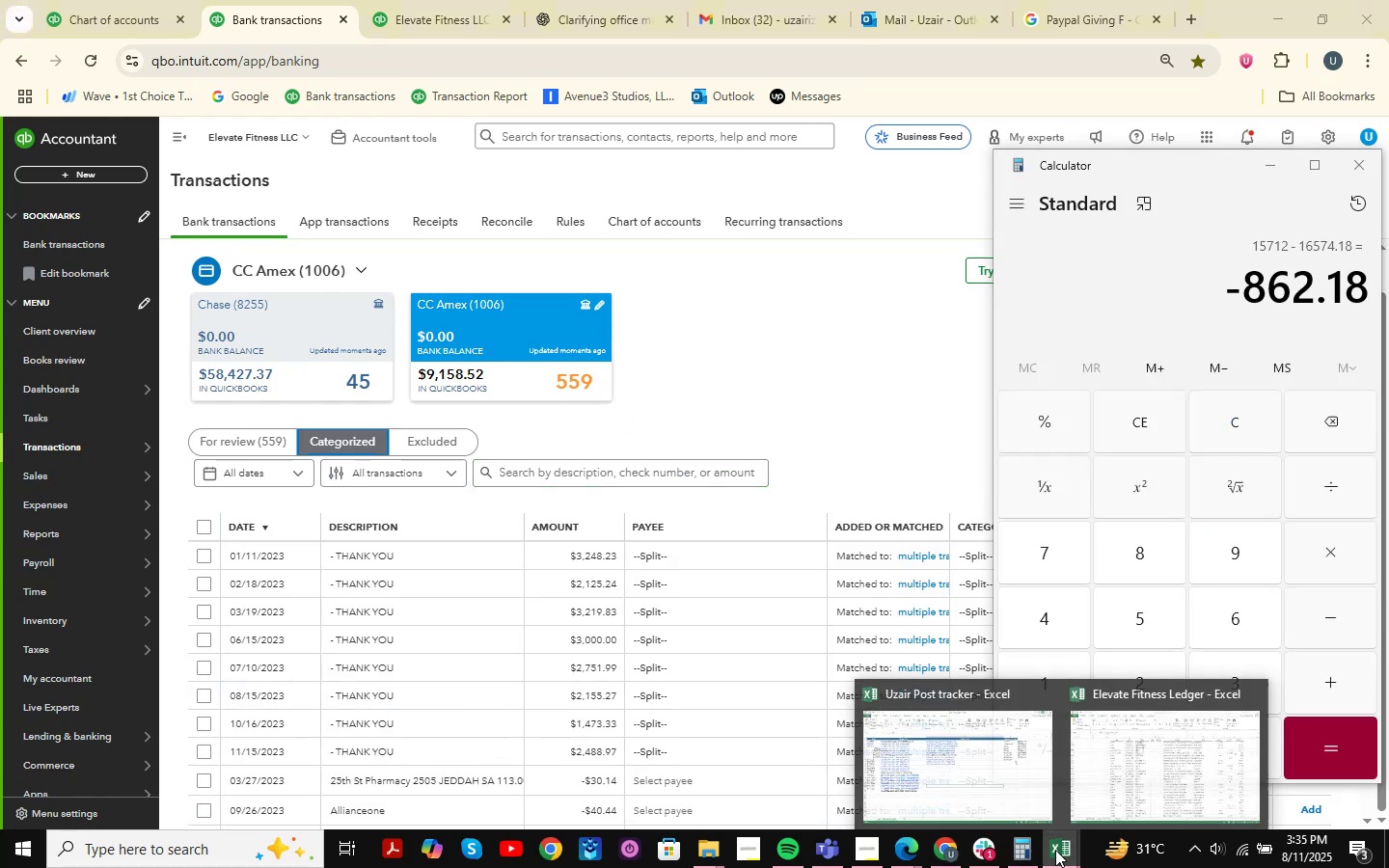 
double_click([1055, 850])
 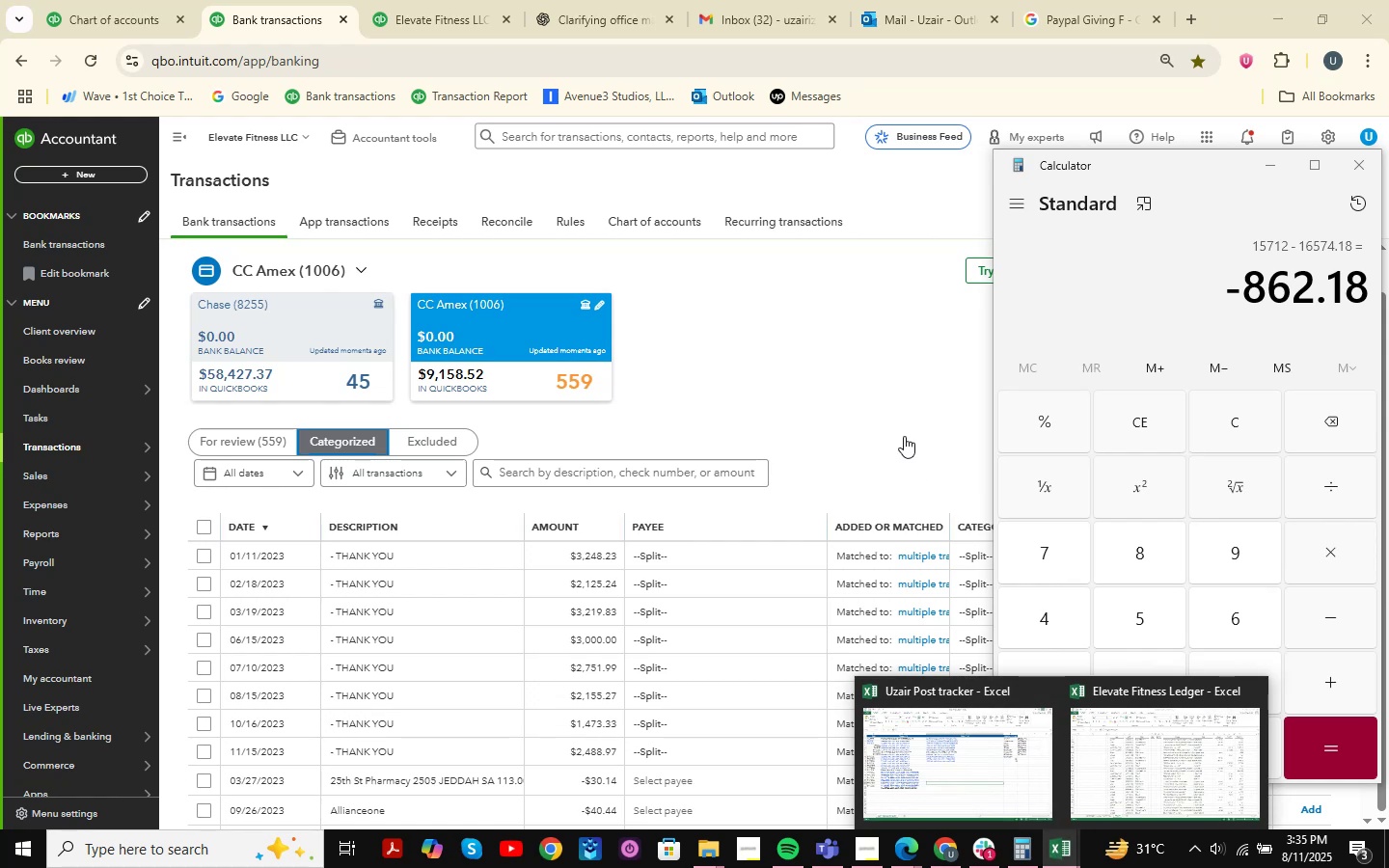 
left_click([869, 385])
 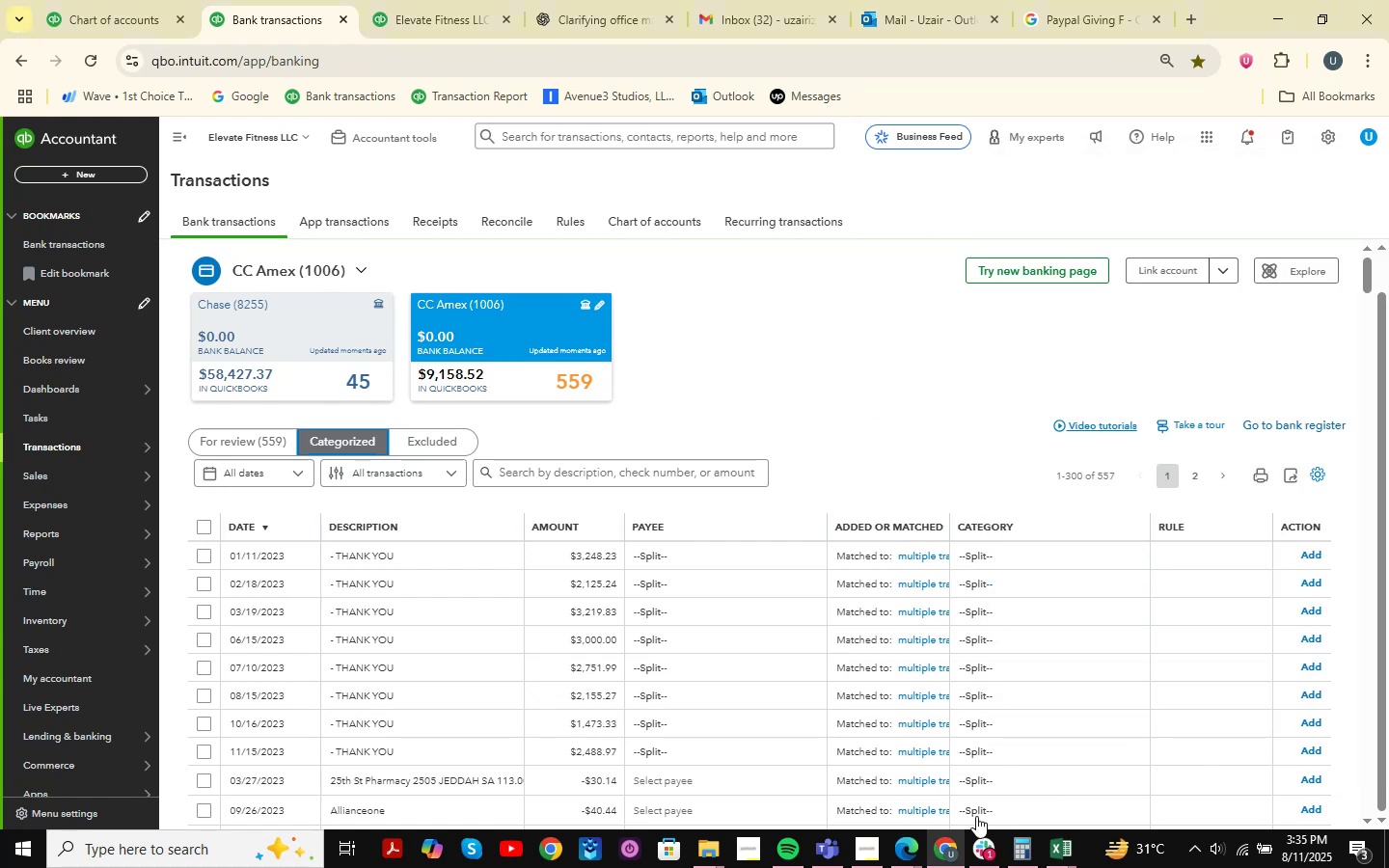 
left_click([955, 856])
 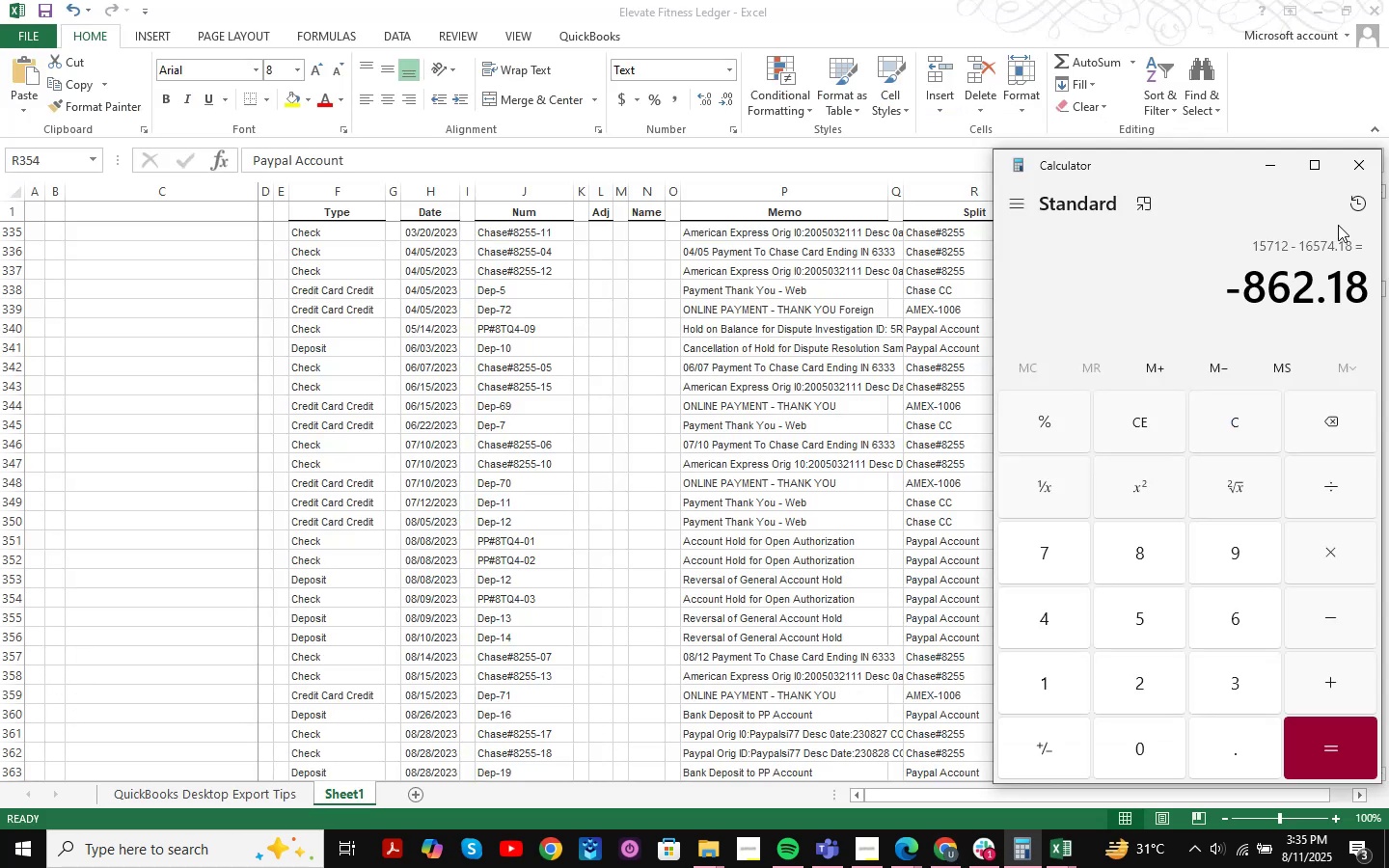 
left_click([1279, 167])
 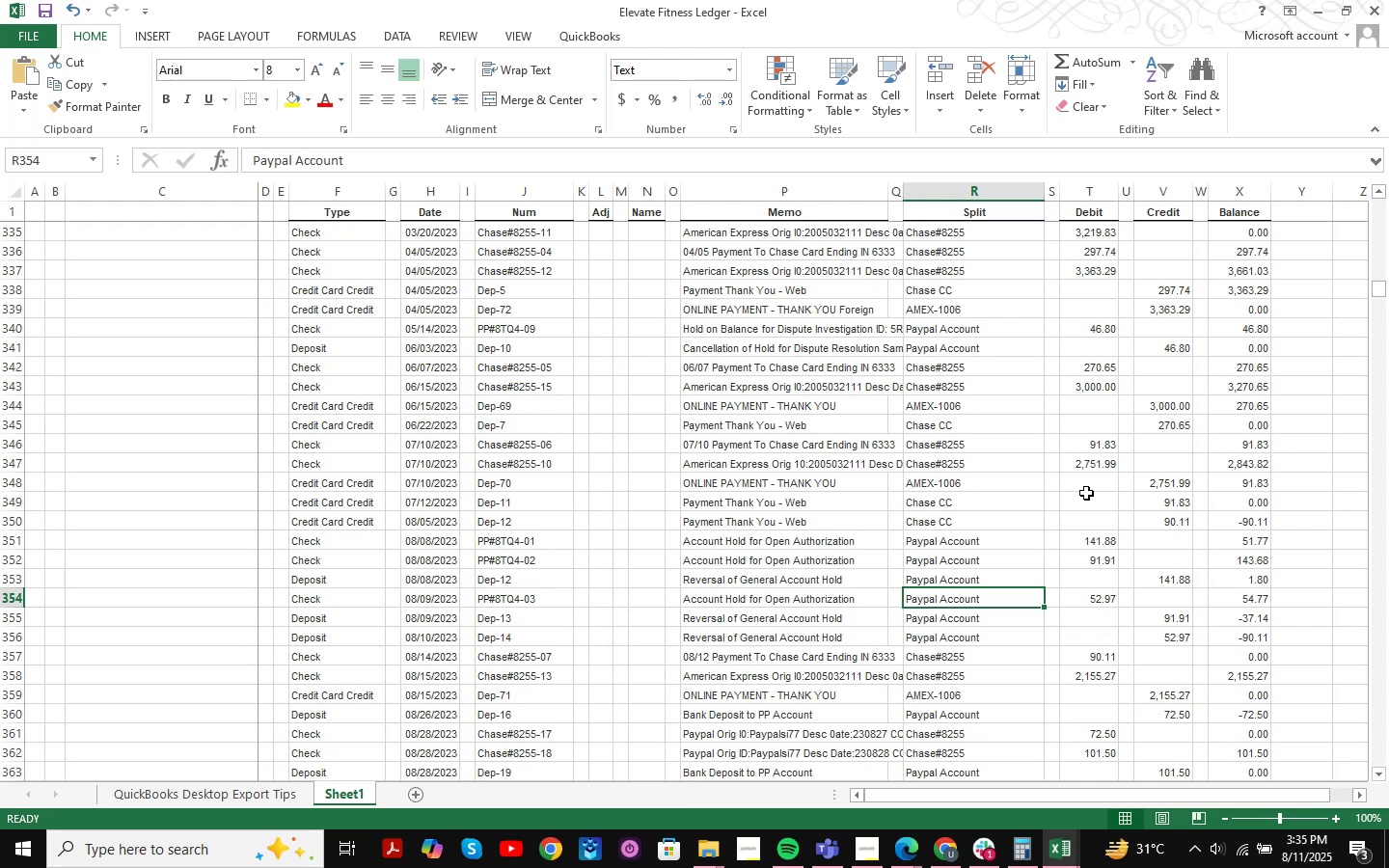 
wait(5.22)
 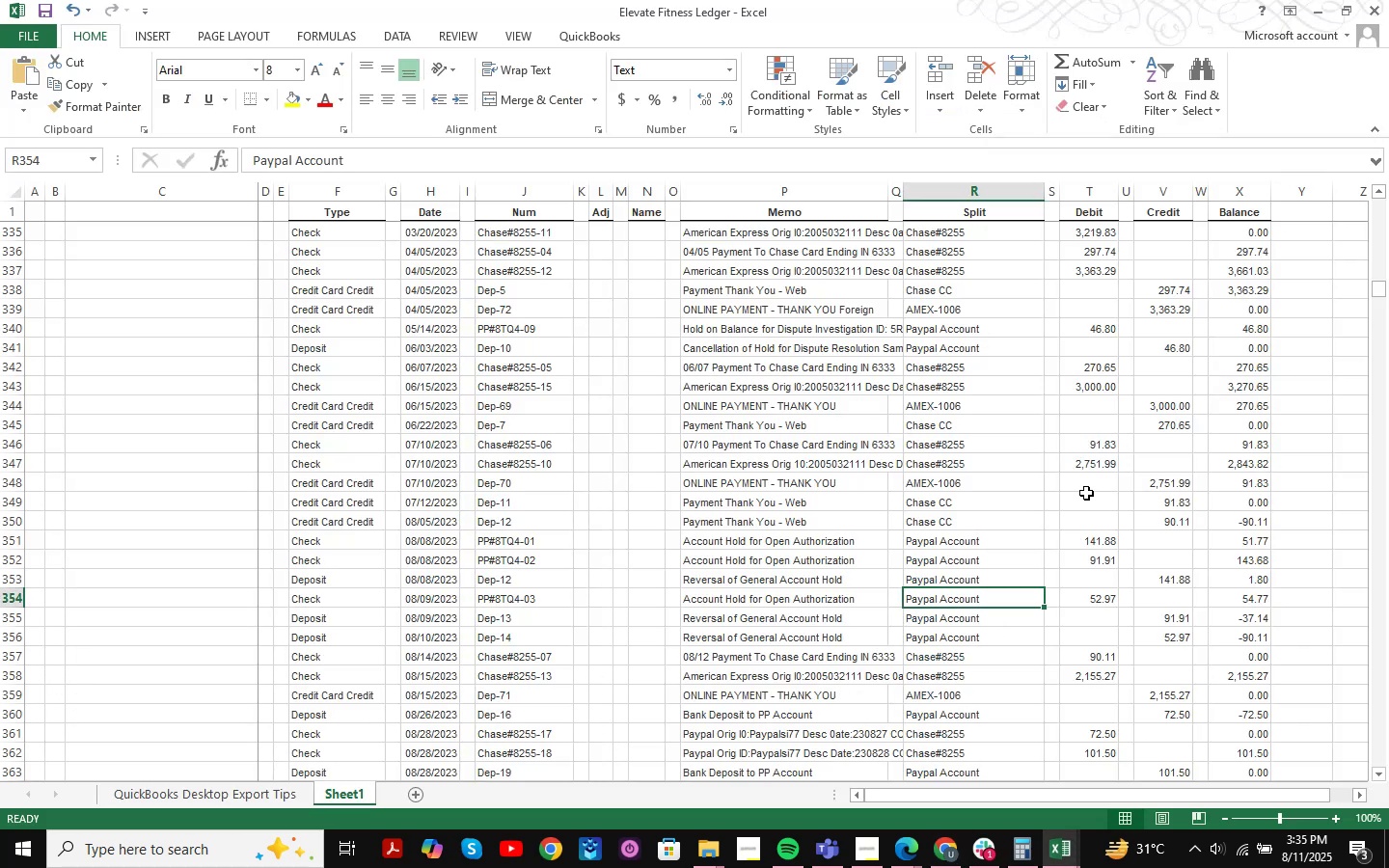 
scroll: coordinate [1086, 493], scroll_direction: down, amount: 67.0
 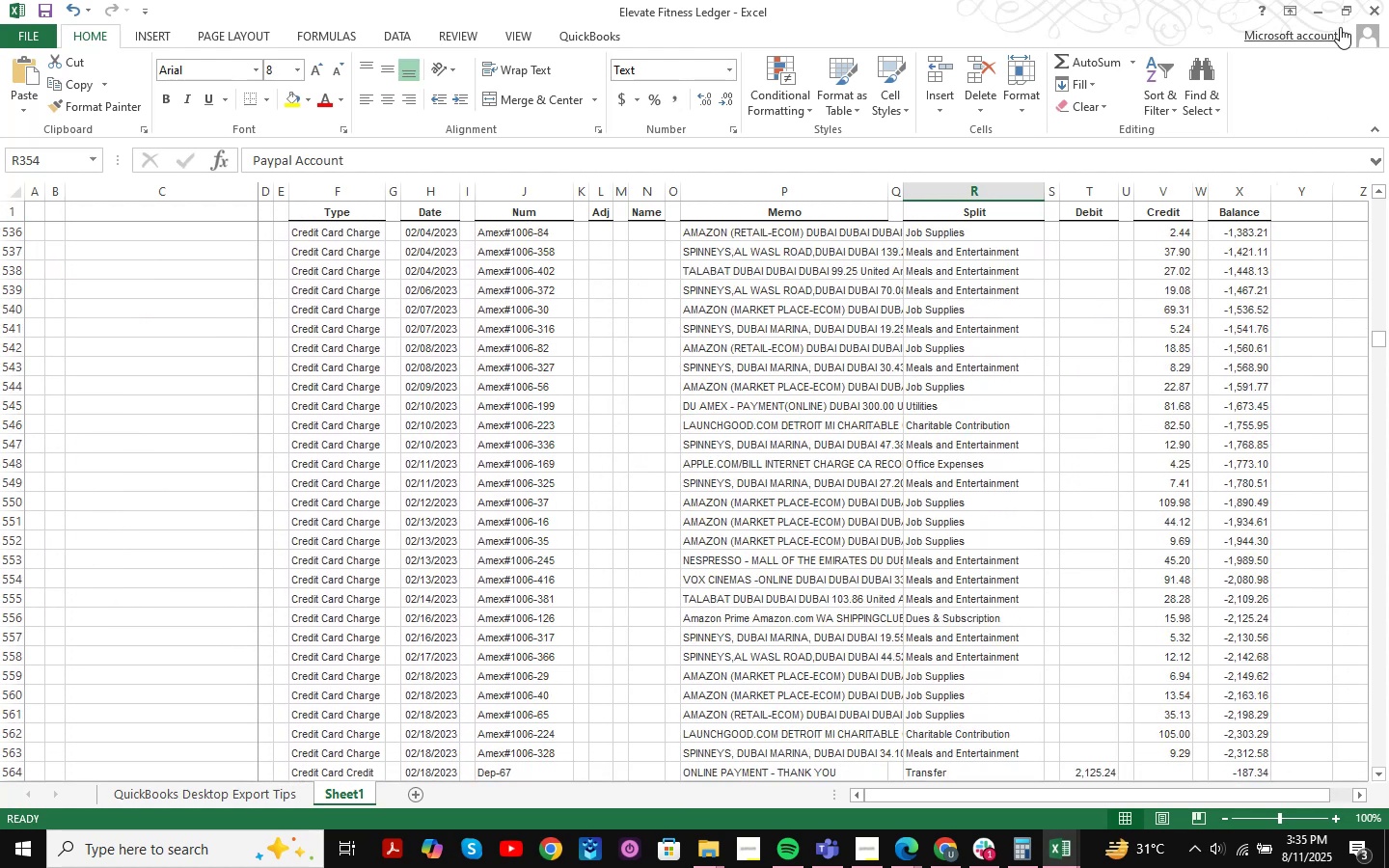 
left_click([1321, 16])
 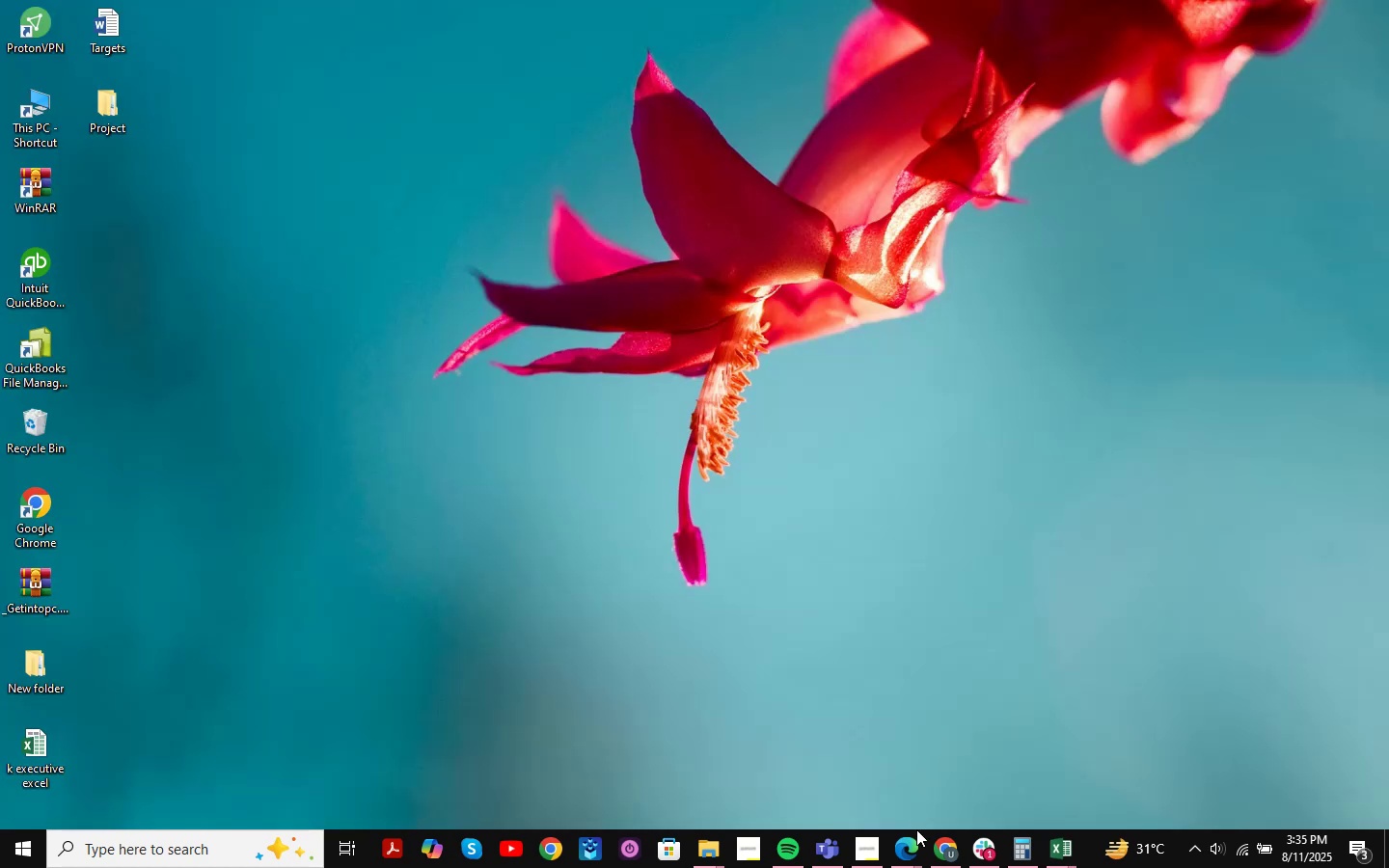 
left_click([940, 847])
 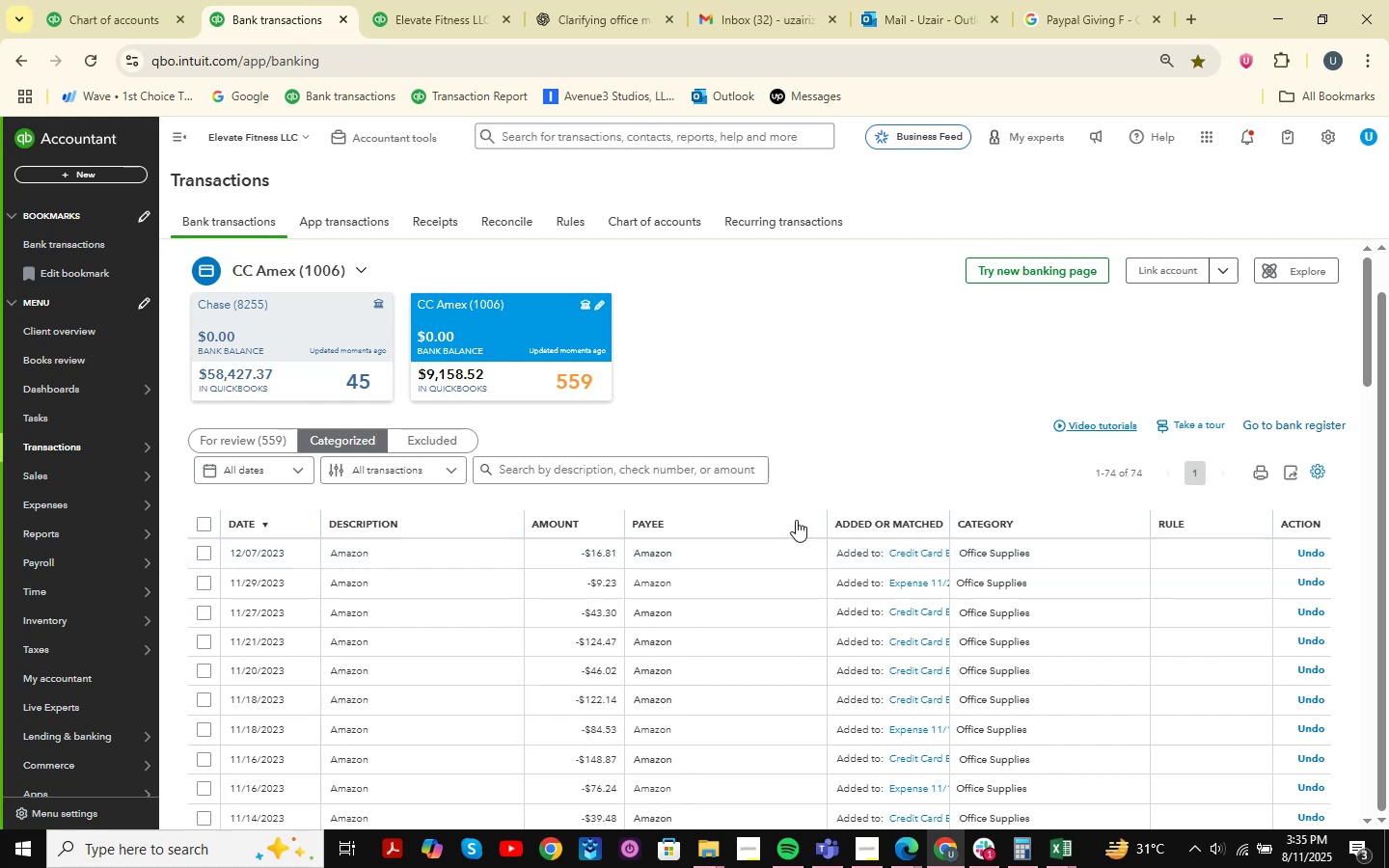 
wait(18.22)
 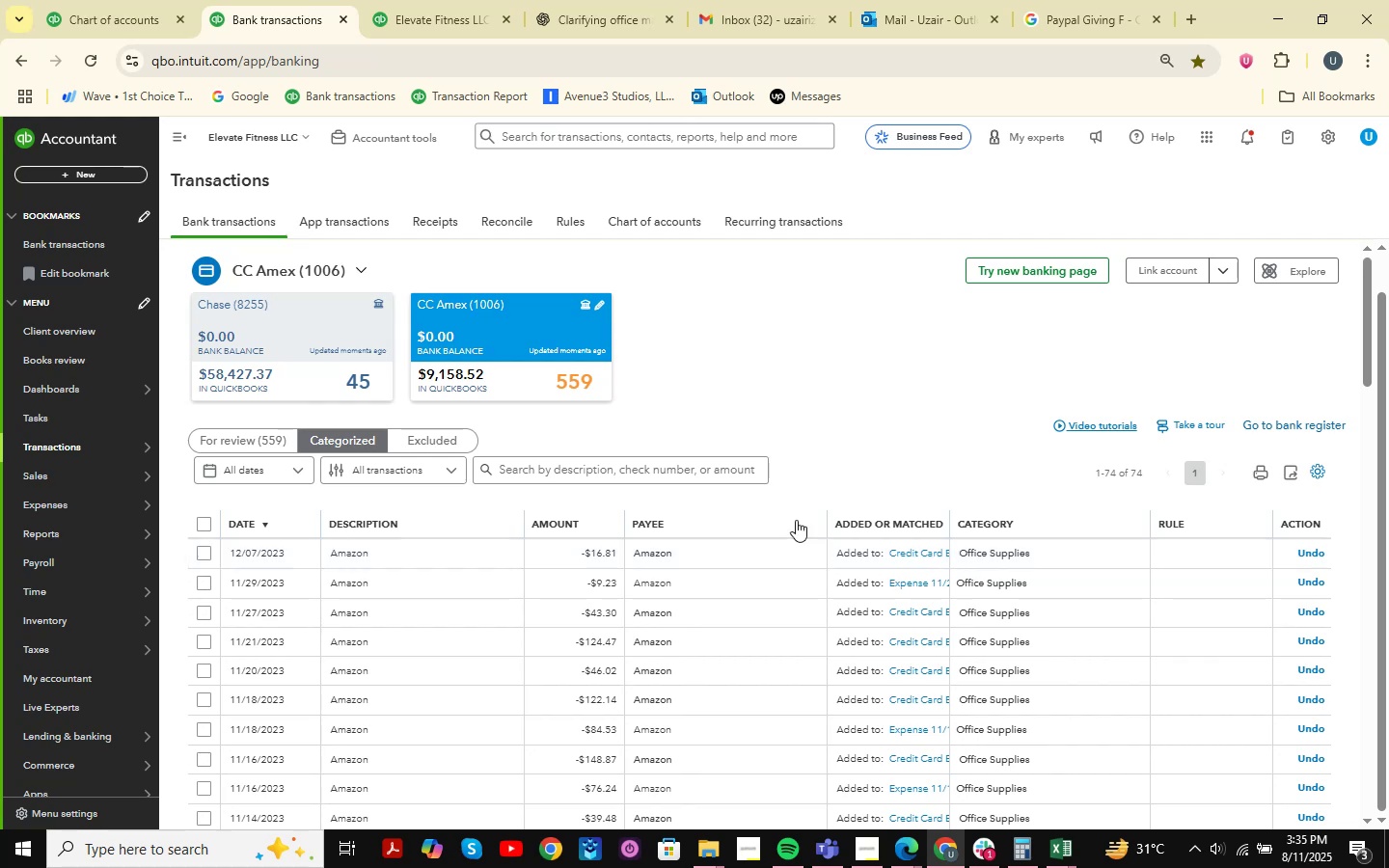 
scroll: coordinate [879, 469], scroll_direction: up, amount: 4.0
 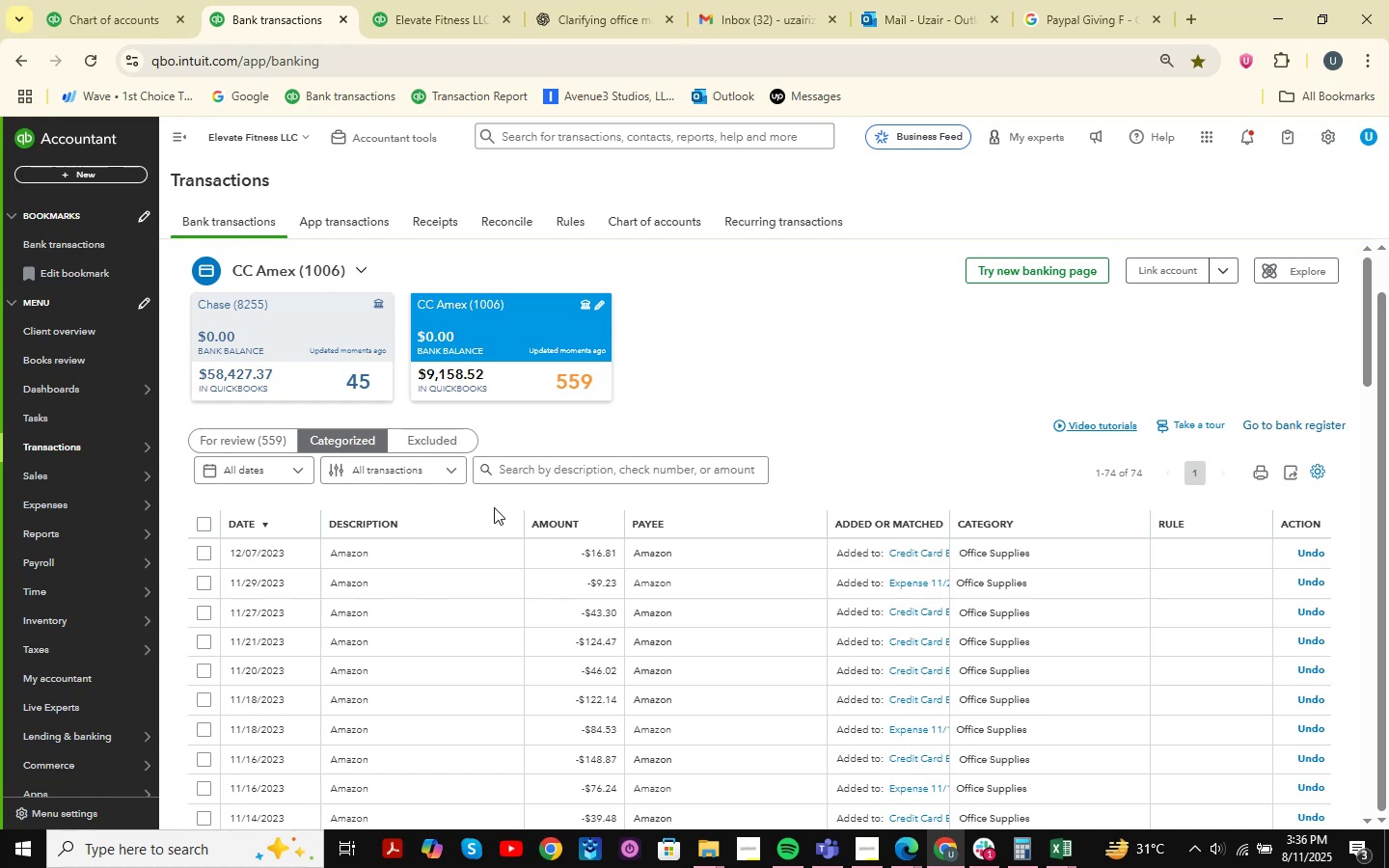 
left_click([274, 439])
 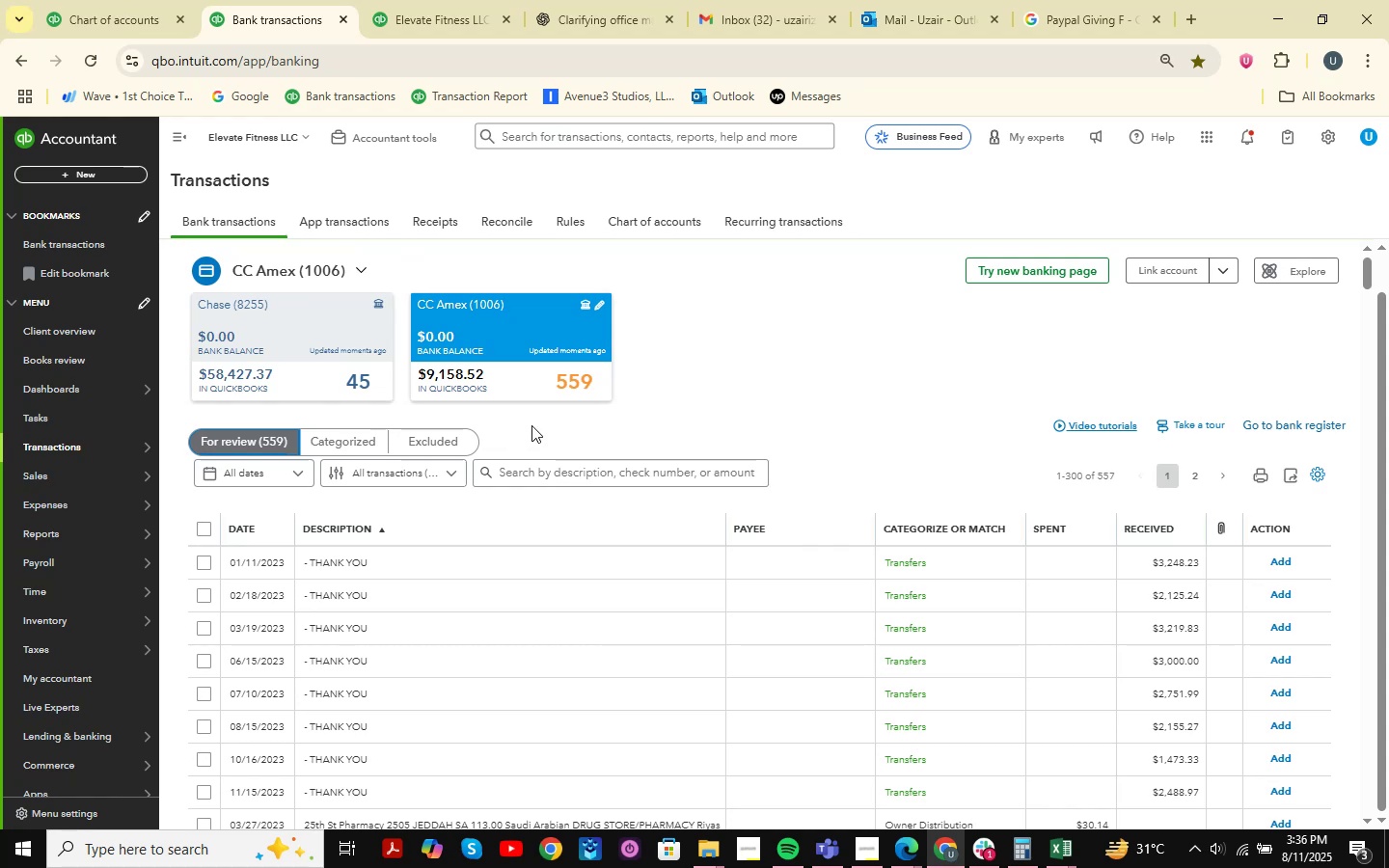 
wait(21.75)
 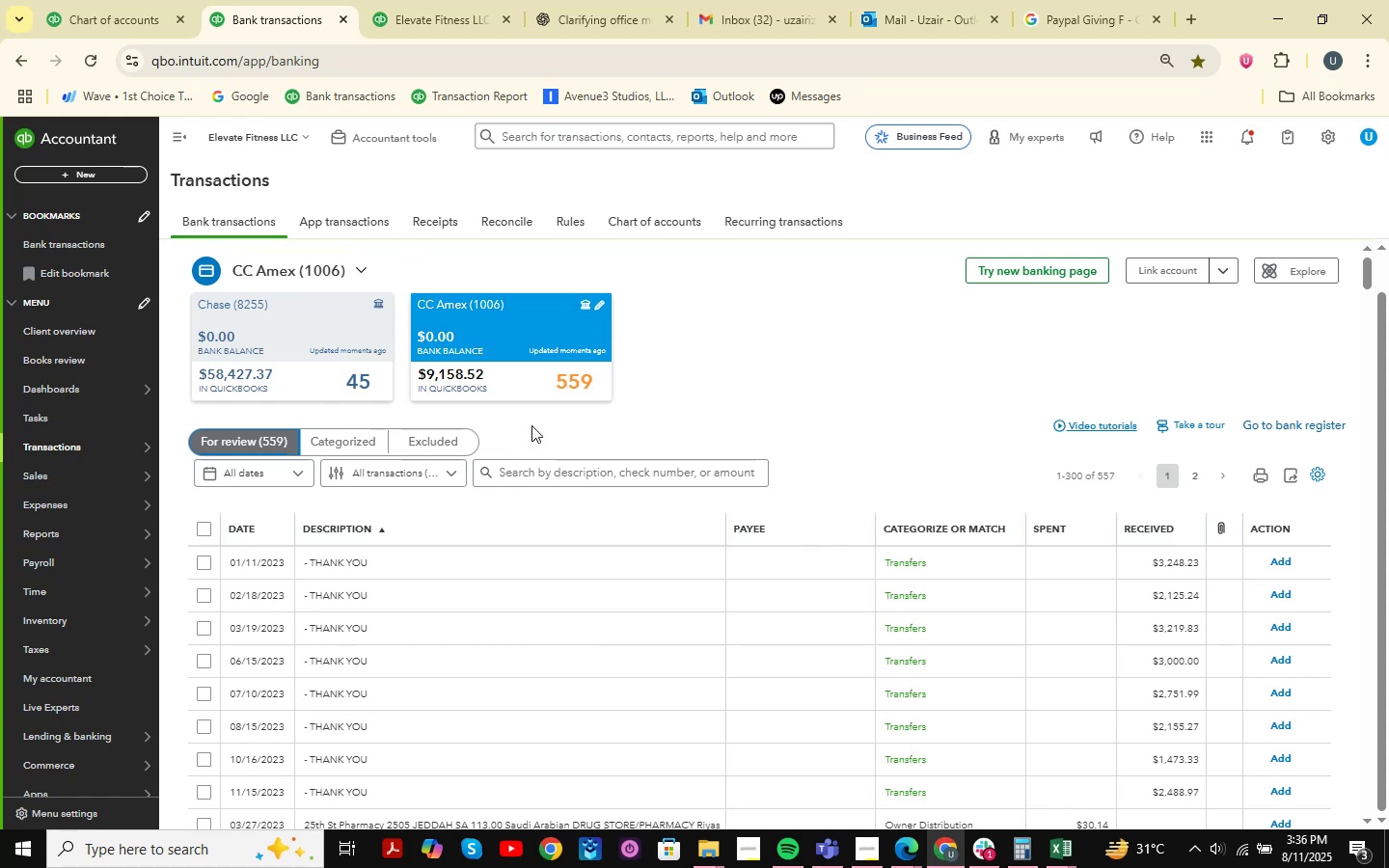 
scroll: coordinate [493, 505], scroll_direction: down, amount: 106.0
 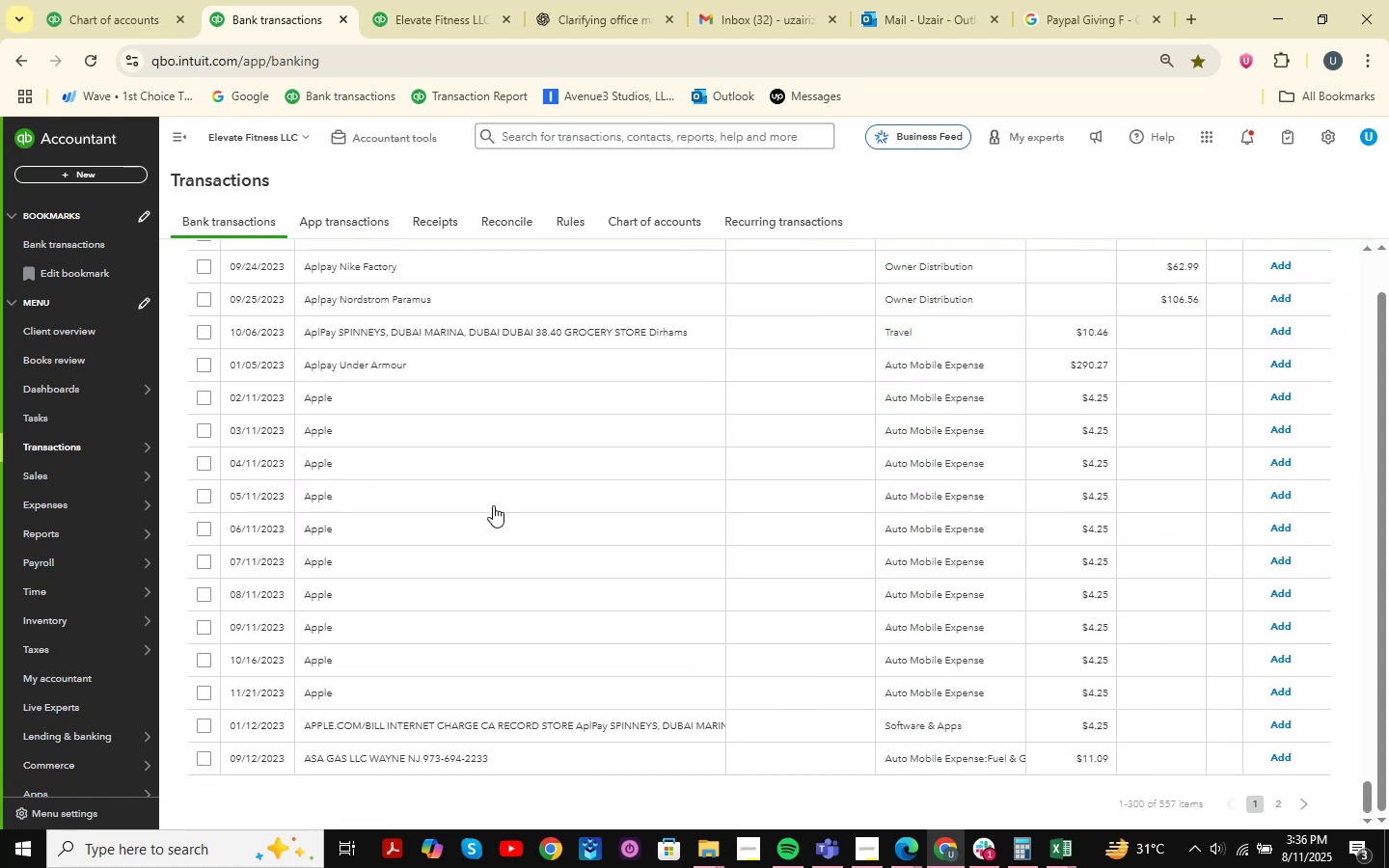 
scroll: coordinate [493, 505], scroll_direction: up, amount: 3.0
 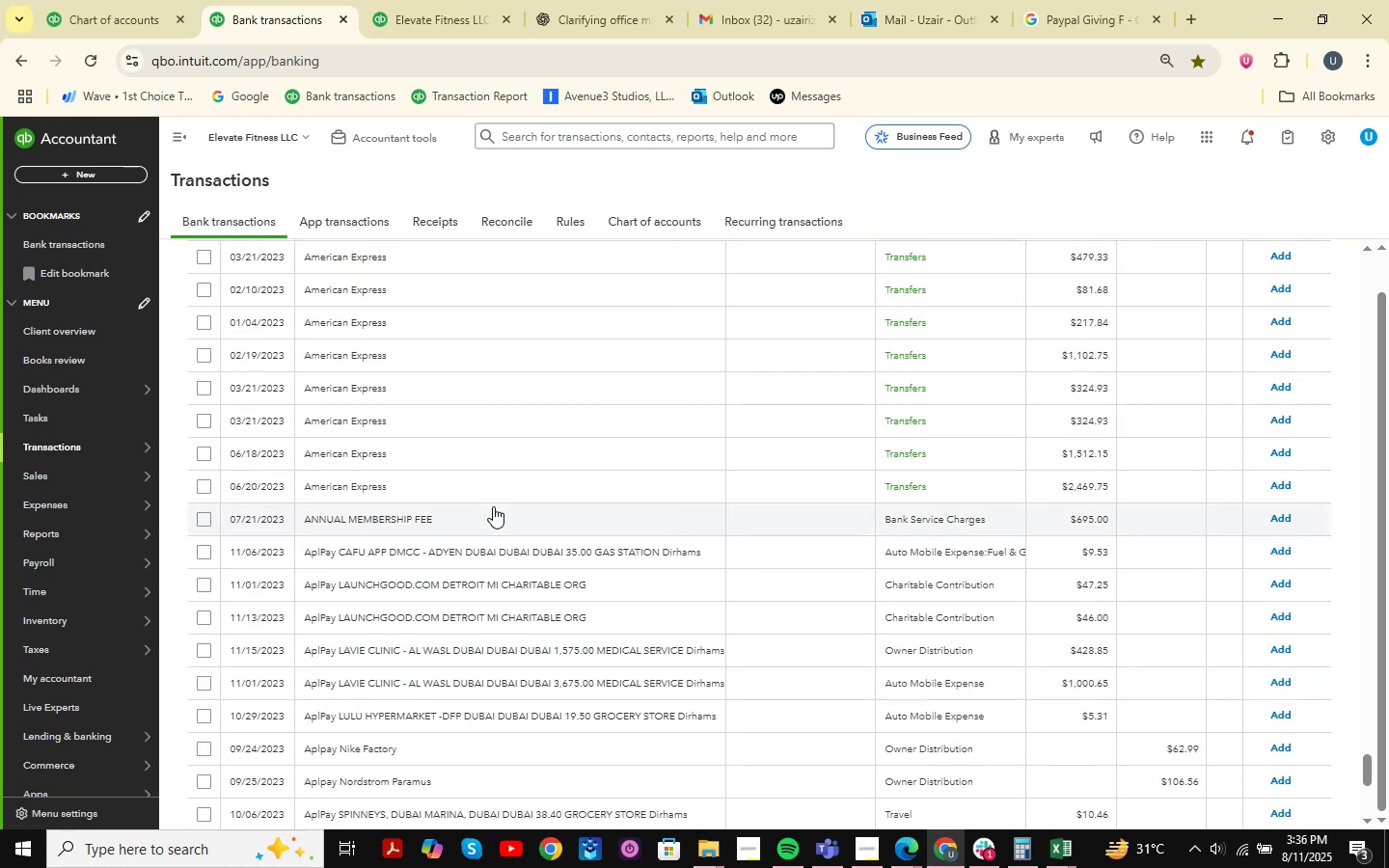 
scroll: coordinate [493, 506], scroll_direction: down, amount: 11.0
 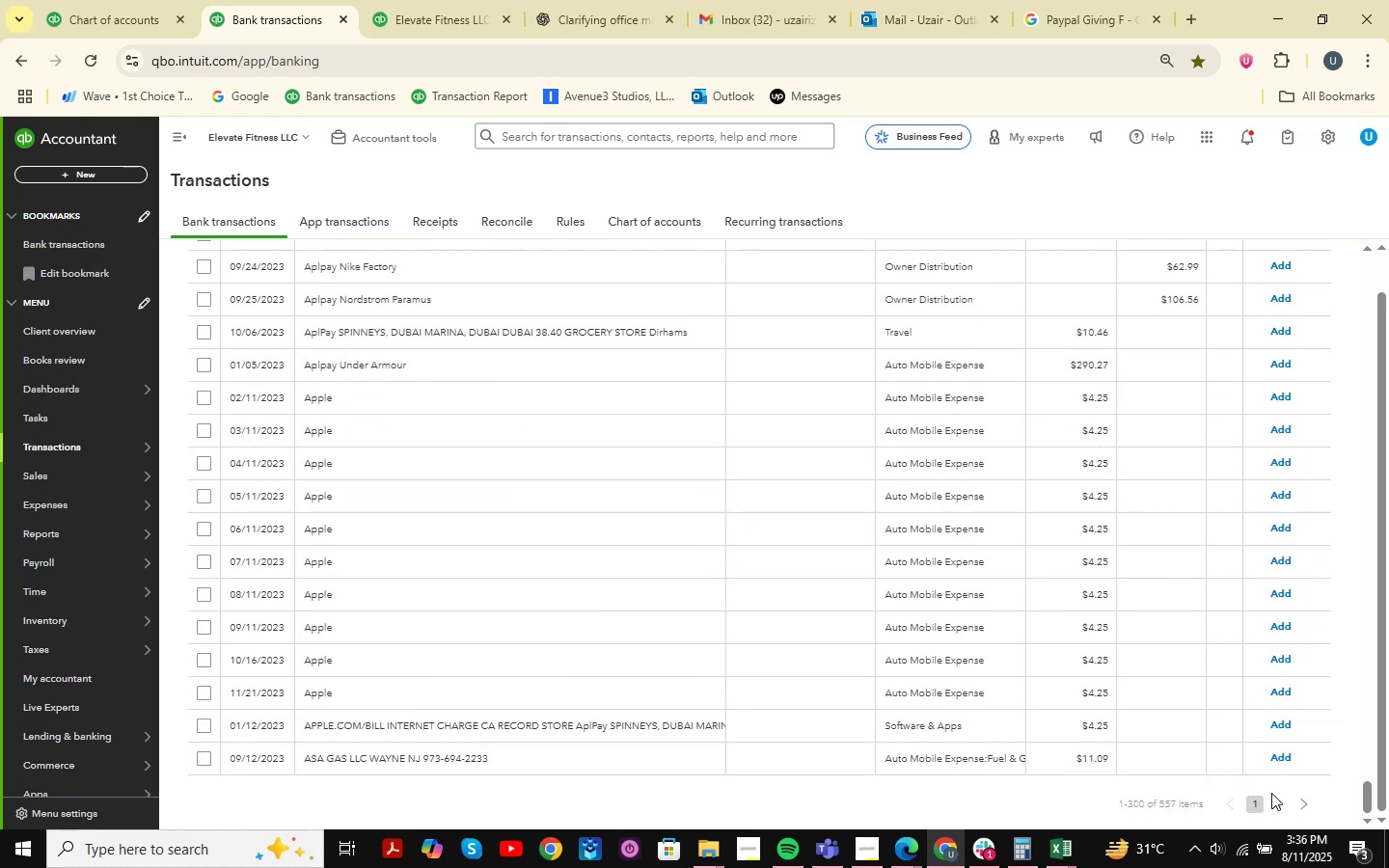 
left_click([1281, 810])
 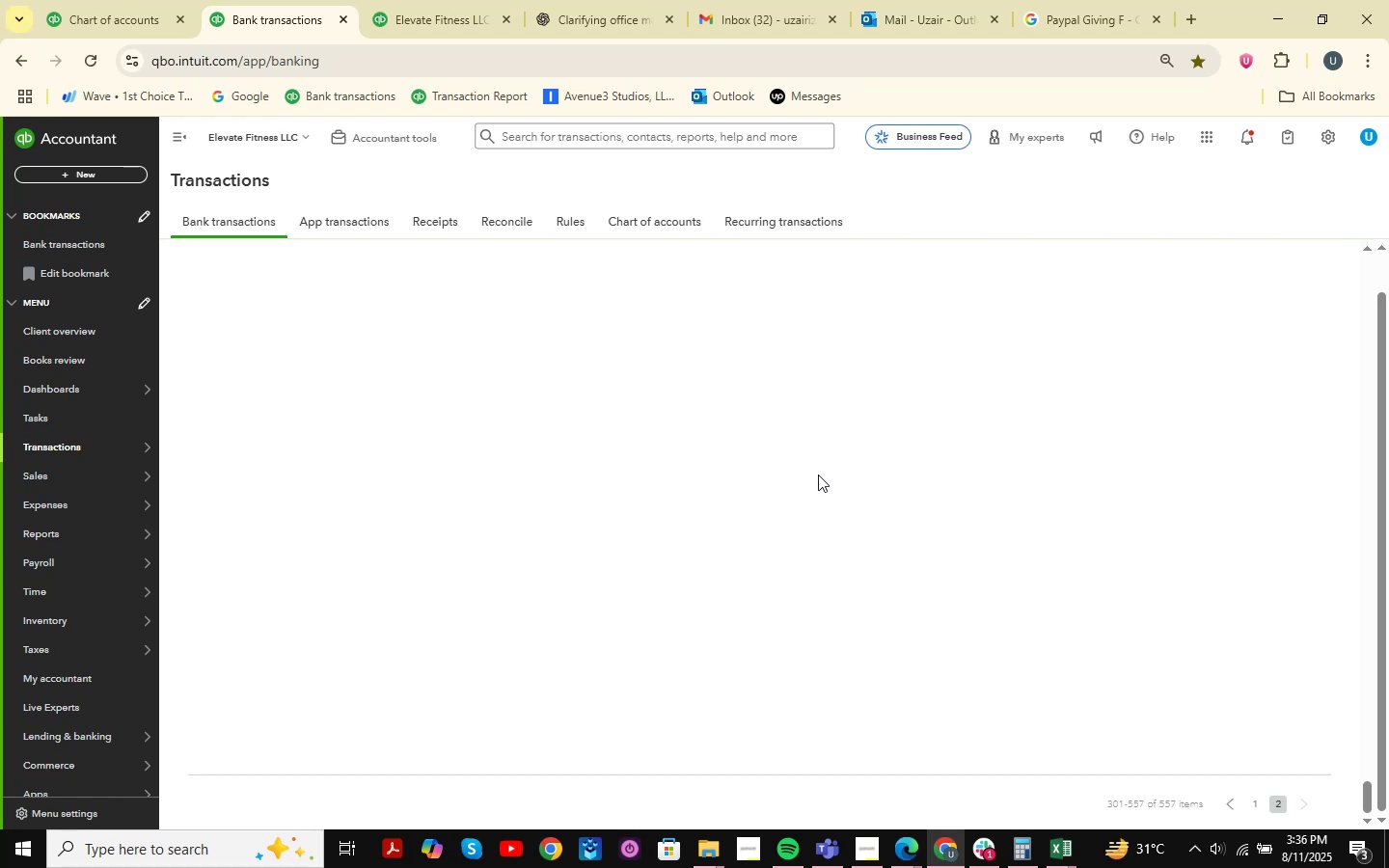 
wait(11.18)
 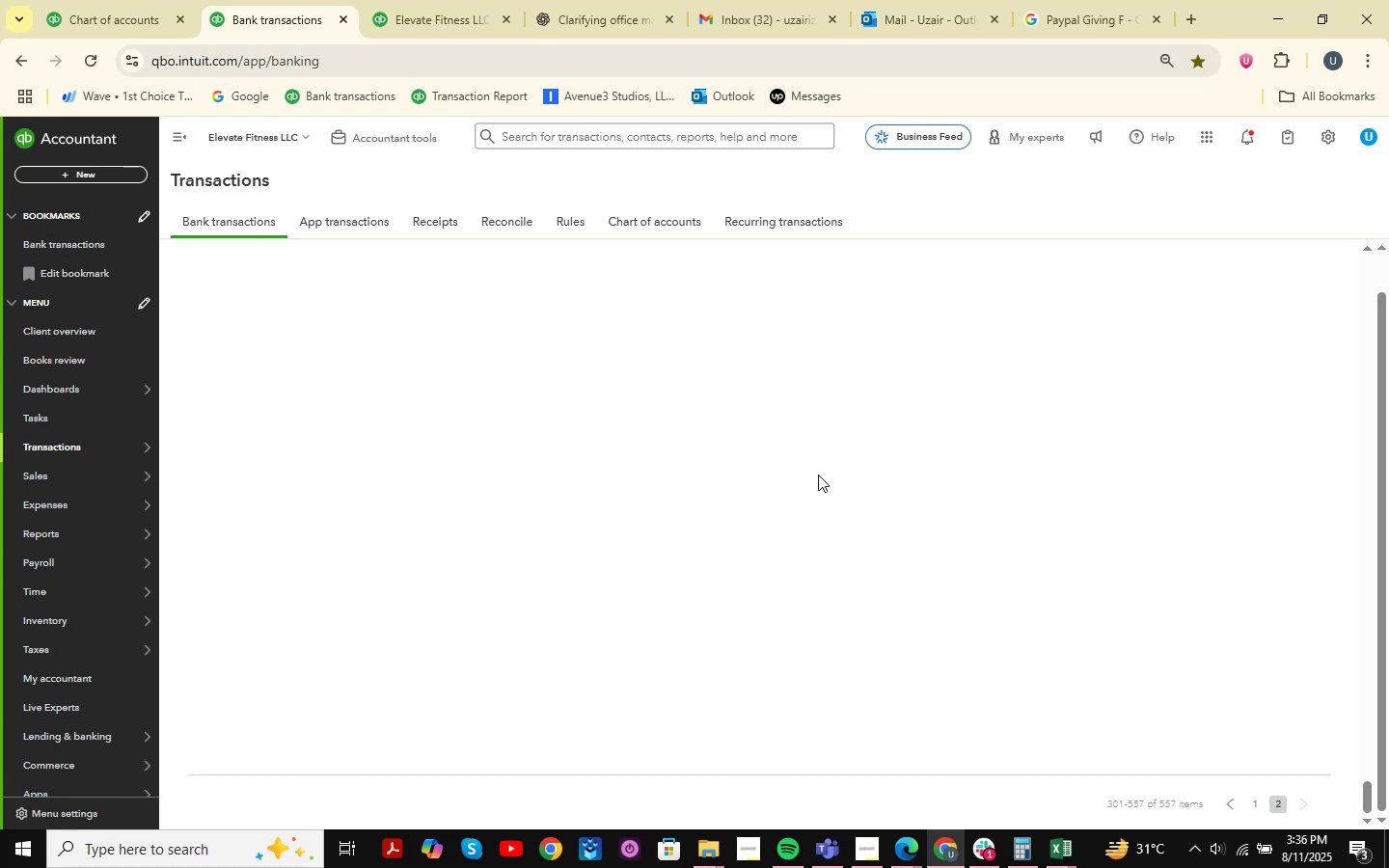 
scroll: coordinate [861, 496], scroll_direction: up, amount: 104.0
 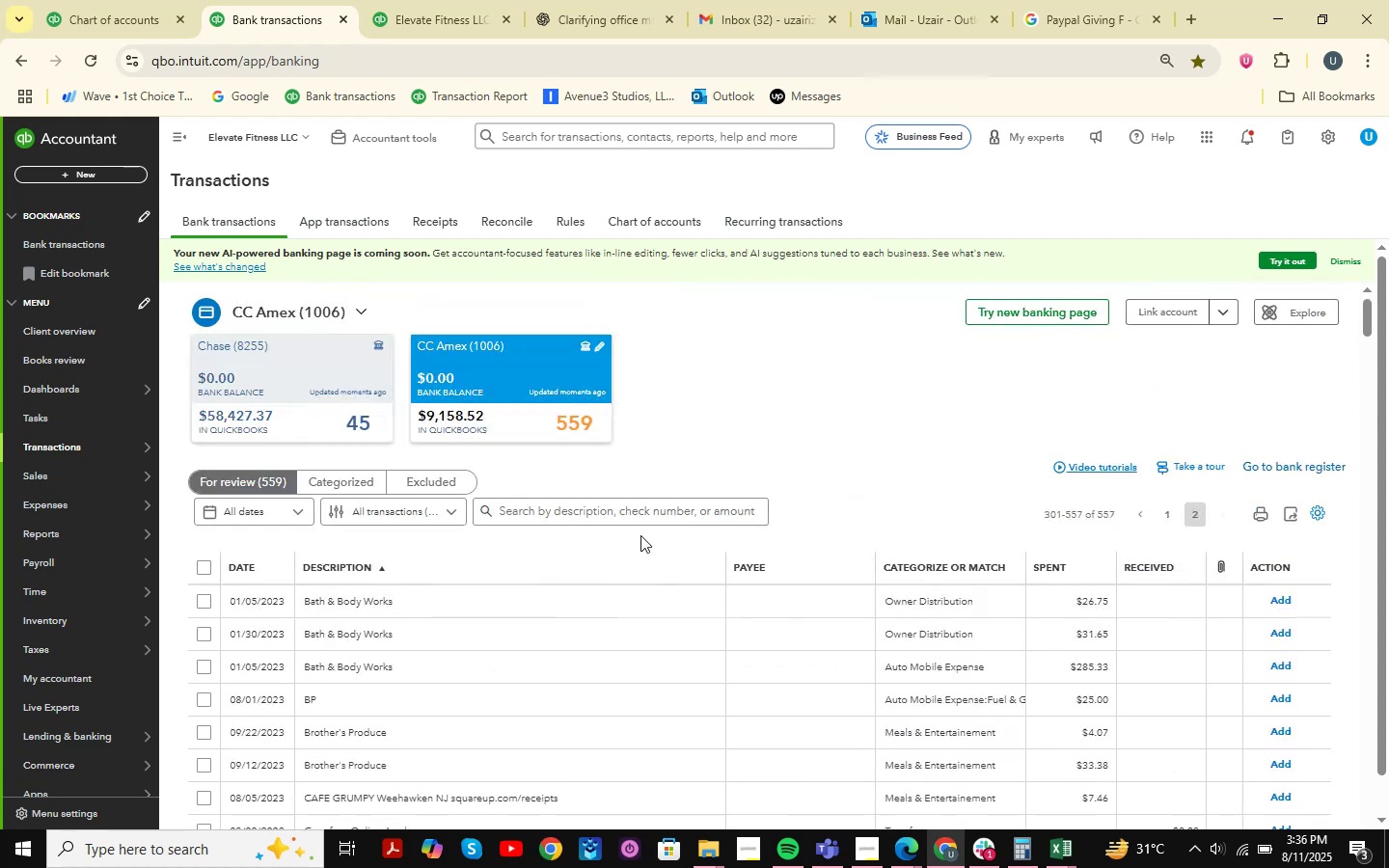 
scroll: coordinate [602, 525], scroll_direction: down, amount: 4.0
 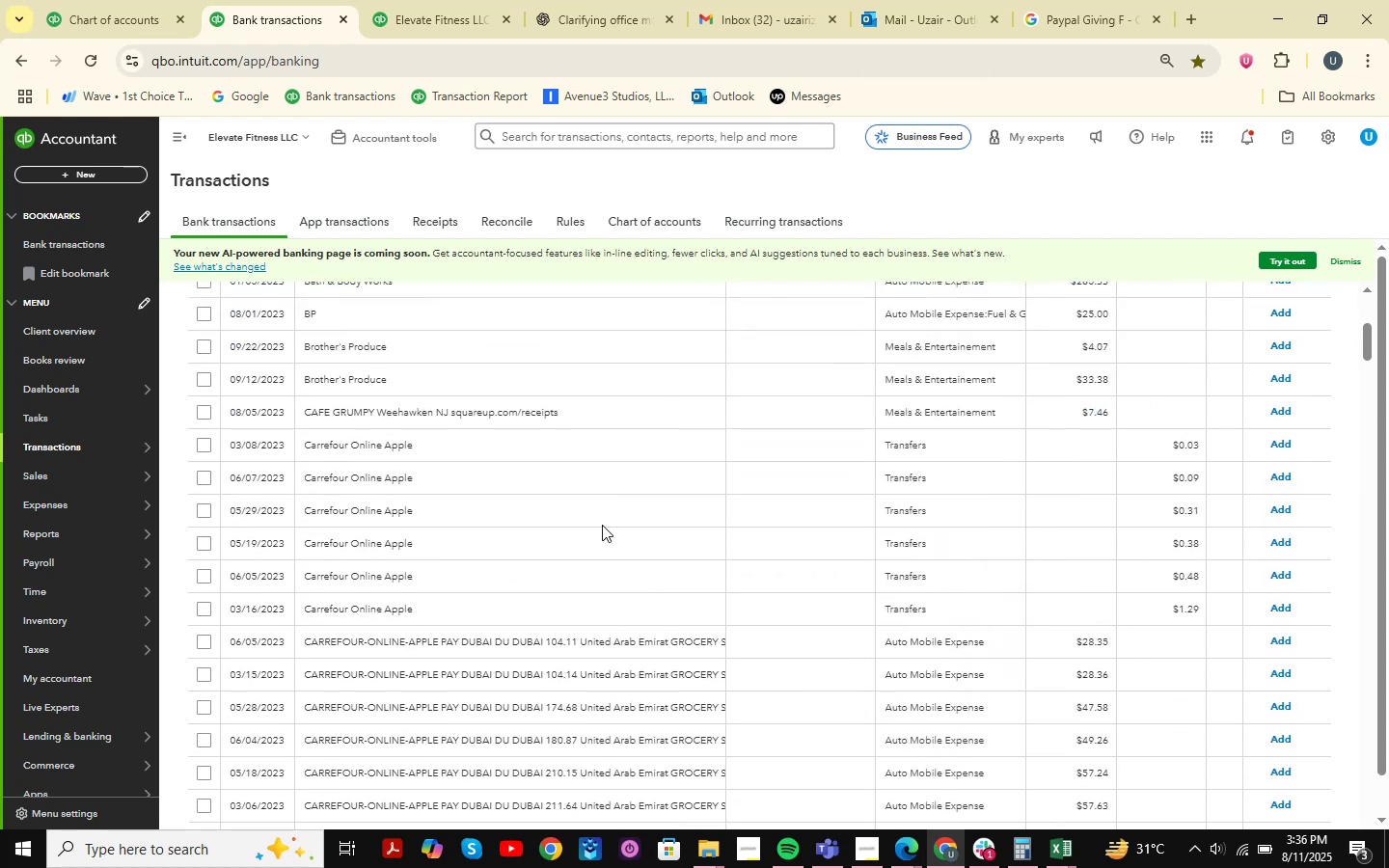 
scroll: coordinate [602, 525], scroll_direction: up, amount: 3.0
 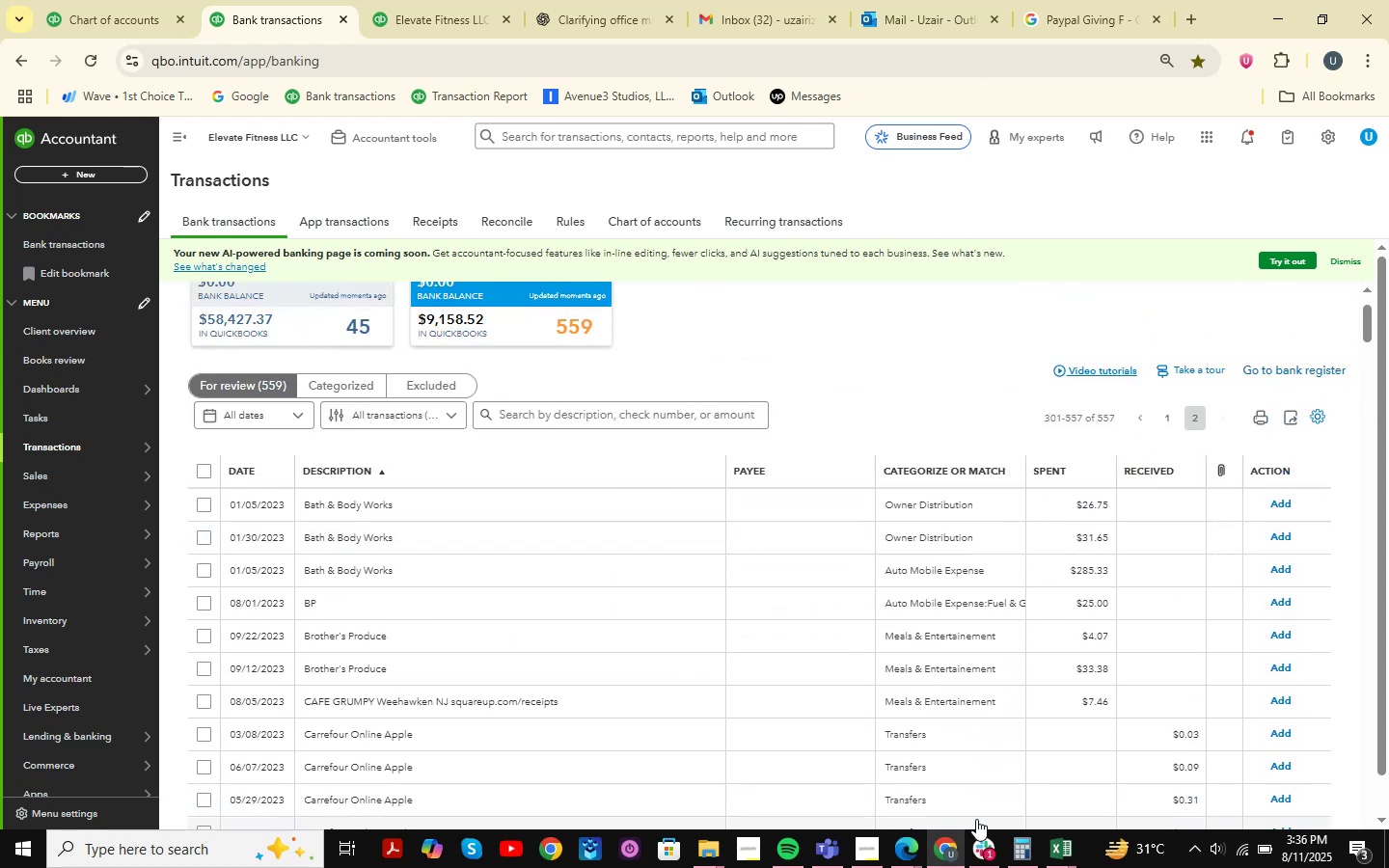 
left_click([984, 843])
 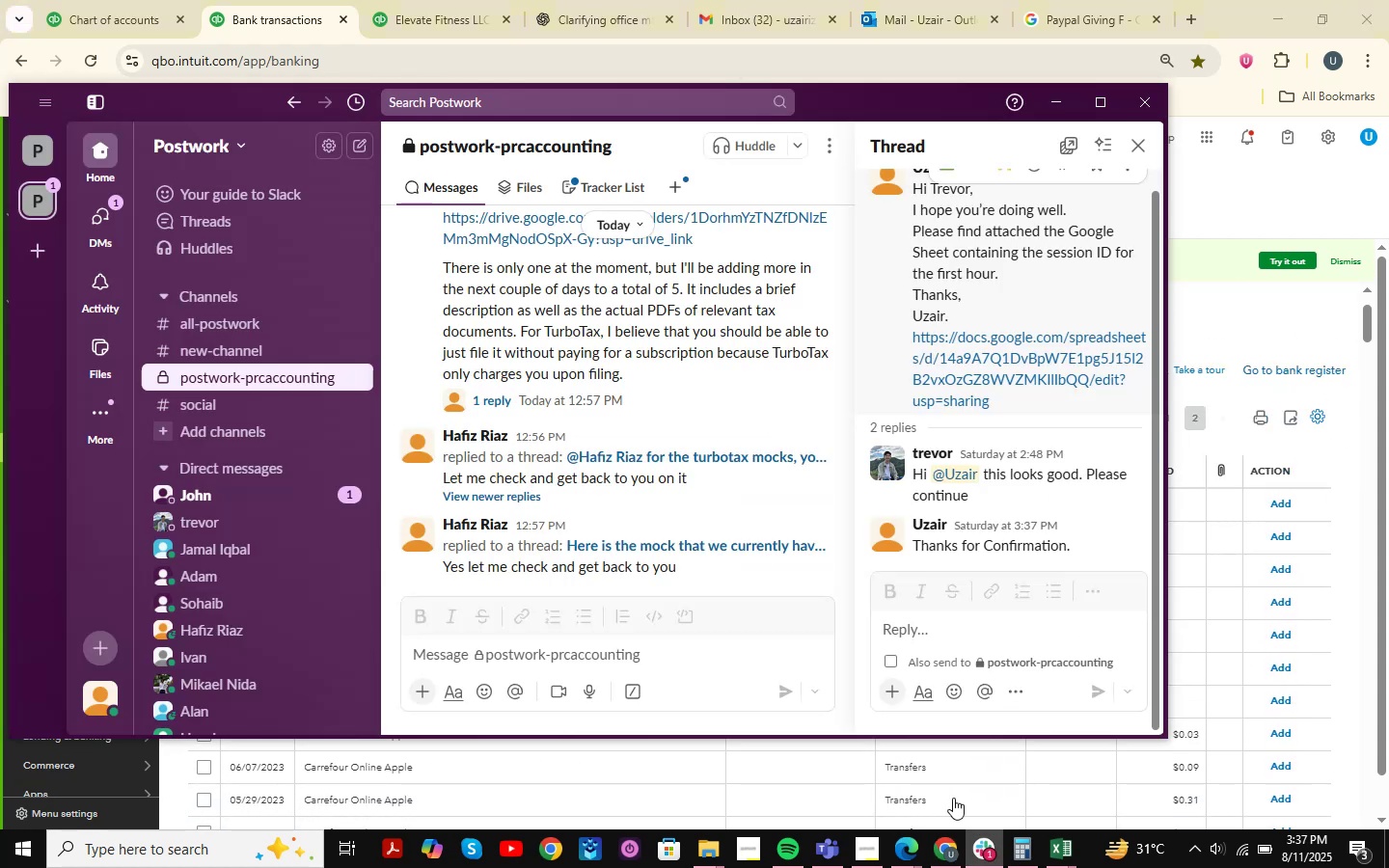 
scroll: coordinate [646, 475], scroll_direction: down, amount: 2.0
 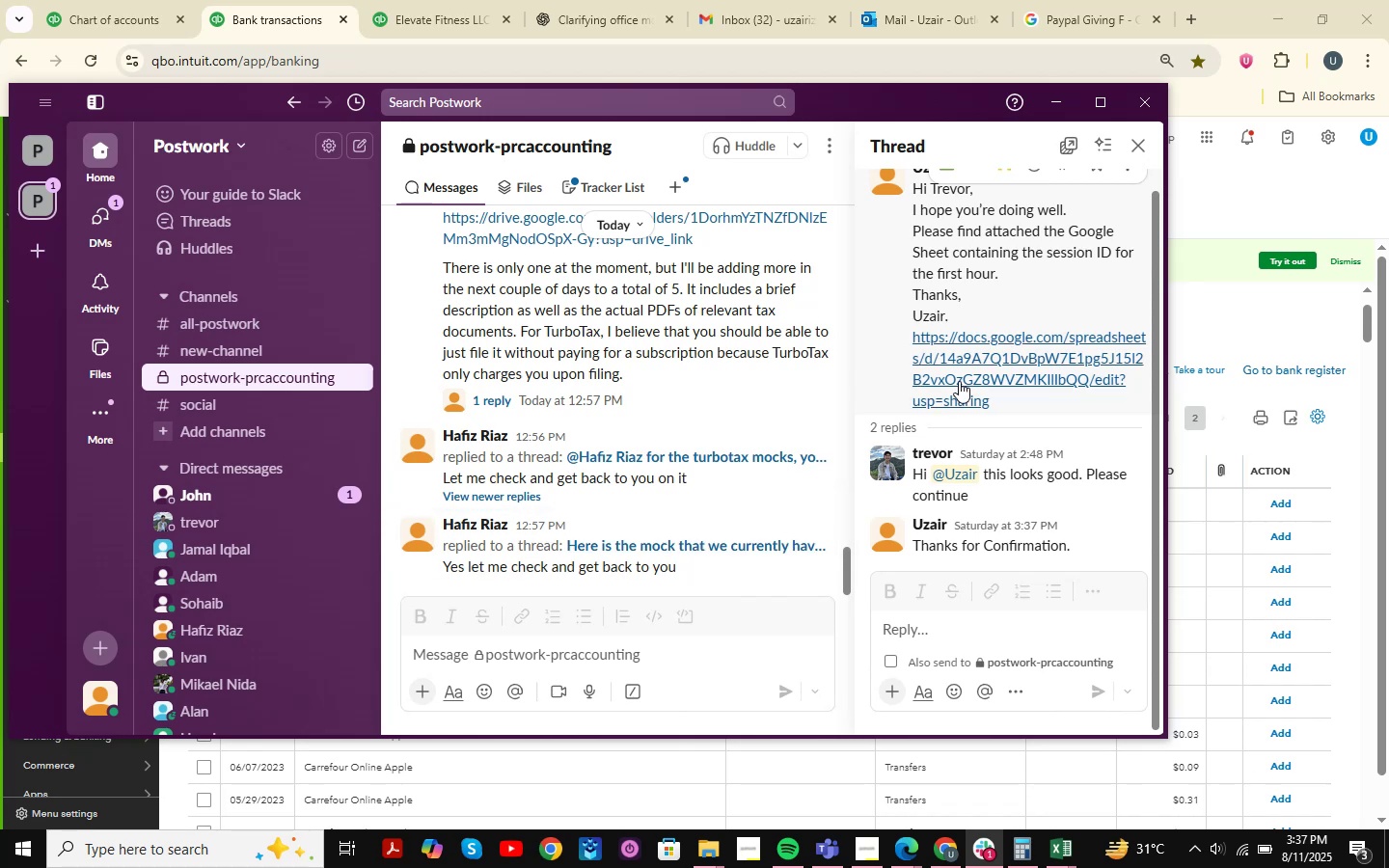 
left_click([1060, 106])
 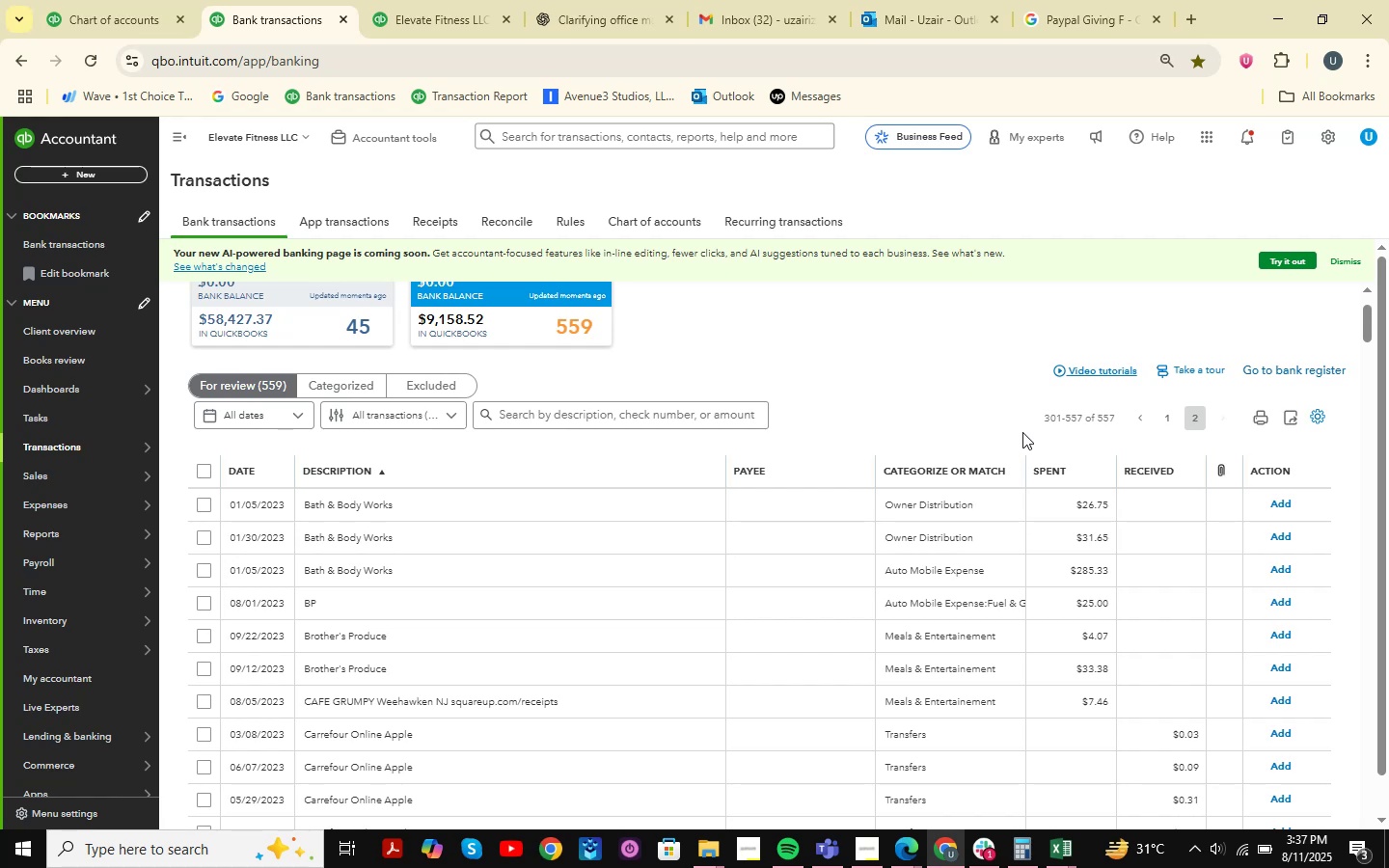 
wait(24.3)
 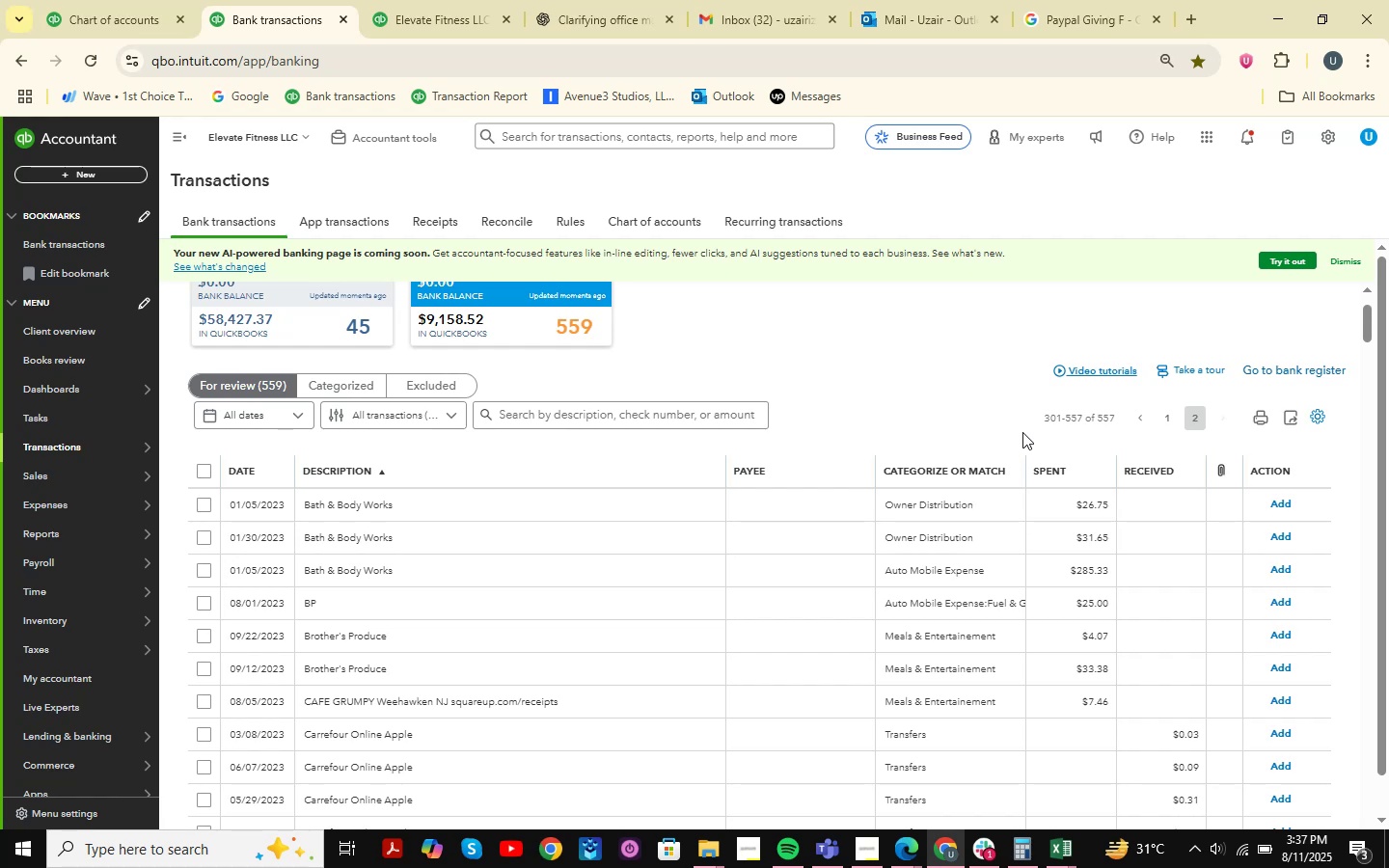 
scroll: coordinate [738, 477], scroll_direction: down, amount: 9.0
 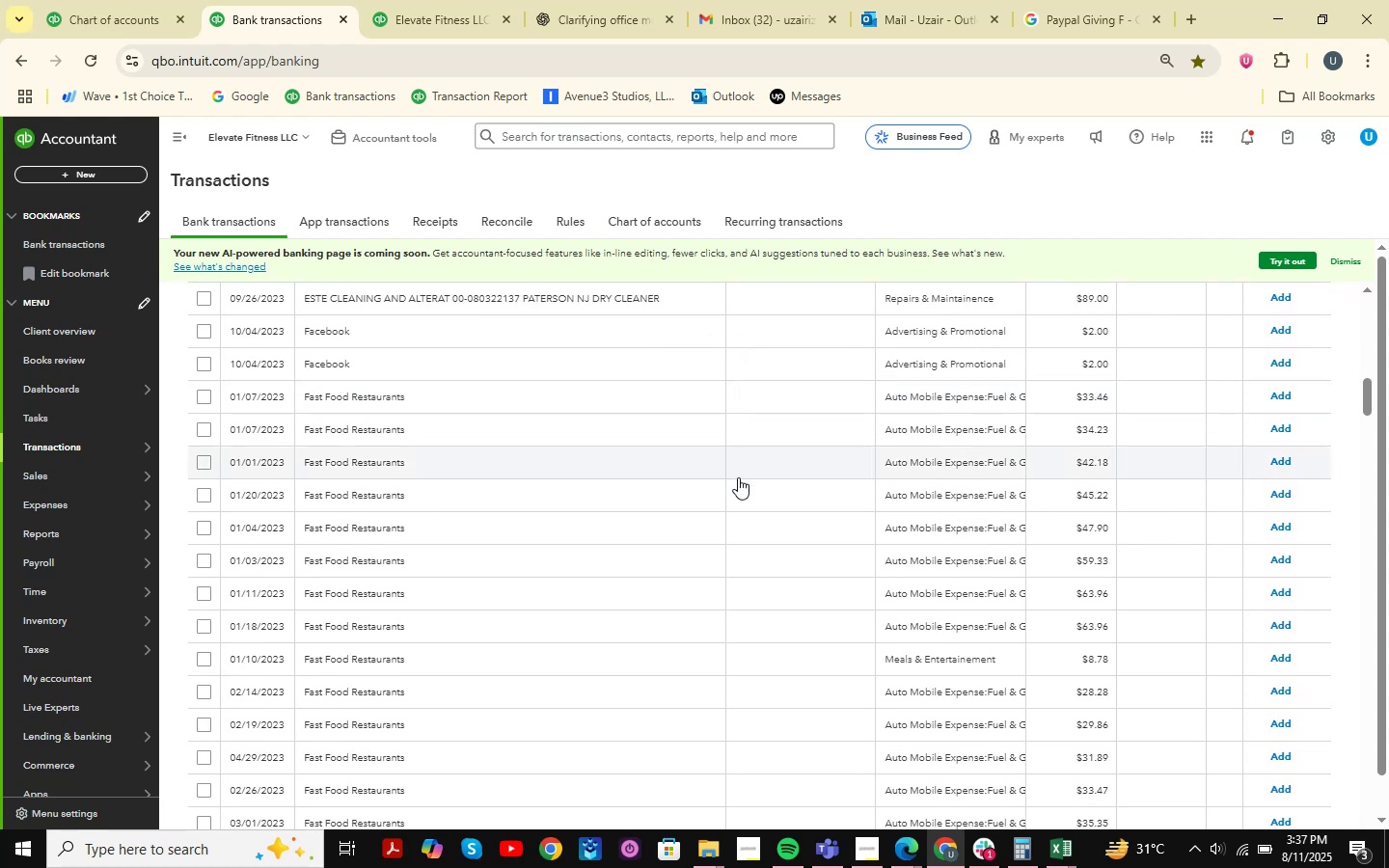 
wait(10.67)
 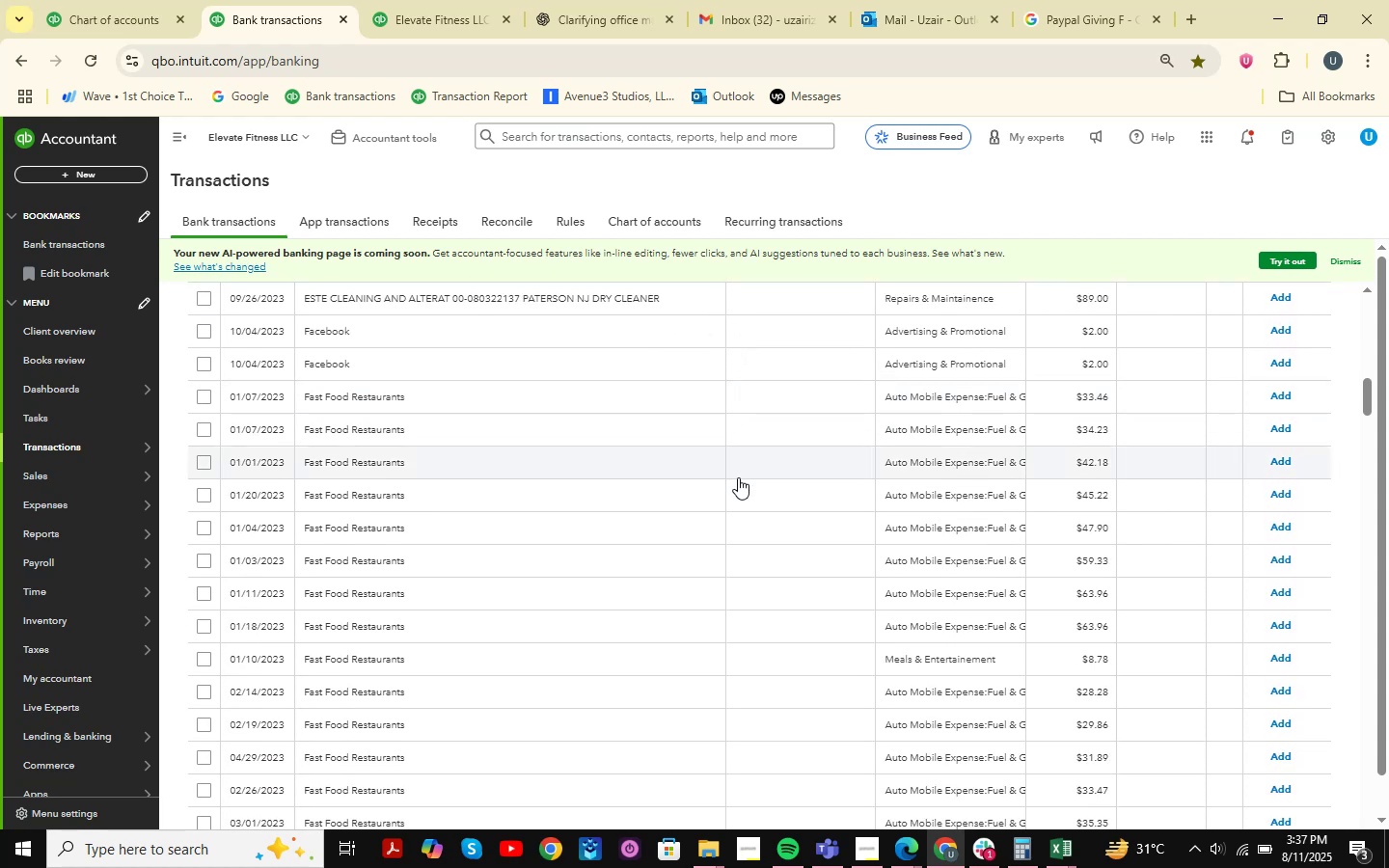 
scroll: coordinate [709, 478], scroll_direction: up, amount: 14.0
 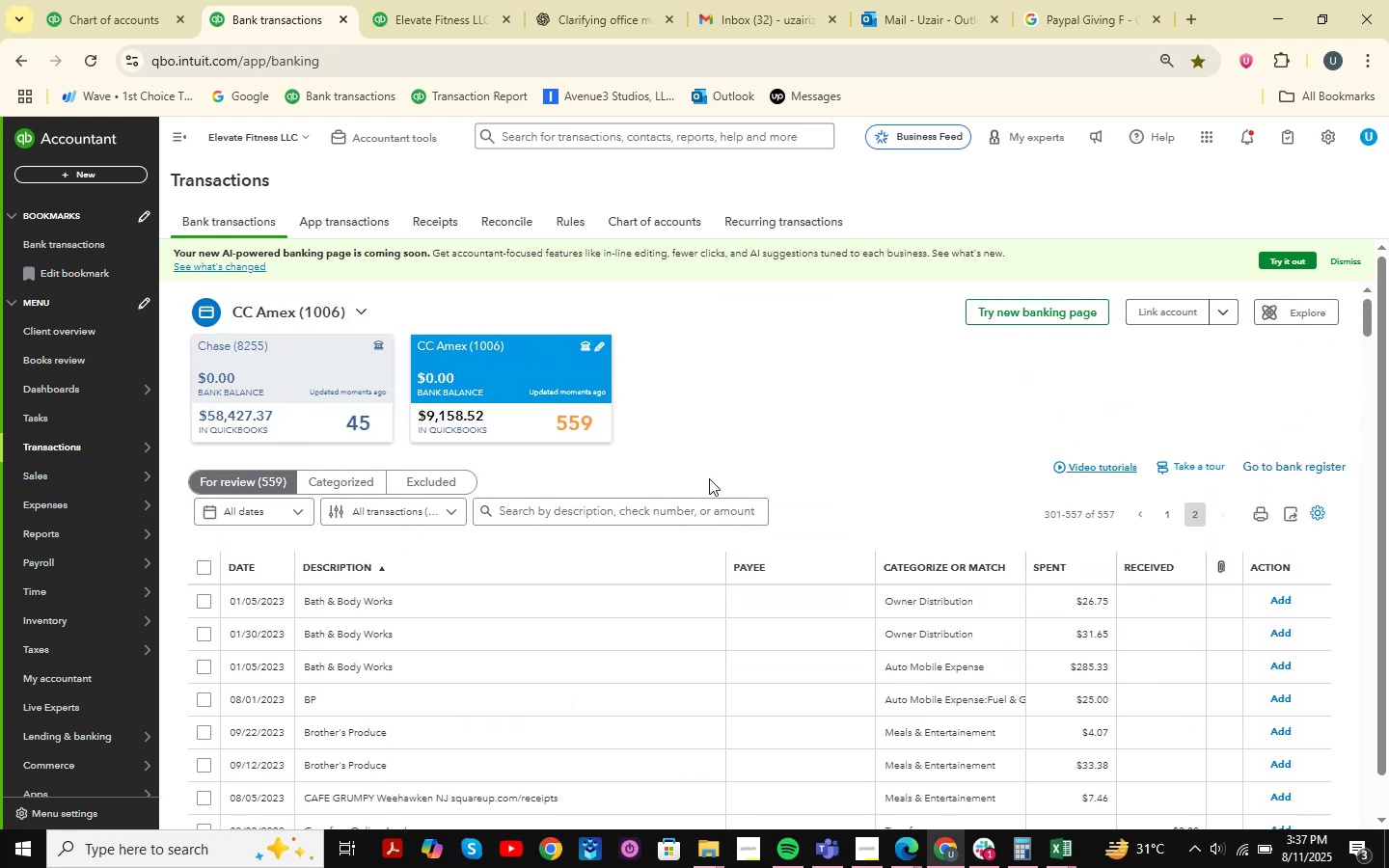 
scroll: coordinate [712, 474], scroll_direction: down, amount: 16.0
 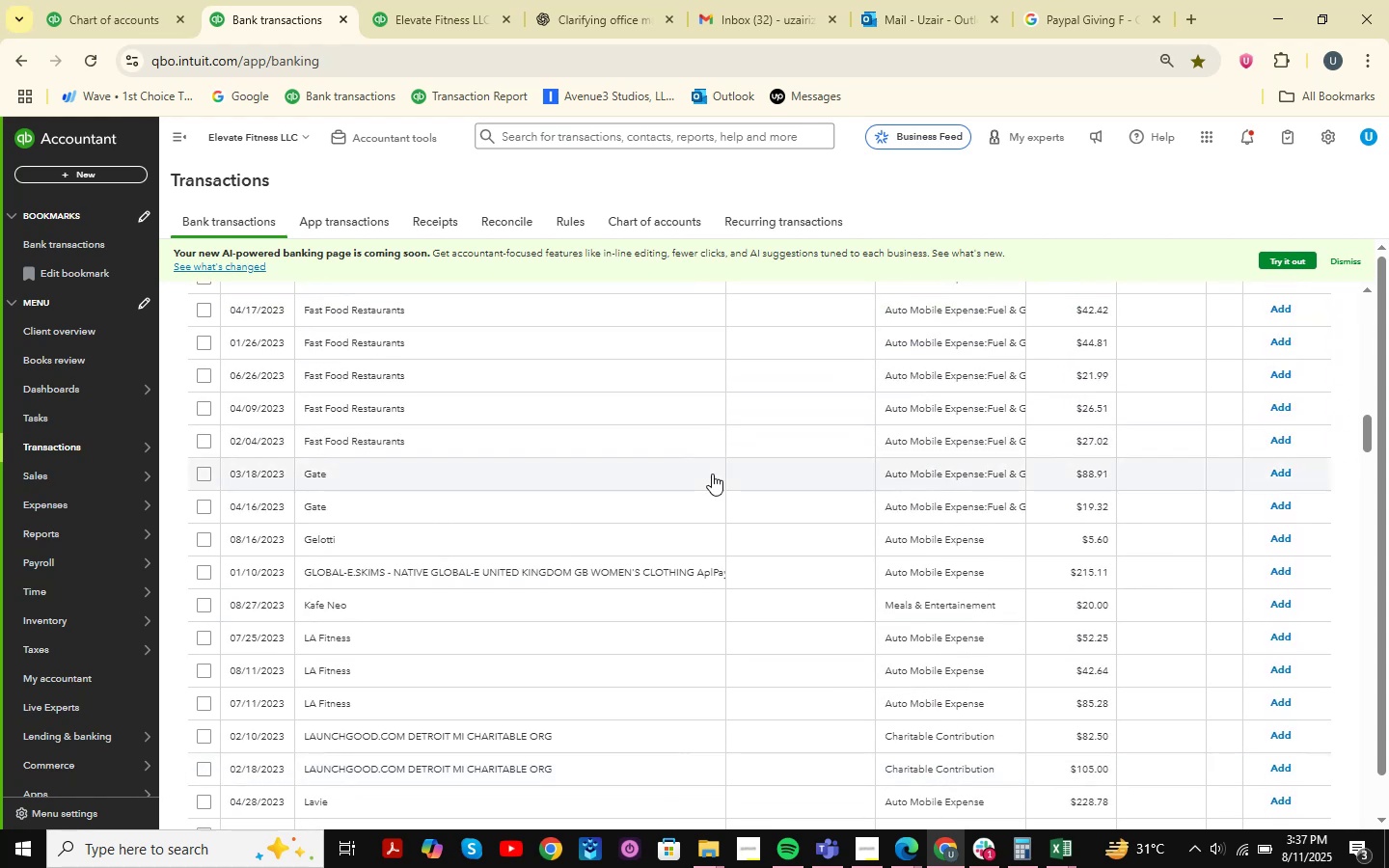 
scroll: coordinate [712, 474], scroll_direction: up, amount: 7.0
 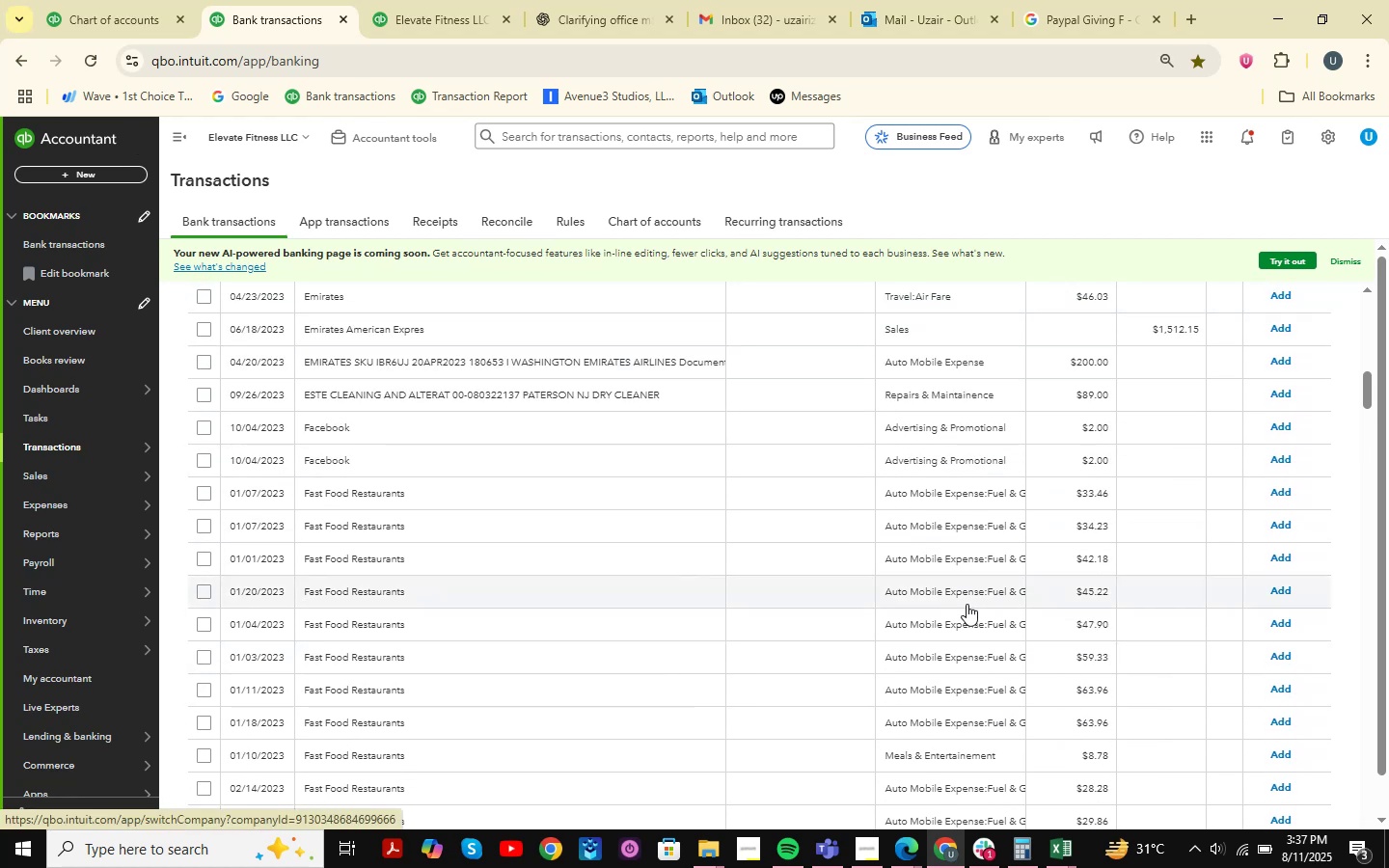 
left_click([1060, 855])
 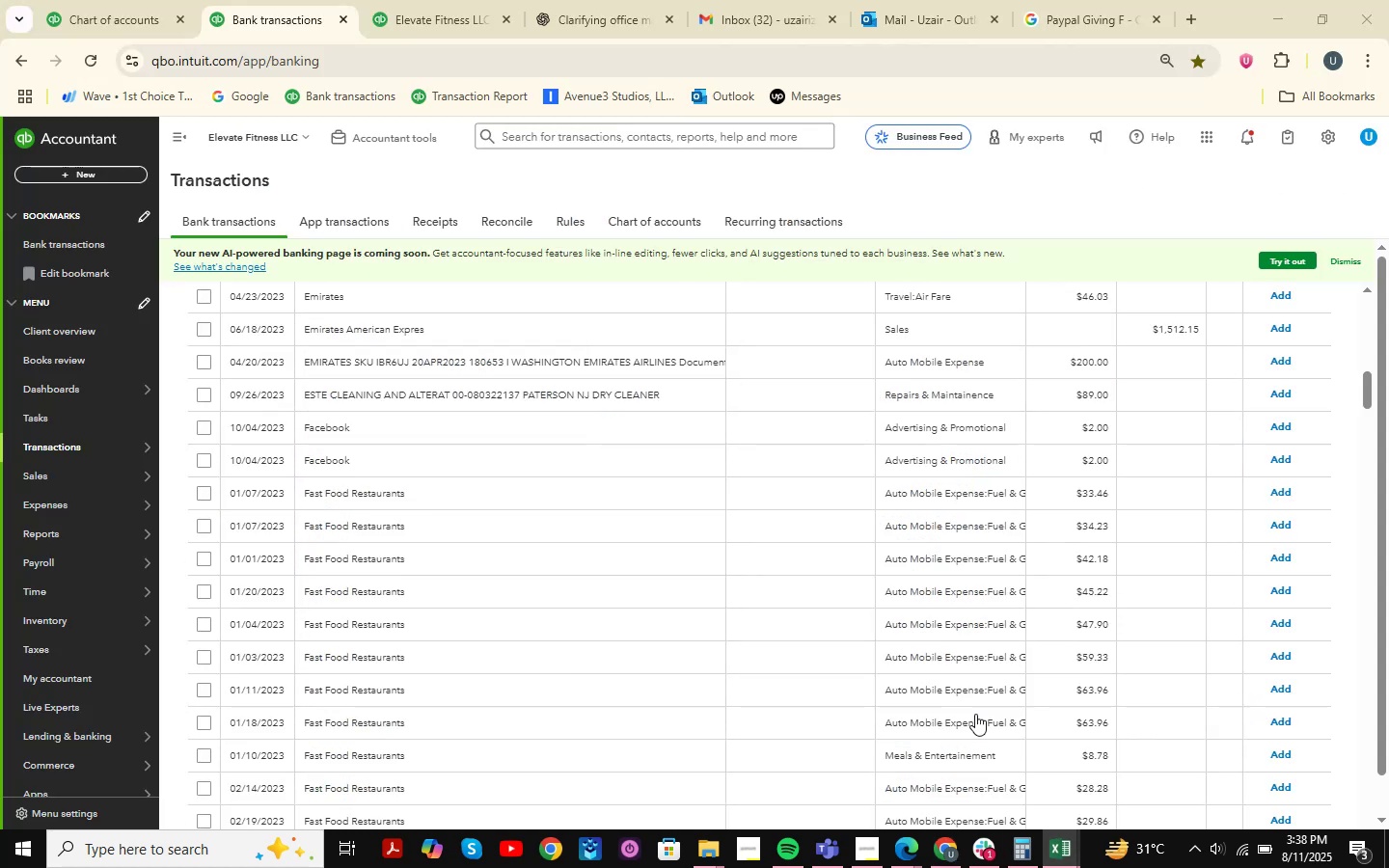 
key(Control+ControlLeft)
 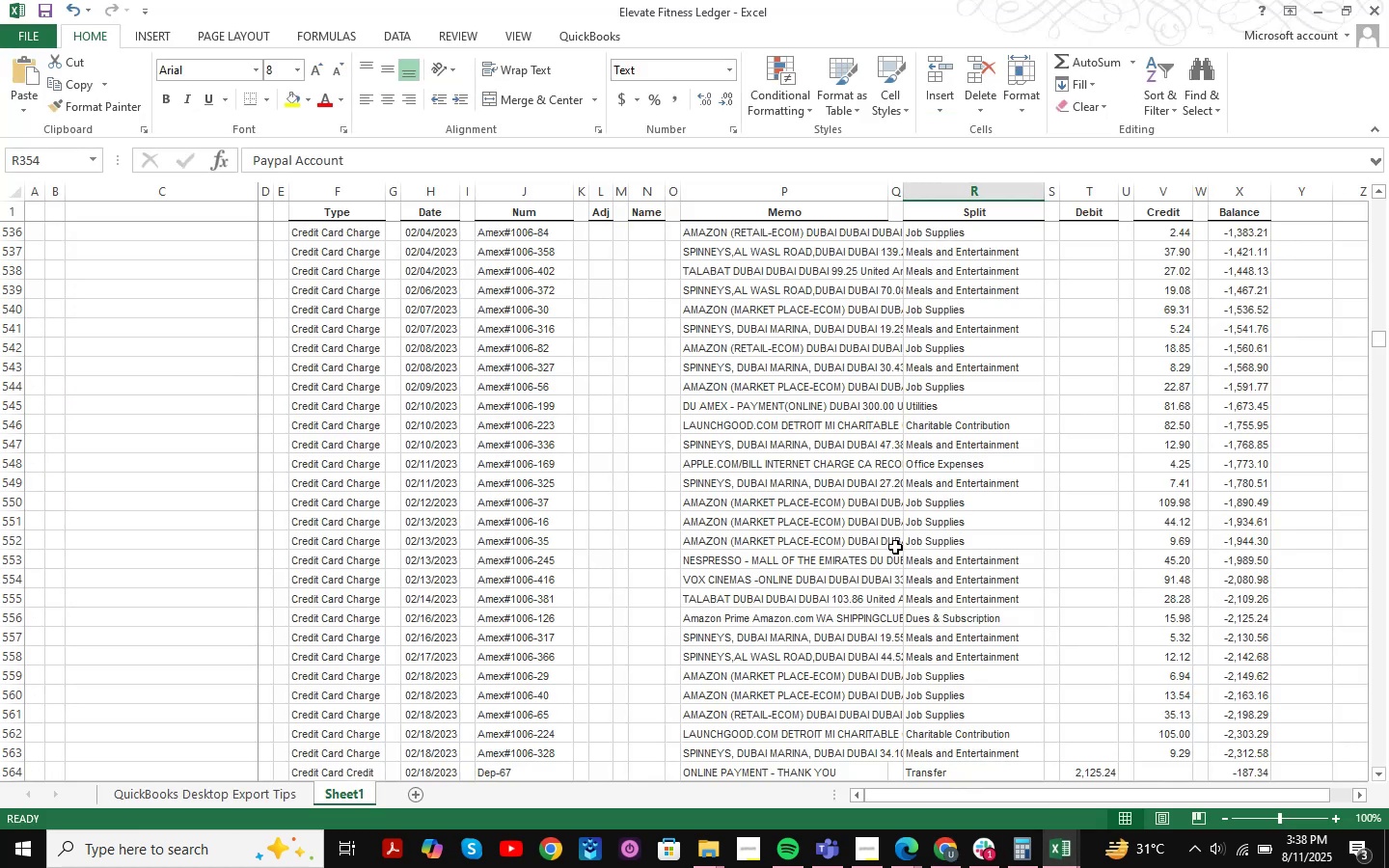 
key(Control+F)
 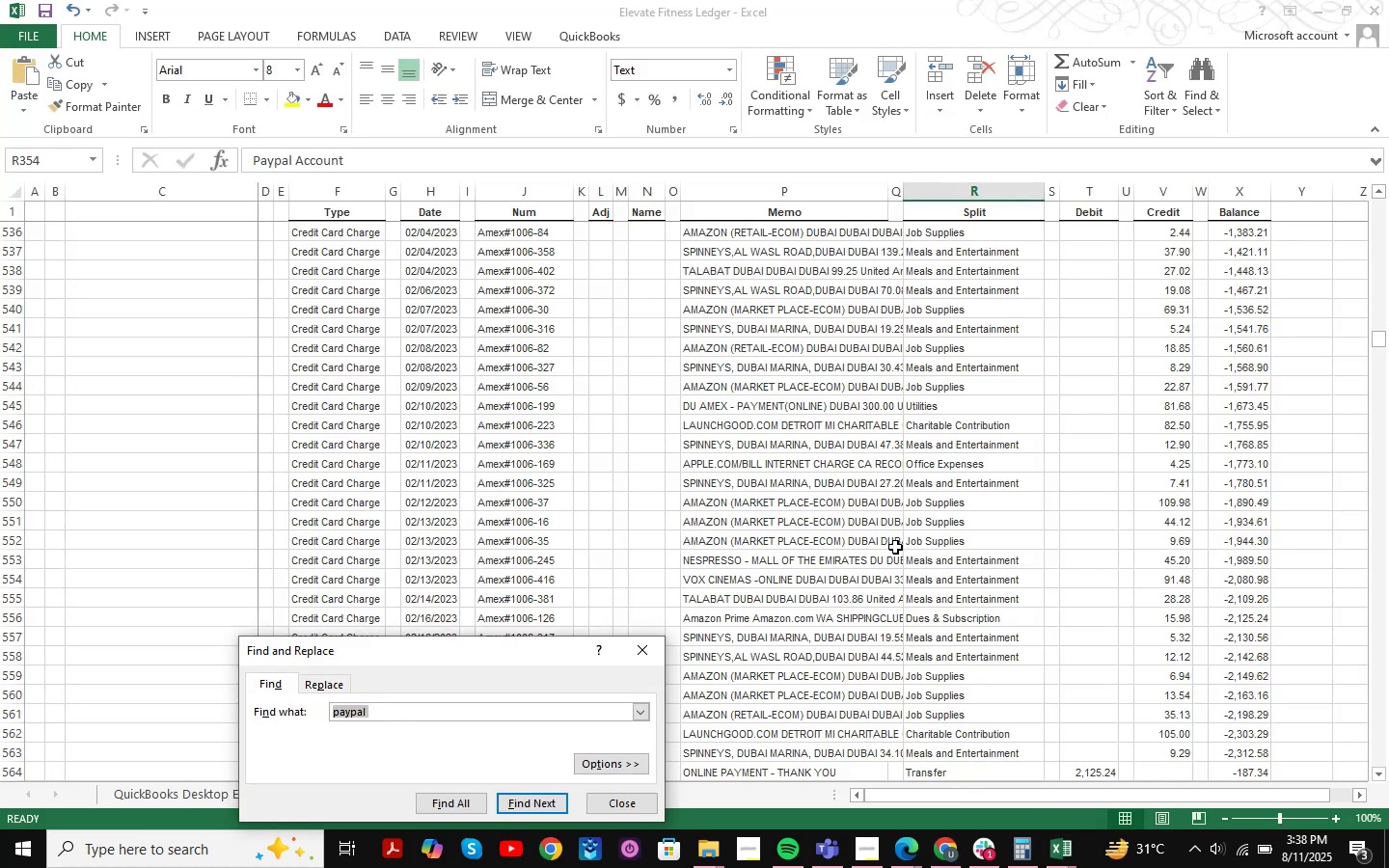 
type(fast food )
 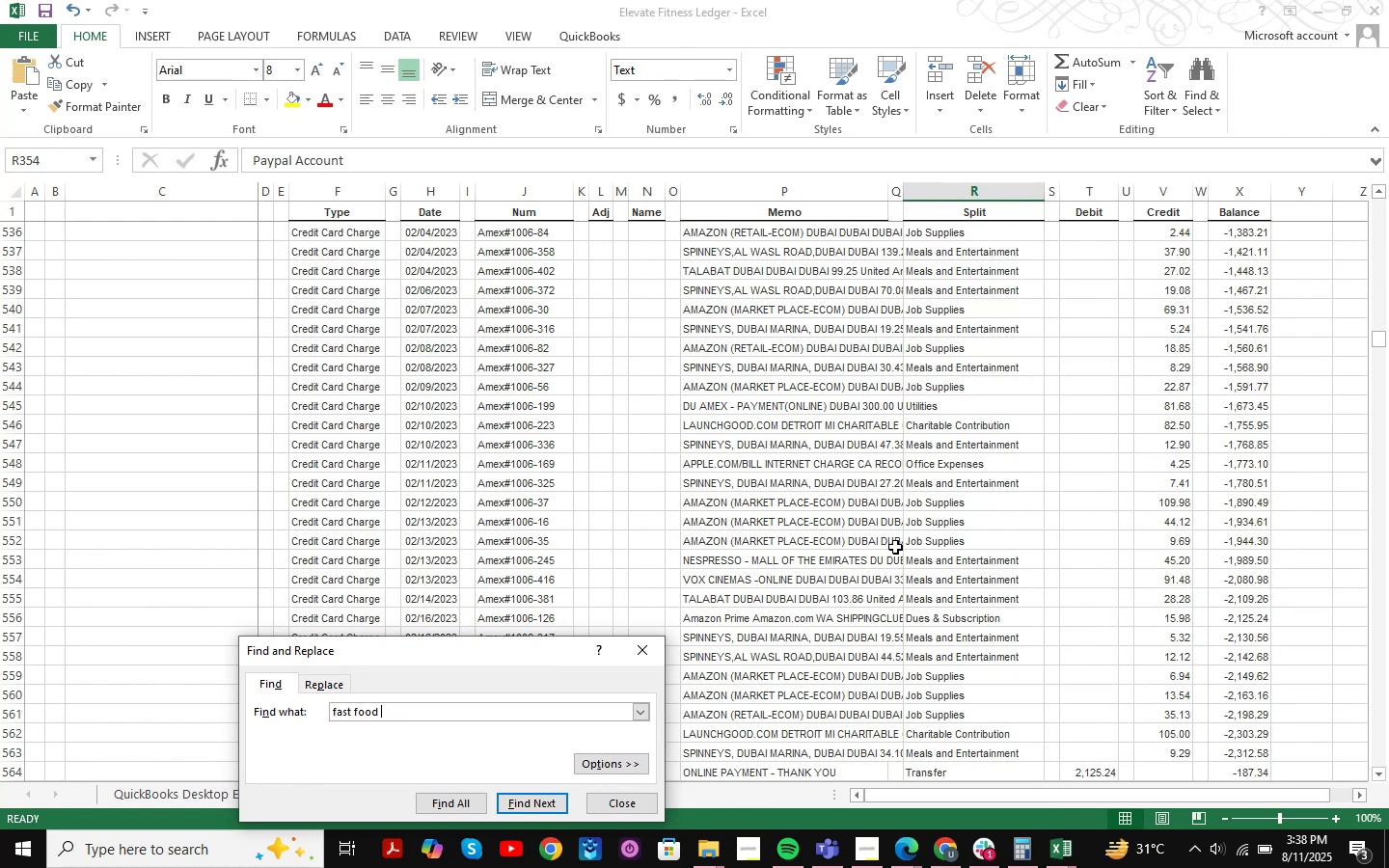 
key(Enter)
 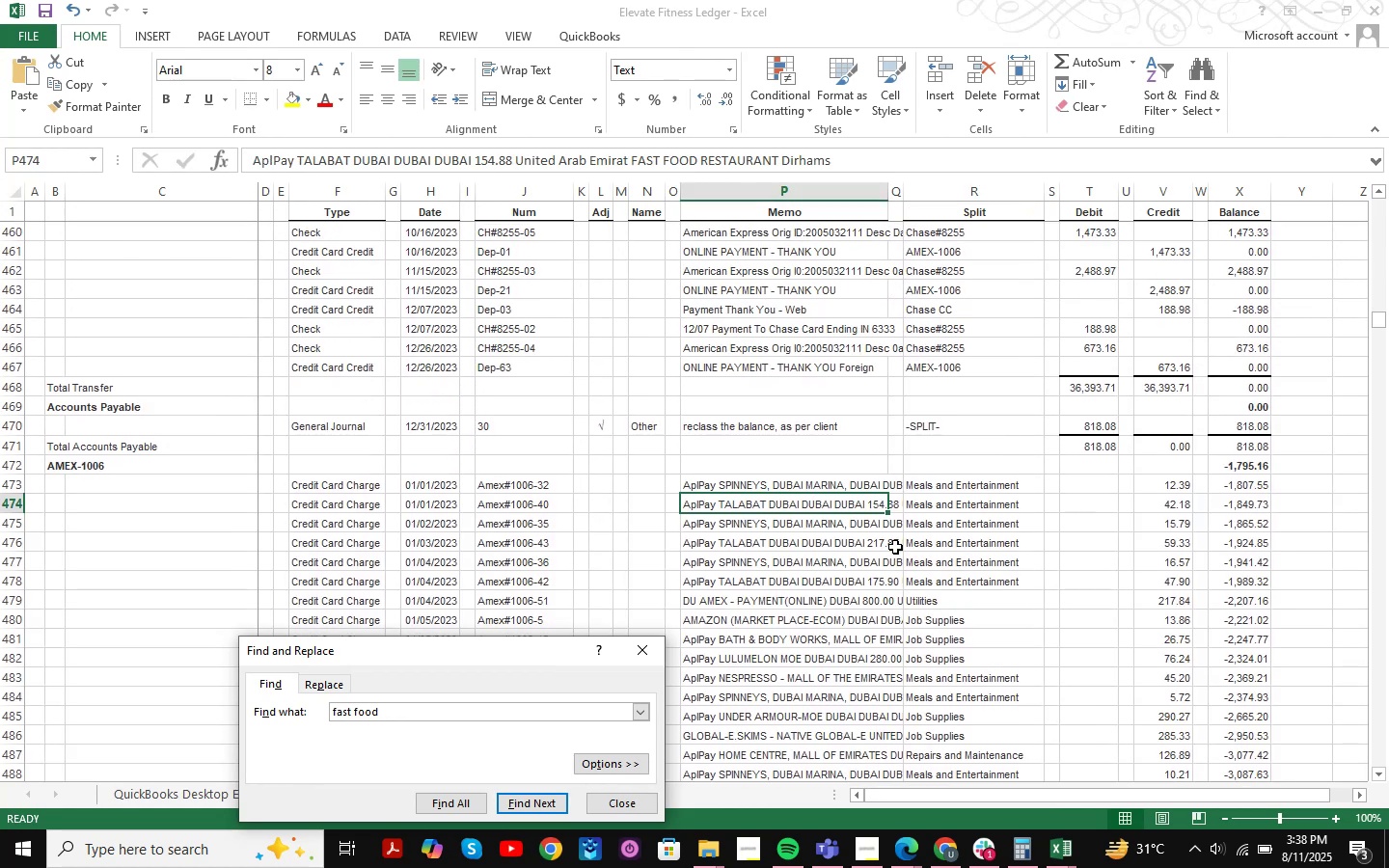 
key(Enter)
 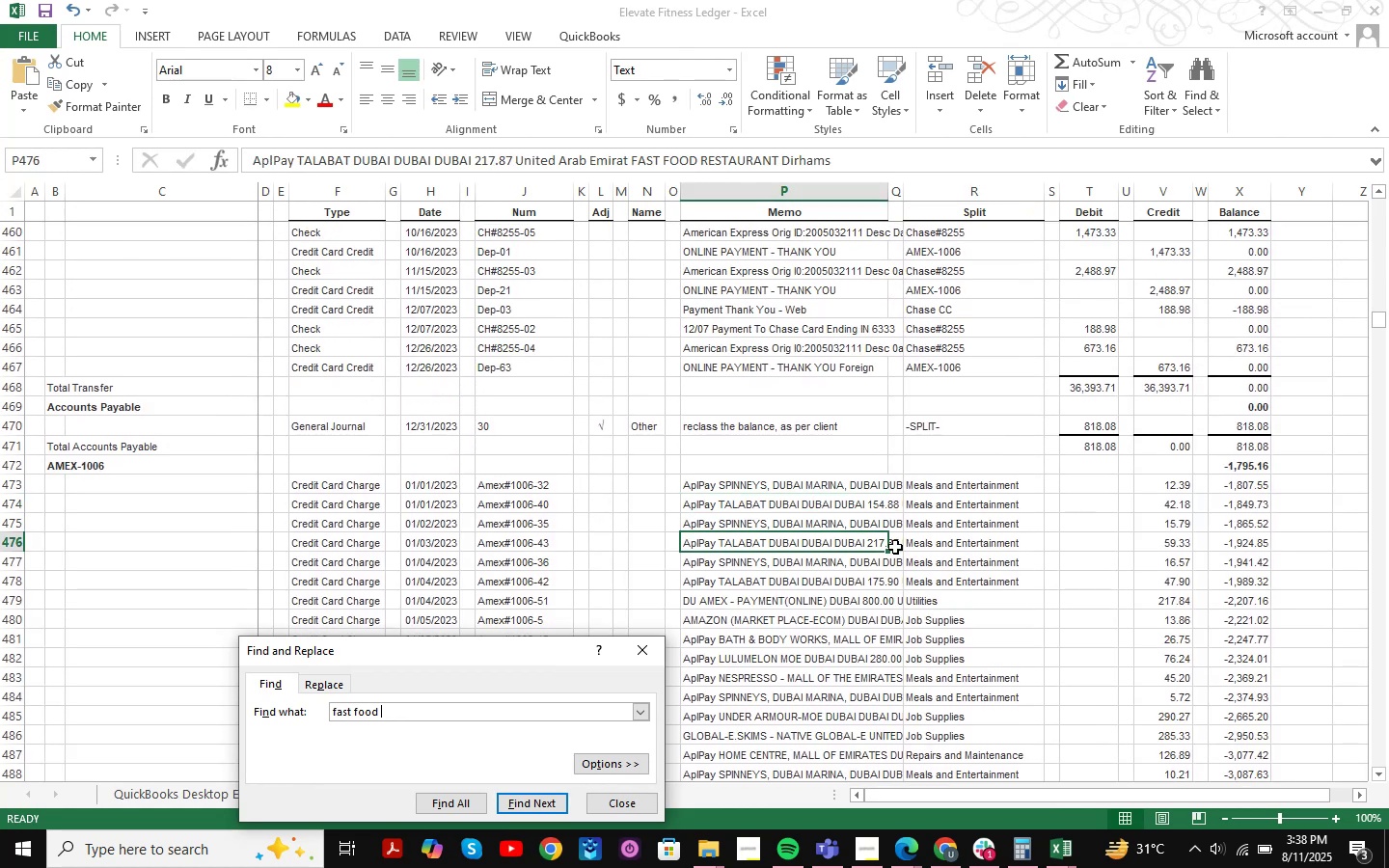 
key(Enter)
 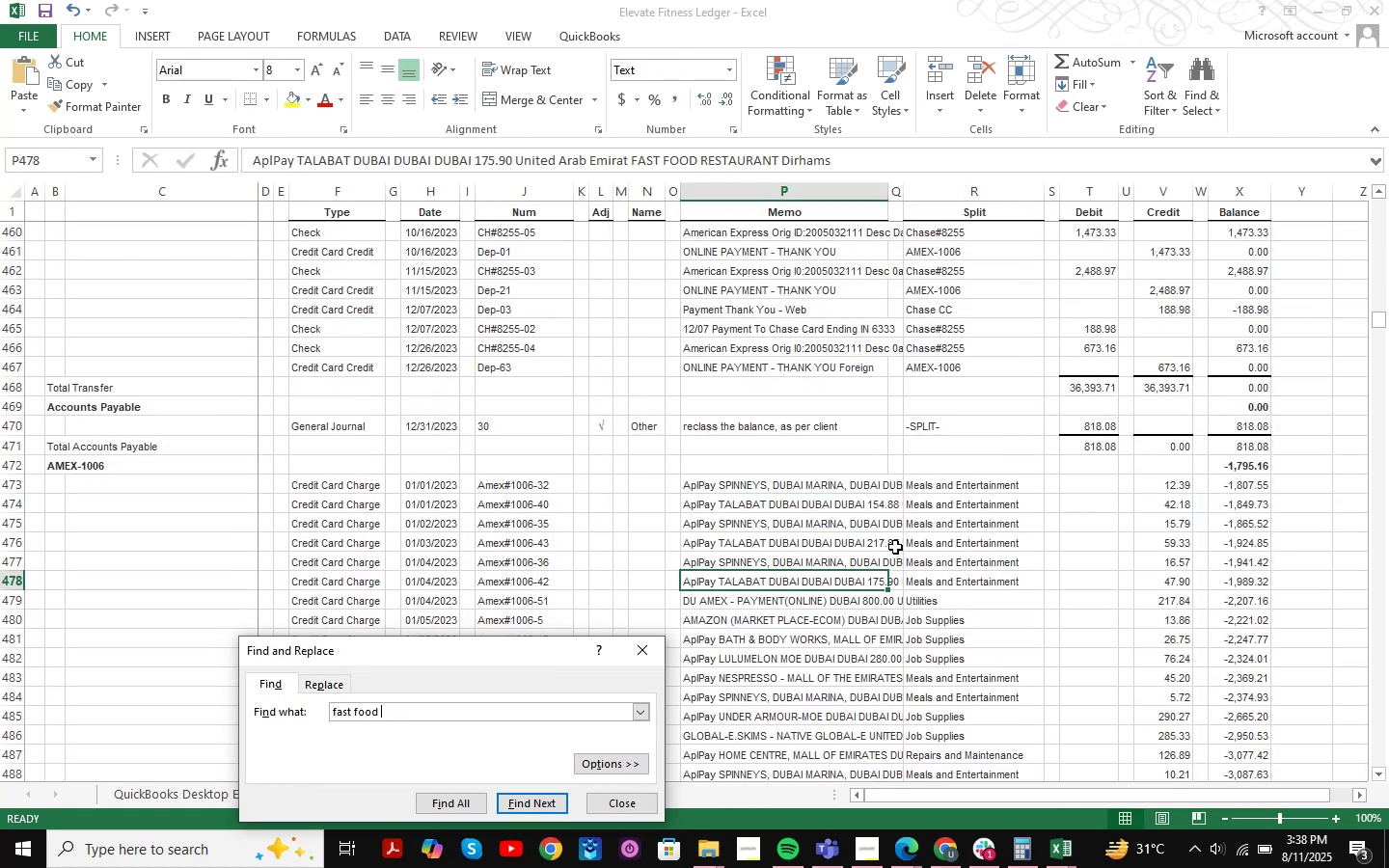 
key(Enter)
 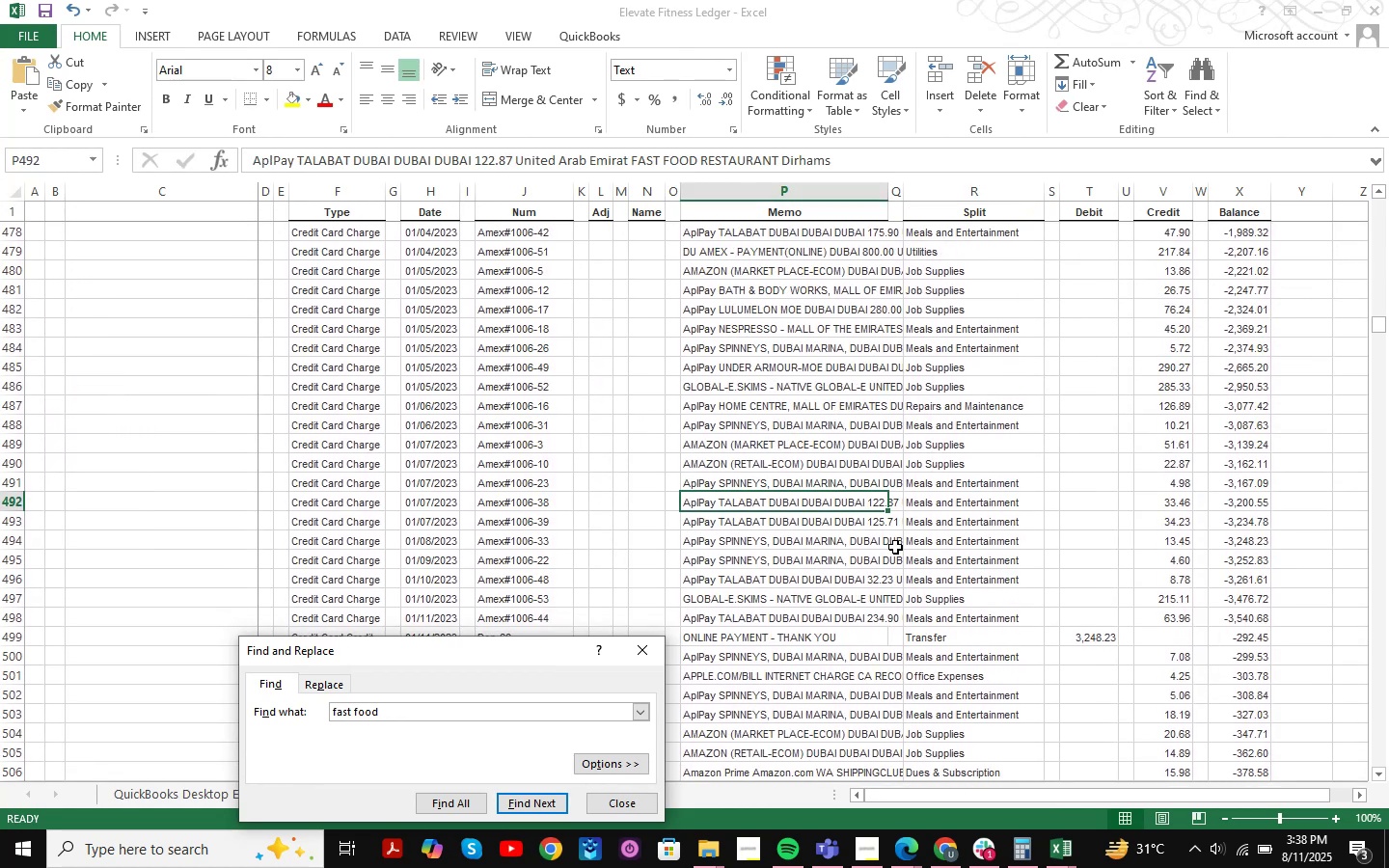 
key(Enter)
 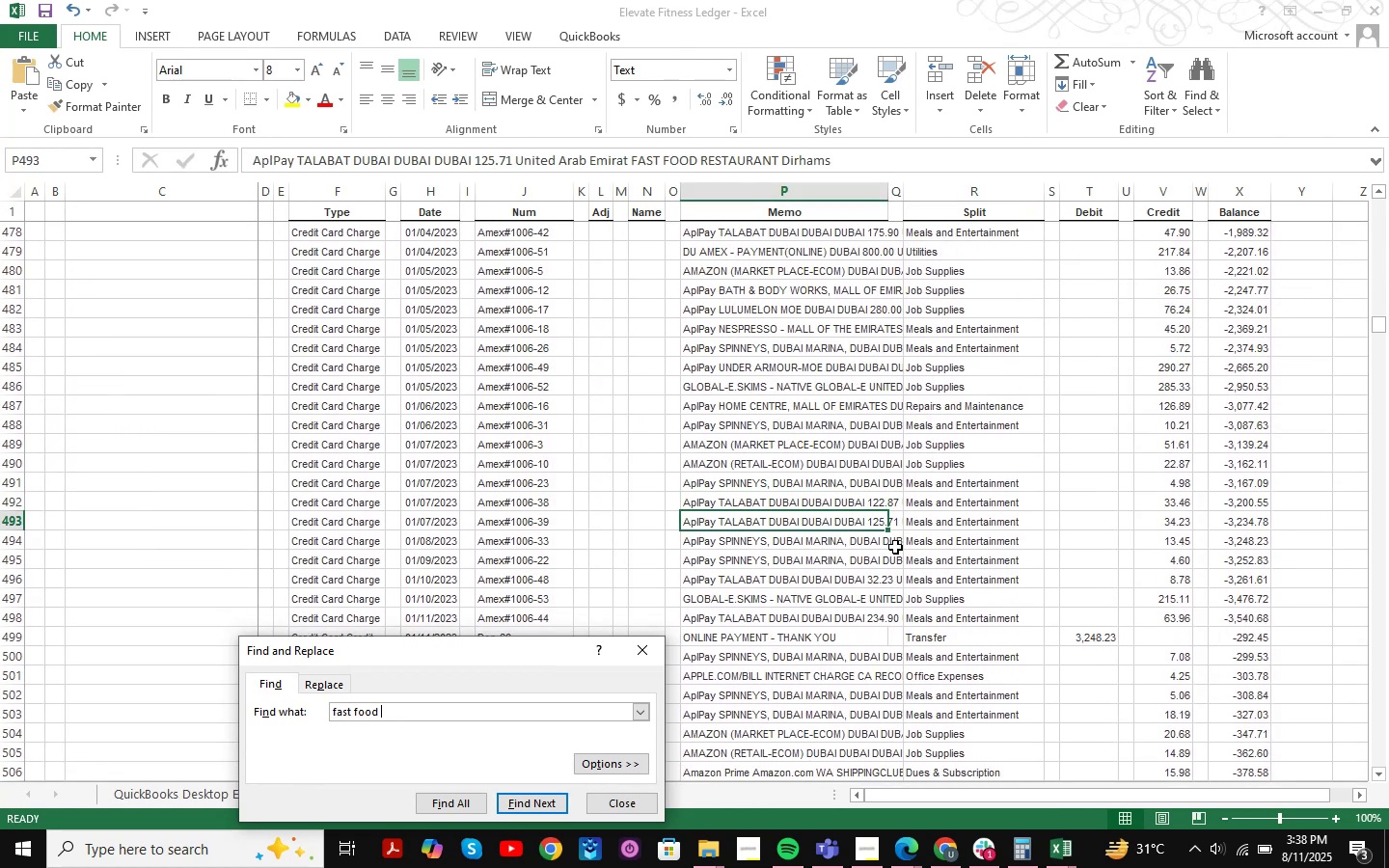 
key(Enter)
 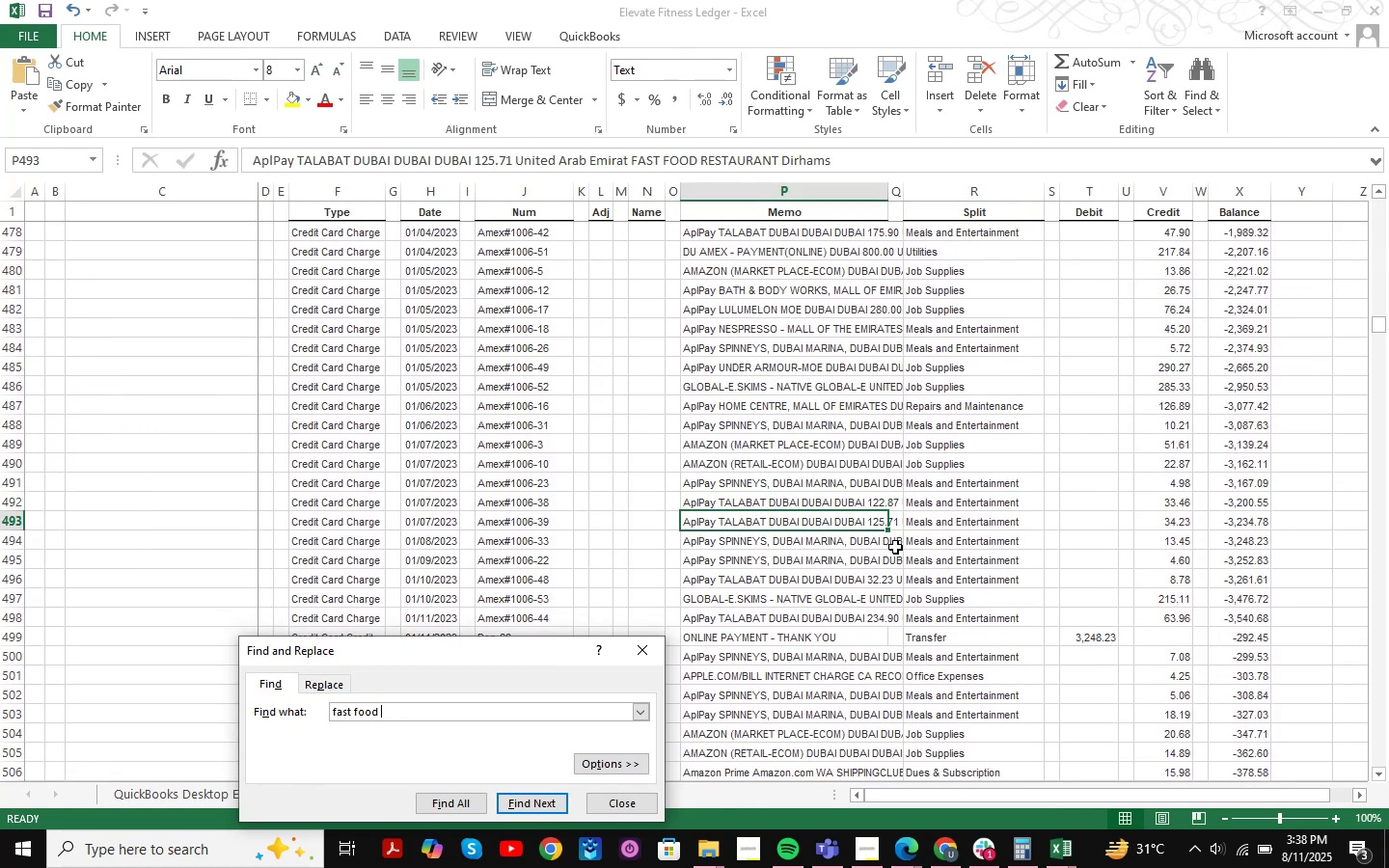 
key(Enter)
 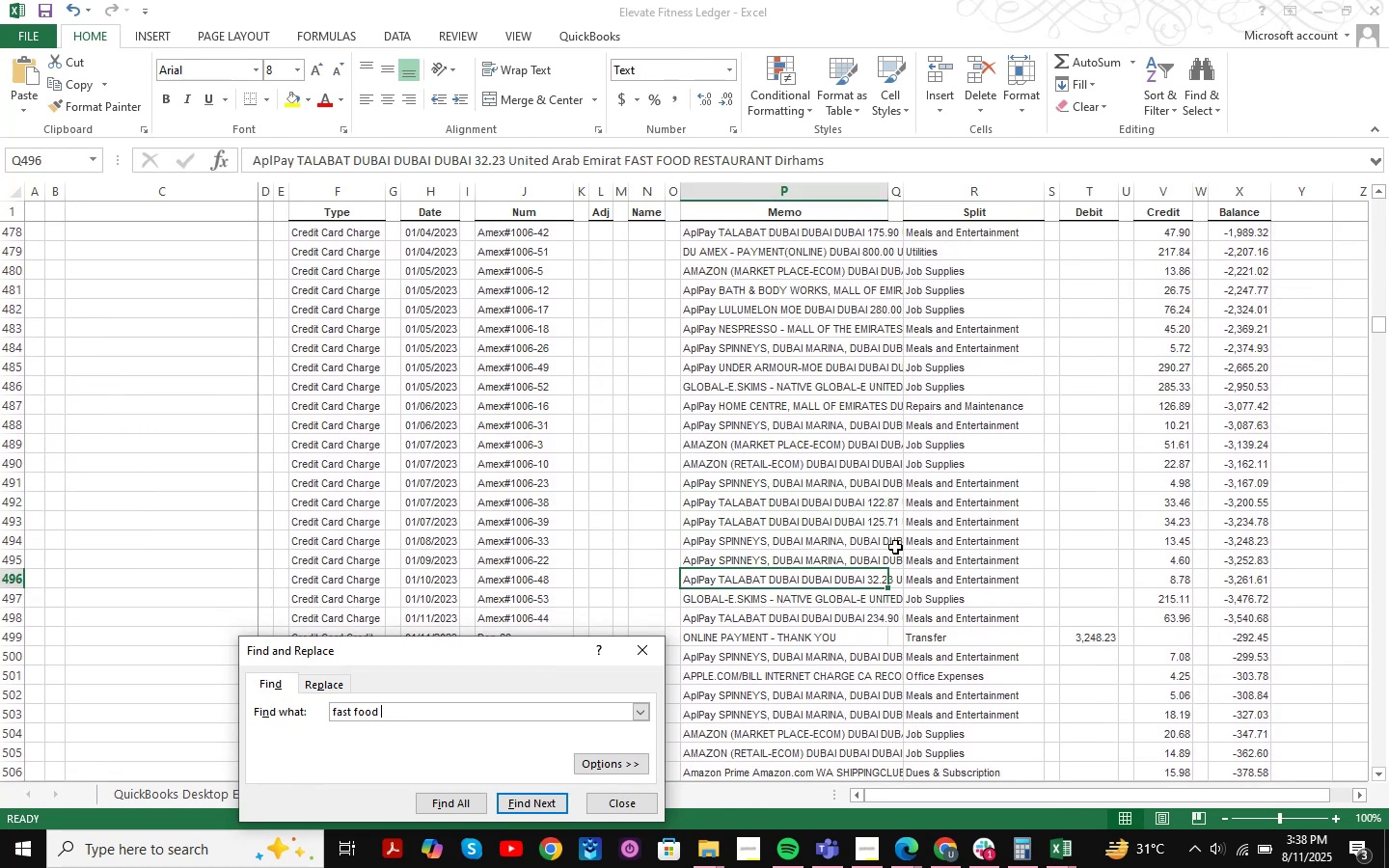 
key(Enter)
 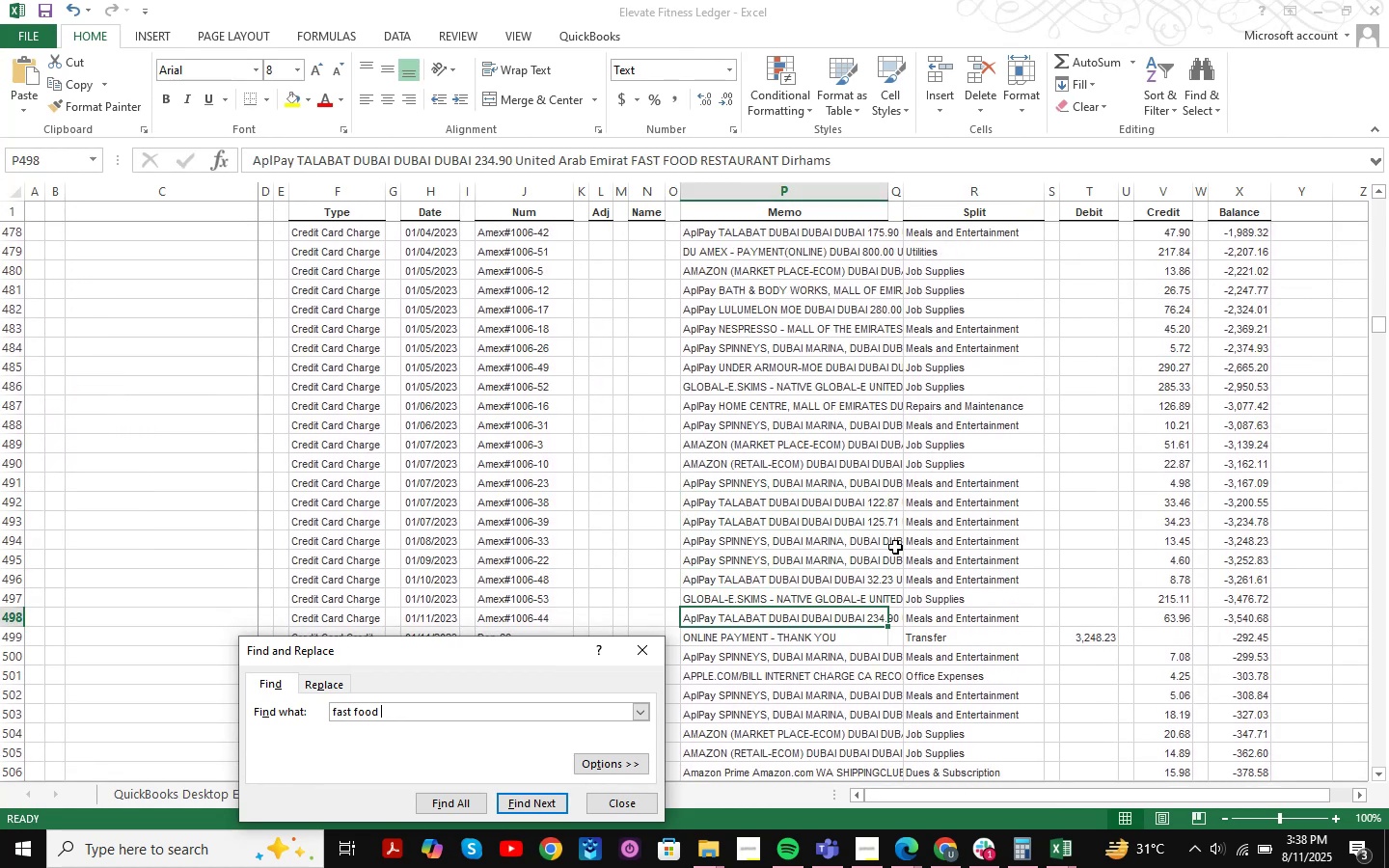 
key(Enter)
 